 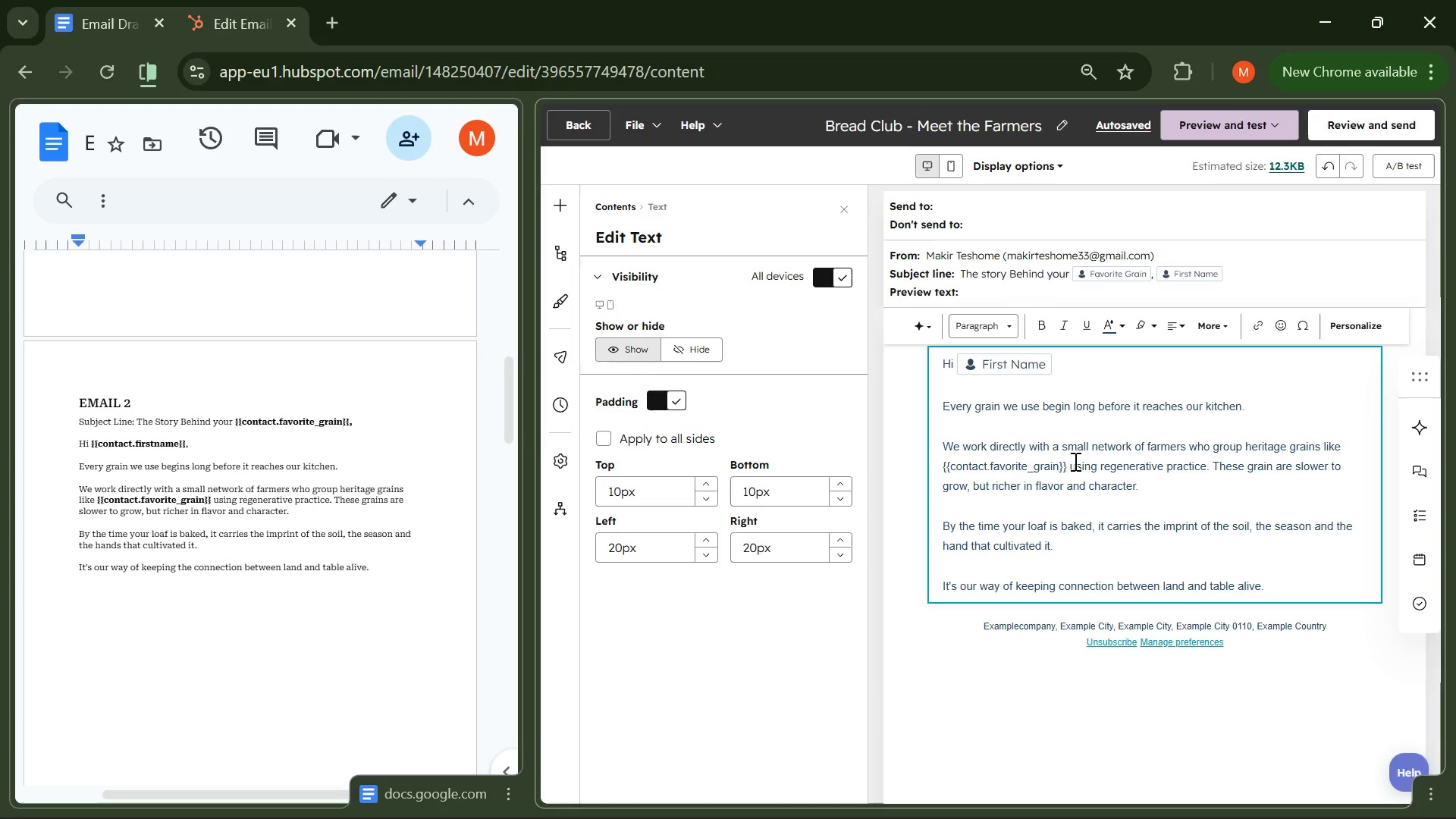 
left_click_drag(start_coordinate=[1068, 465], to_coordinate=[935, 457])
 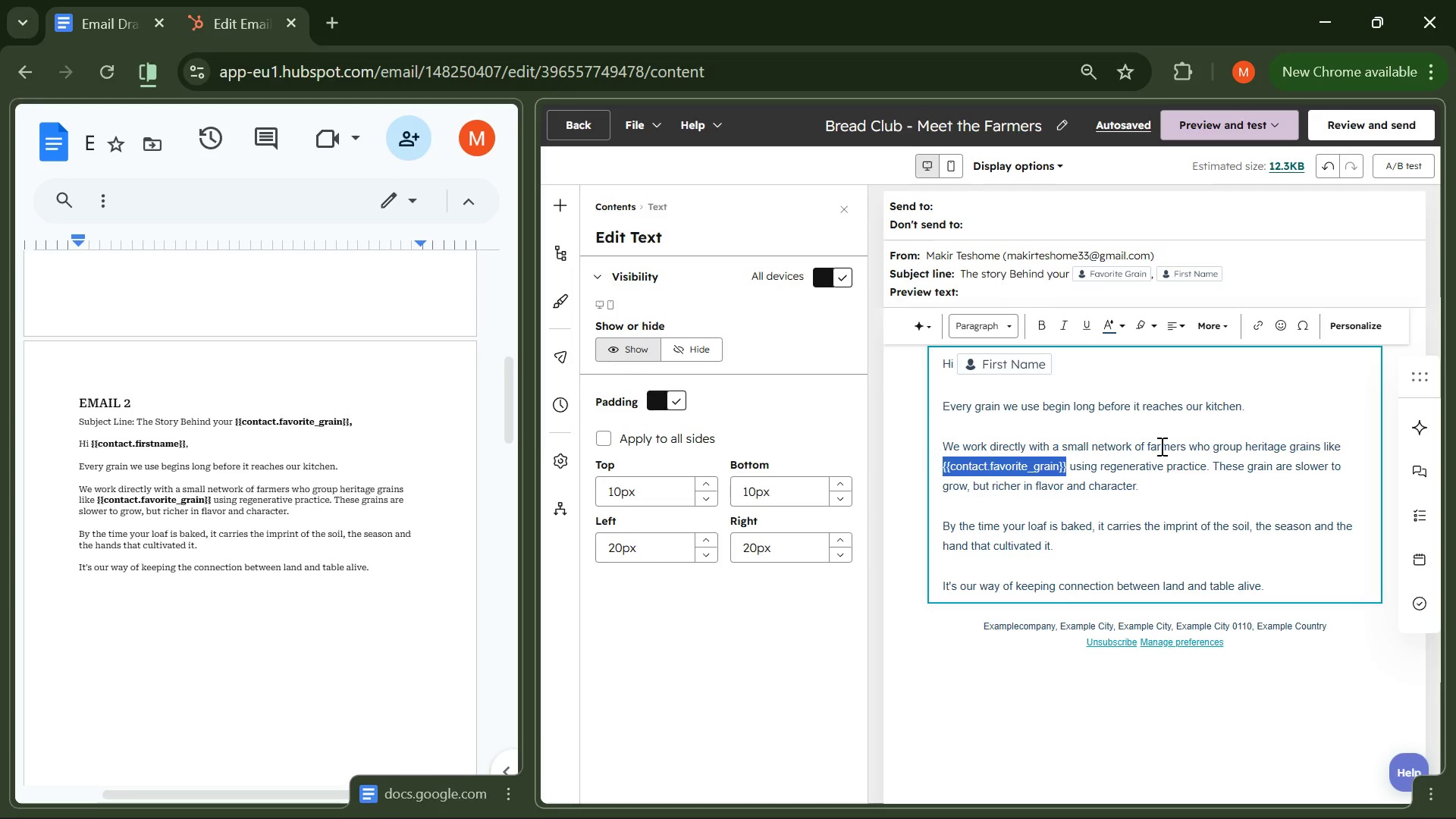 
scroll: coordinate [1151, 474], scroll_direction: down, amount: 1.0
 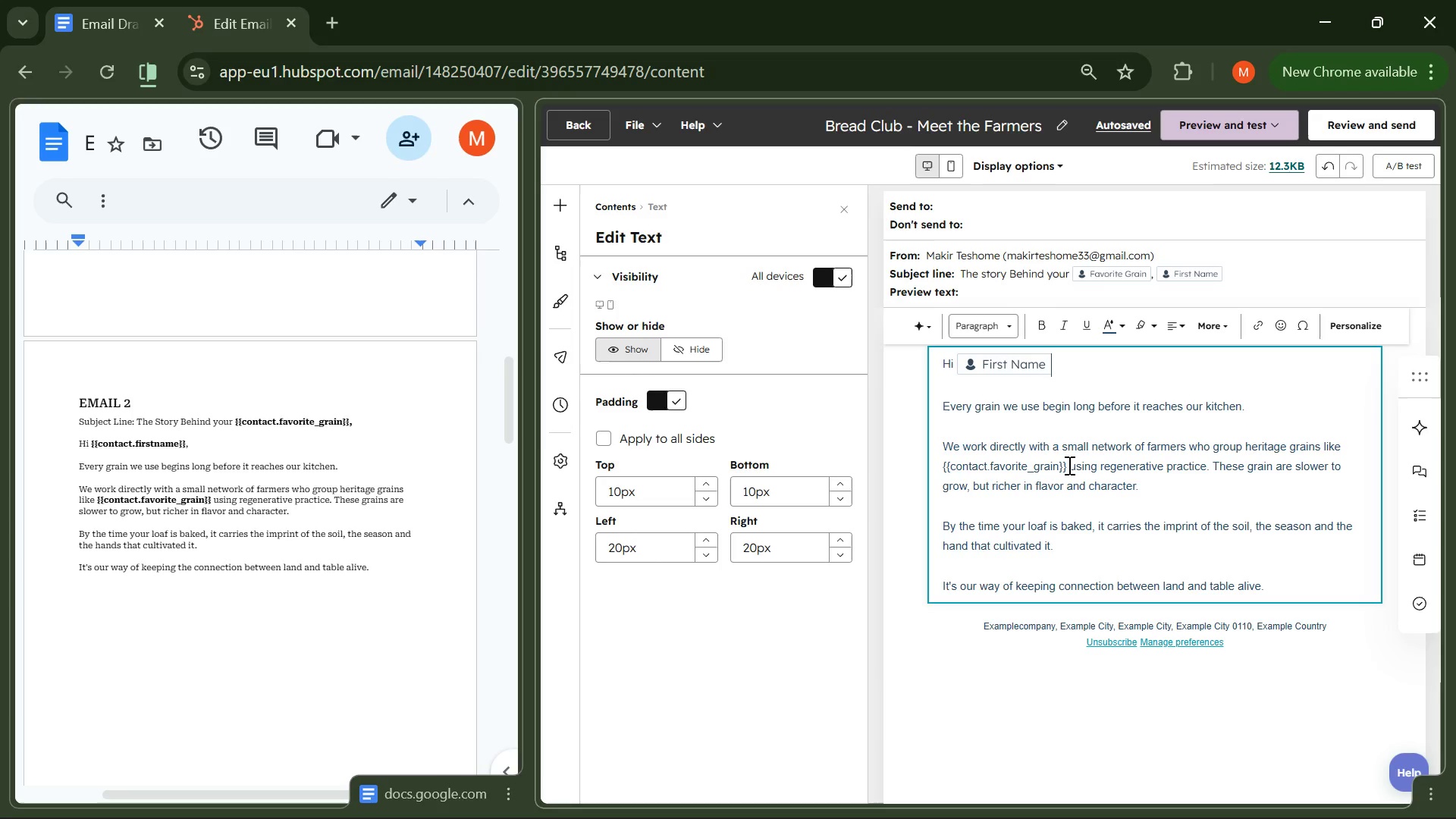 
left_click([1367, 324])
 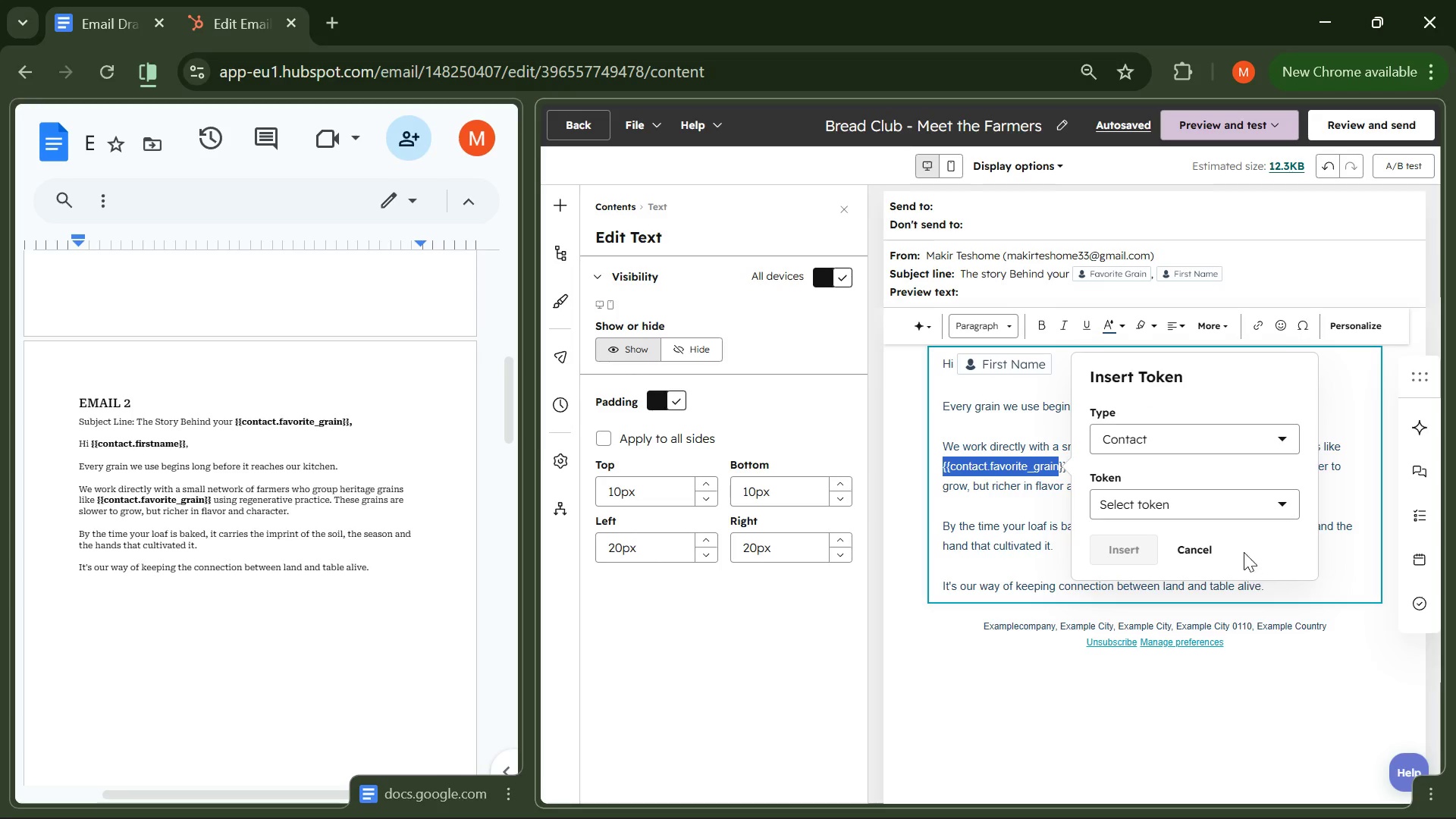 
left_click([1228, 504])
 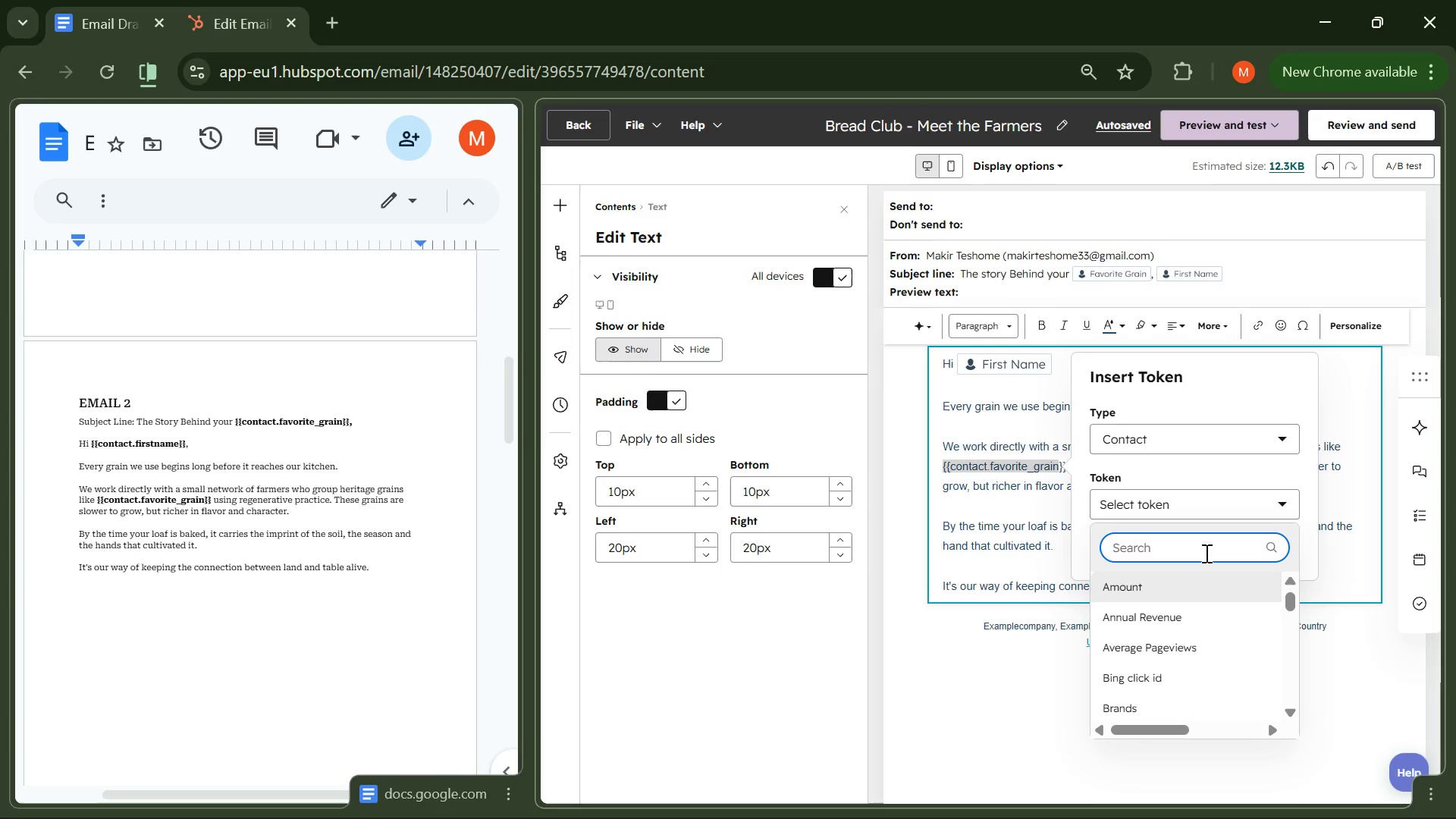 
type(favo)
 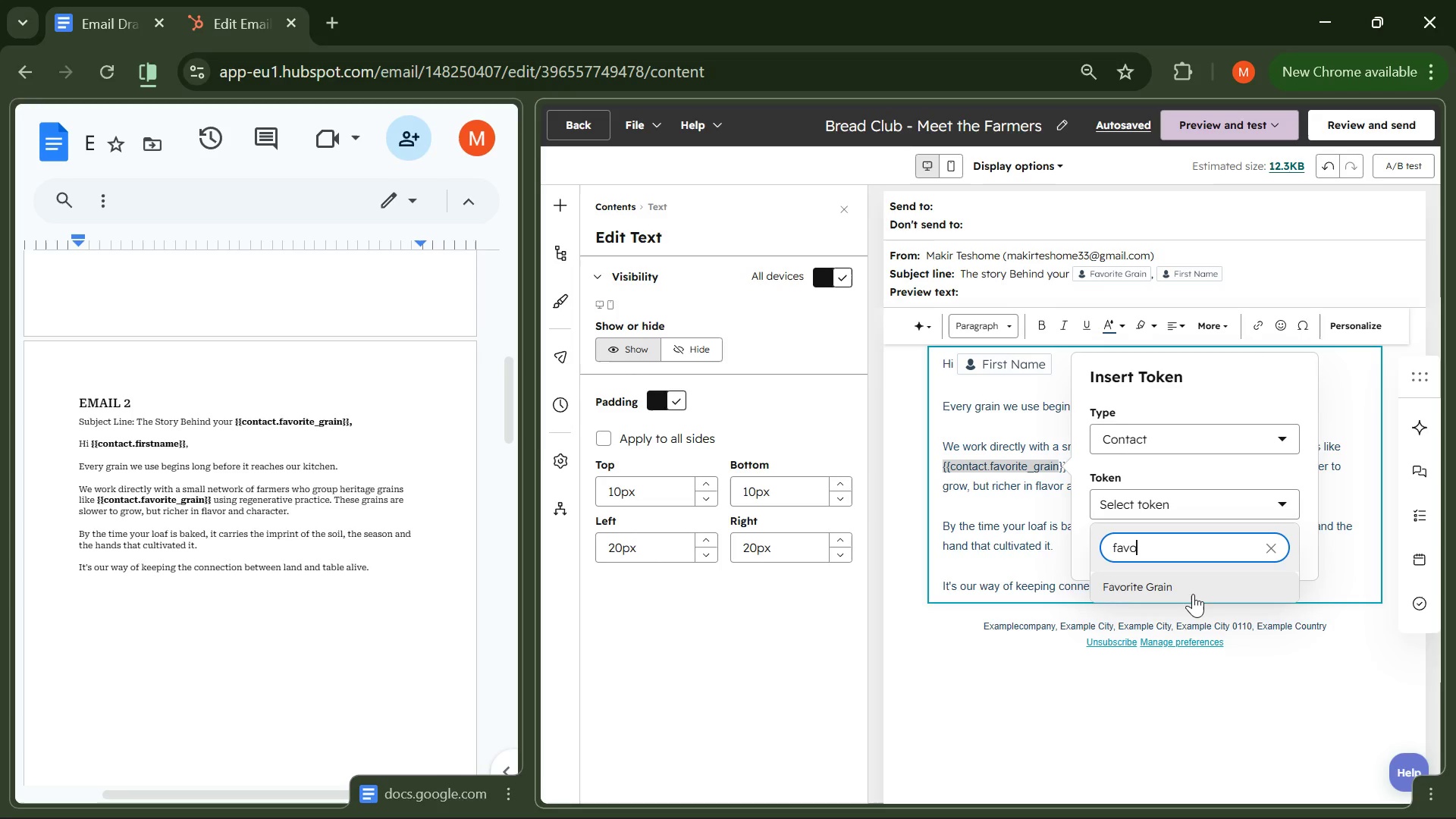 
left_click([1153, 586])
 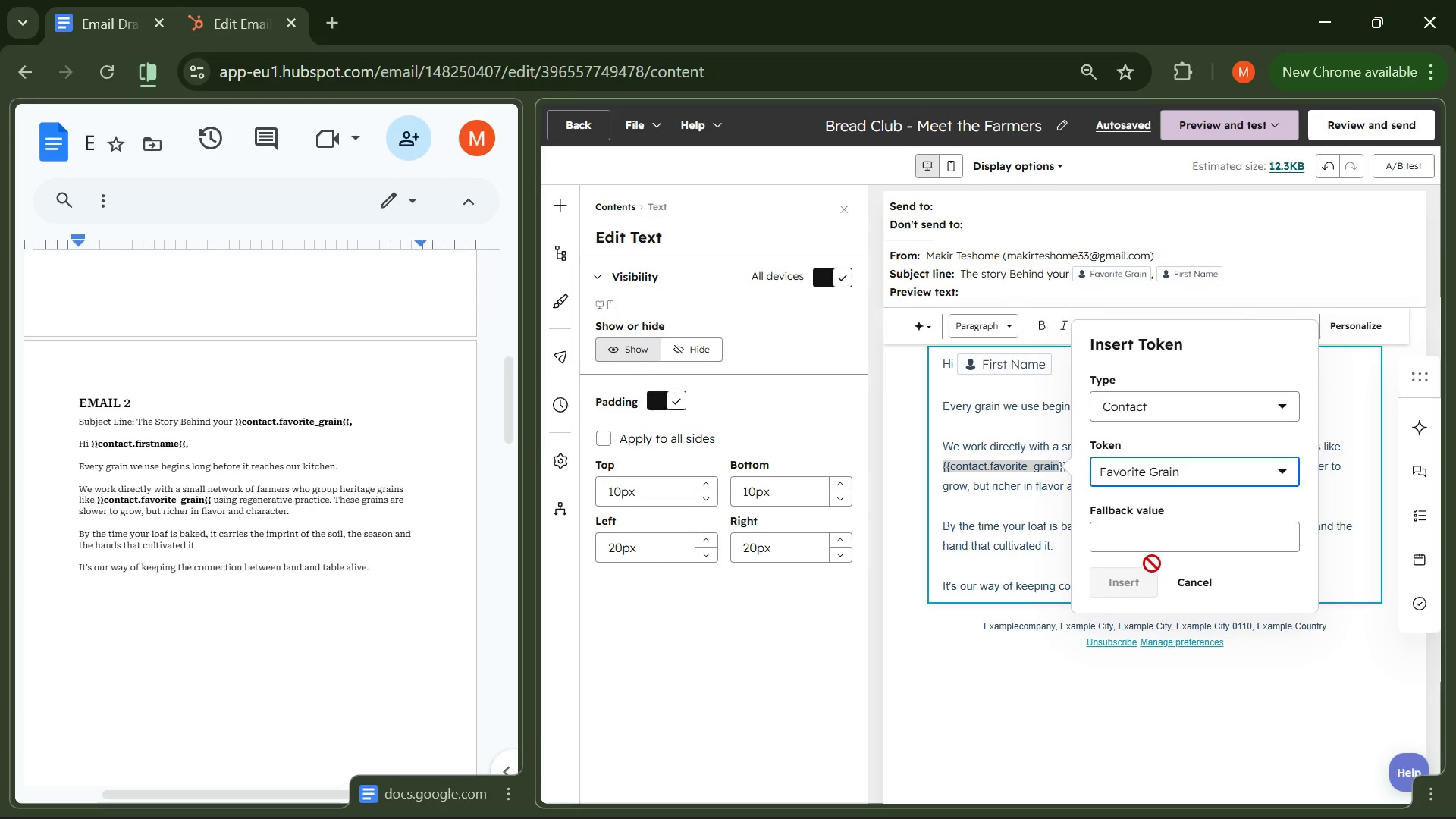 
left_click([1144, 535])
 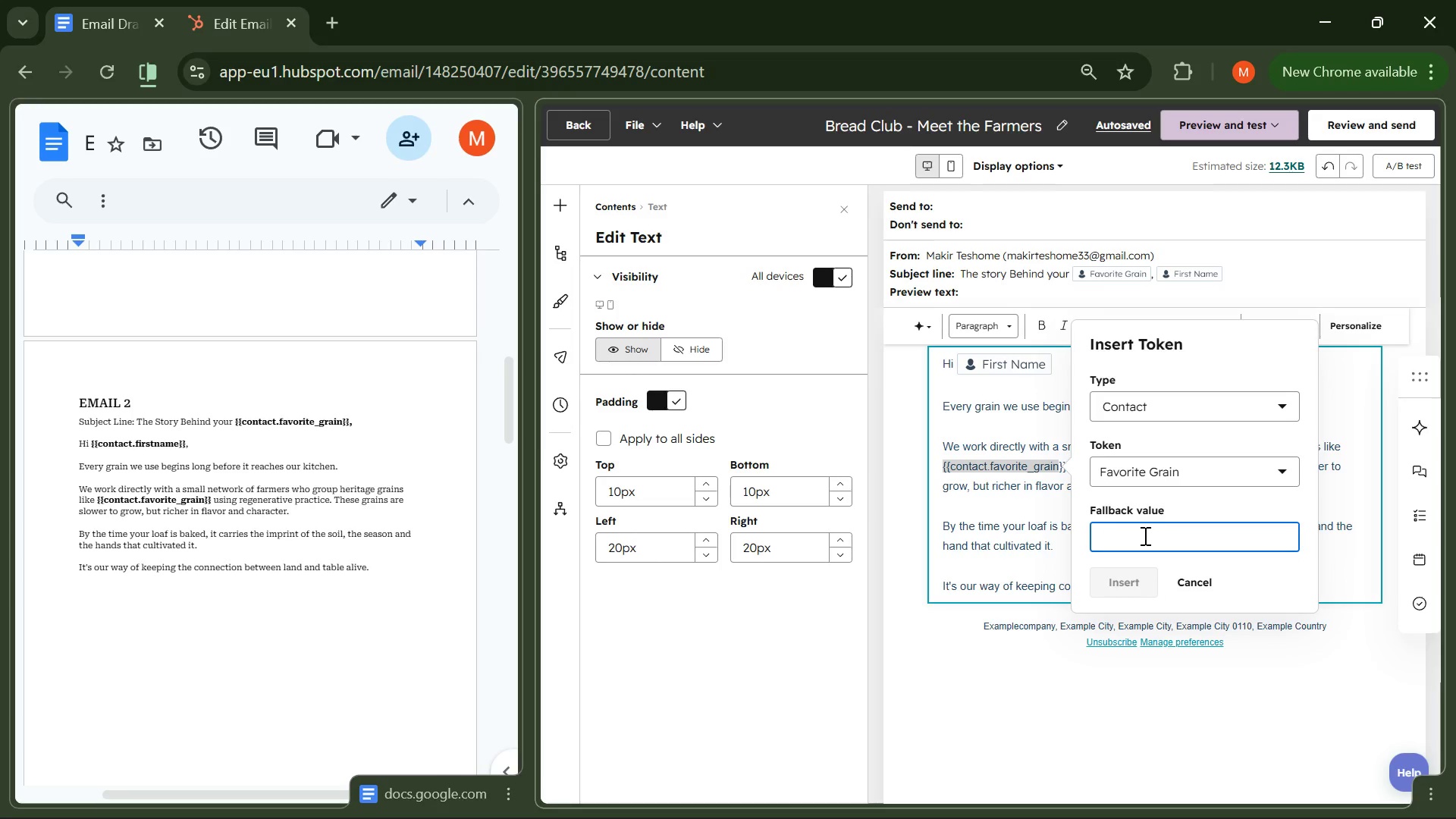 
key(Meta+V)
 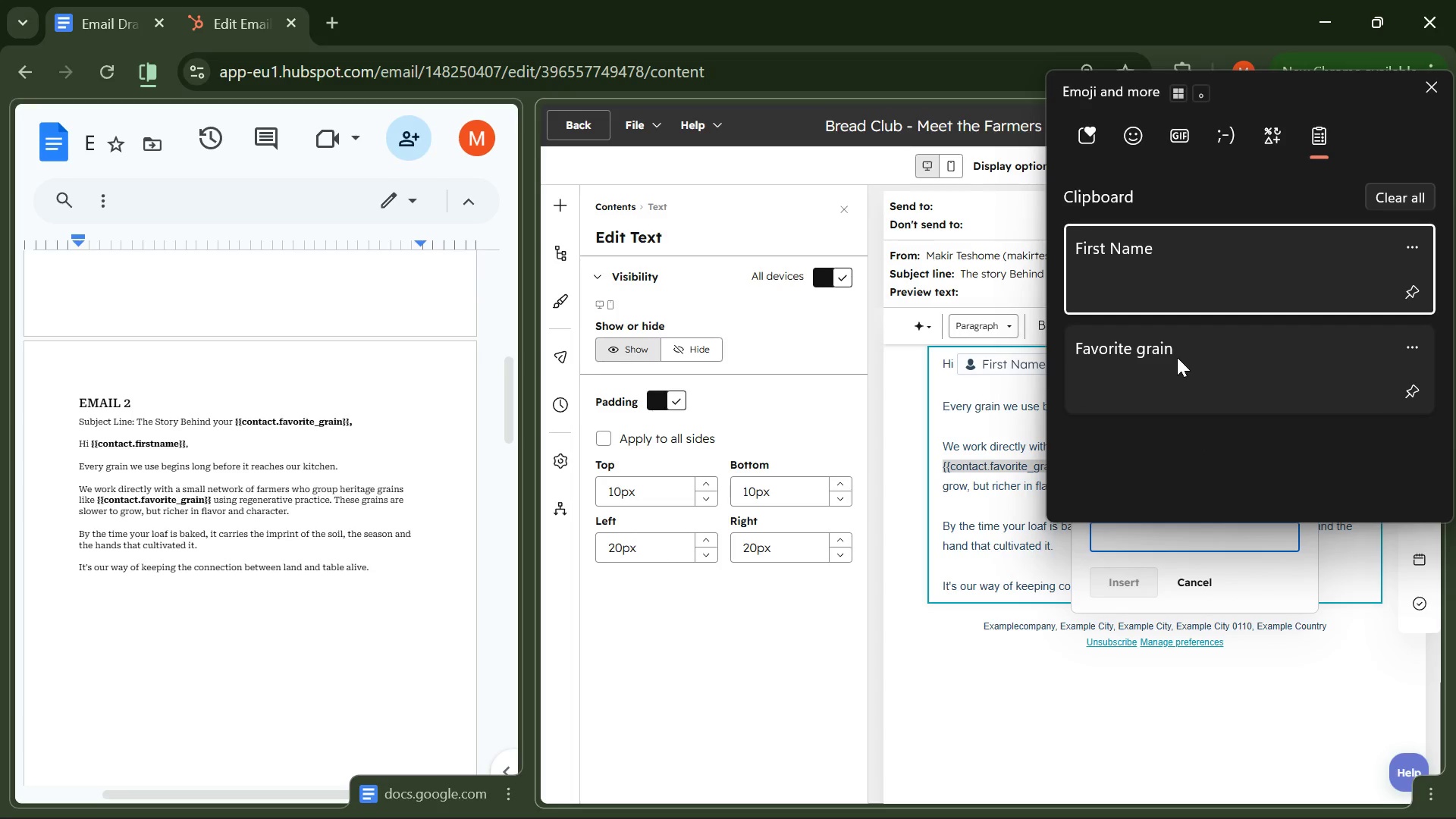 
left_click([1170, 348])
 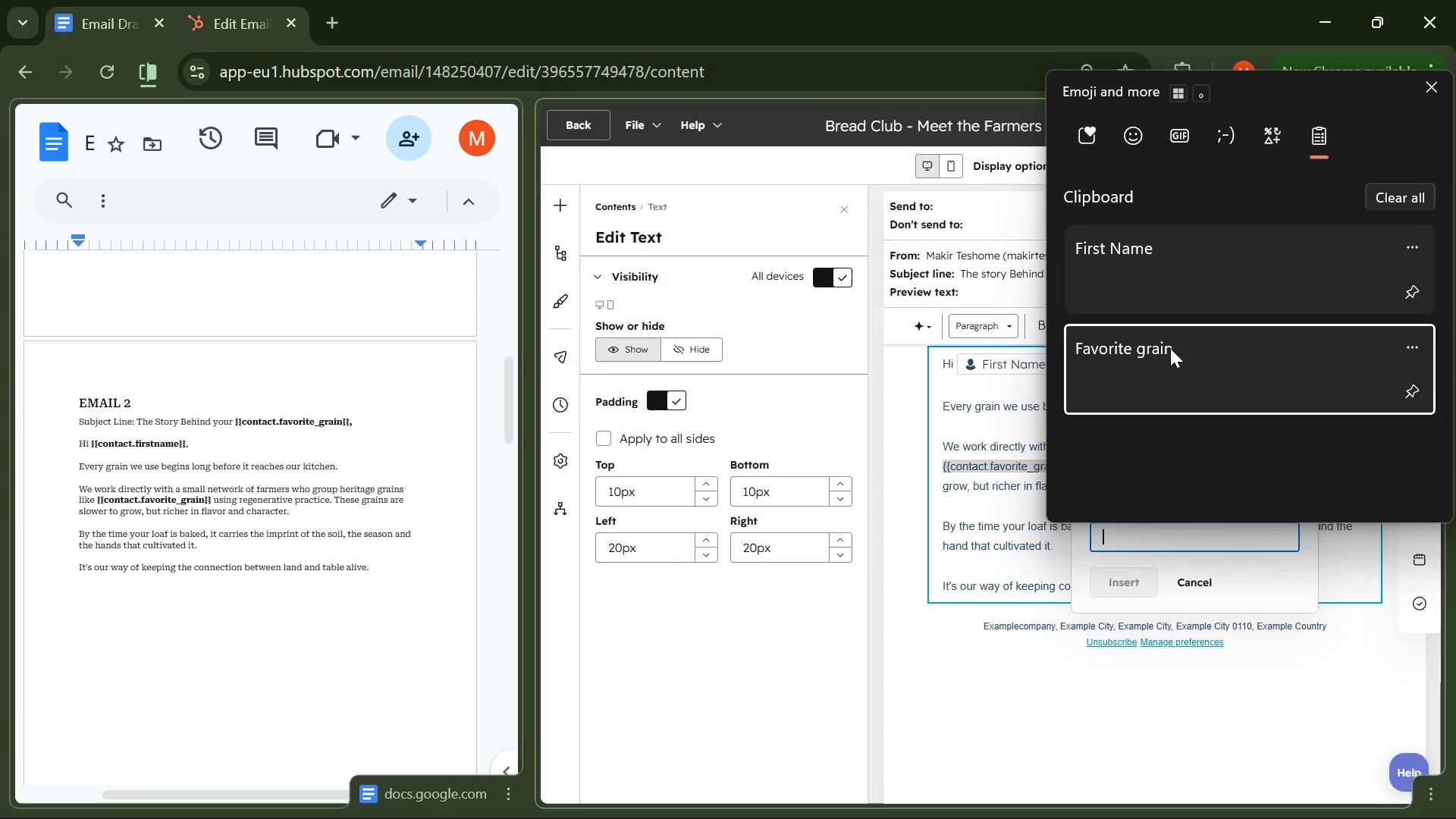 
key(Control+ControlLeft)
 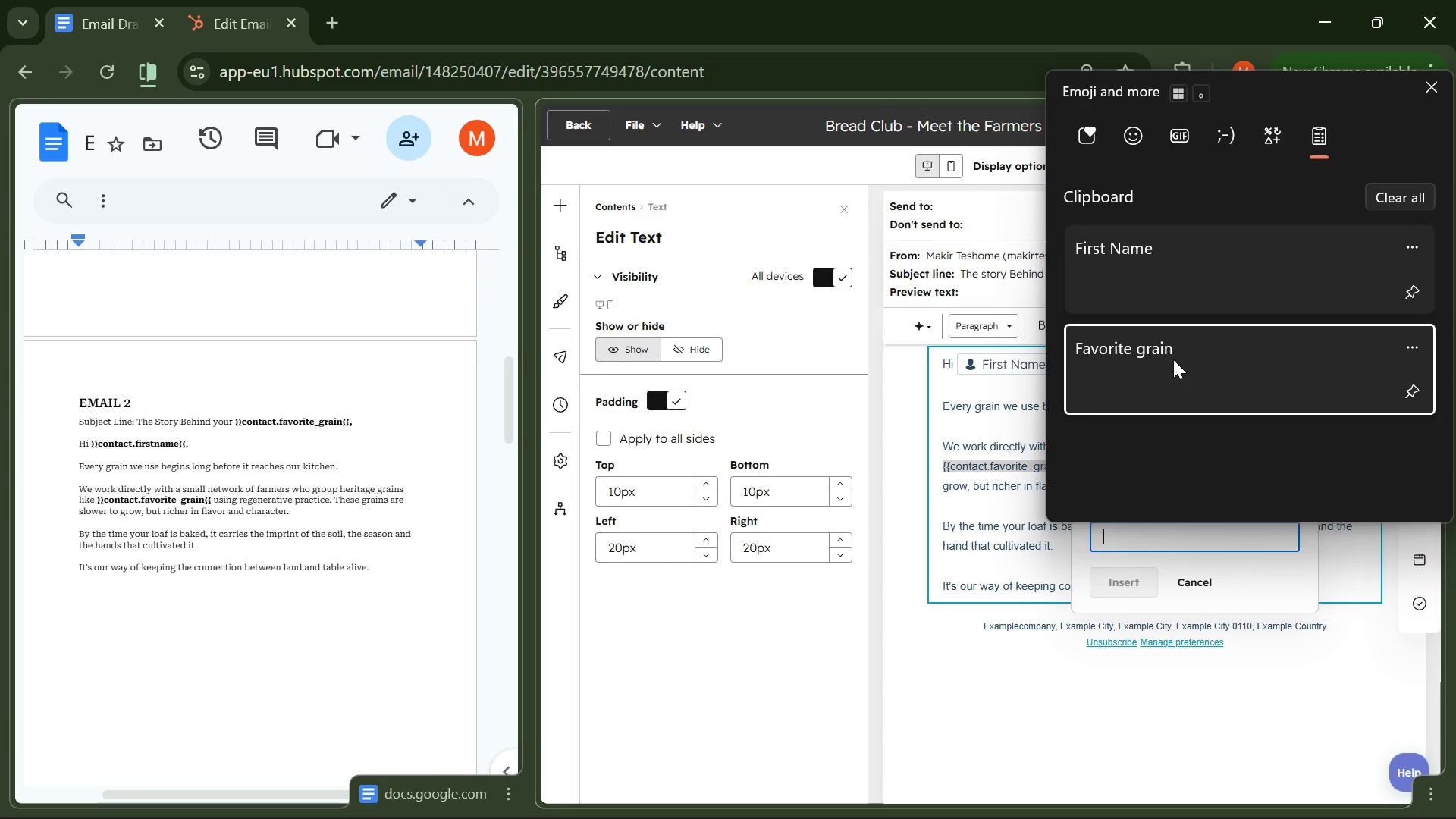 
left_click([1134, 588])
 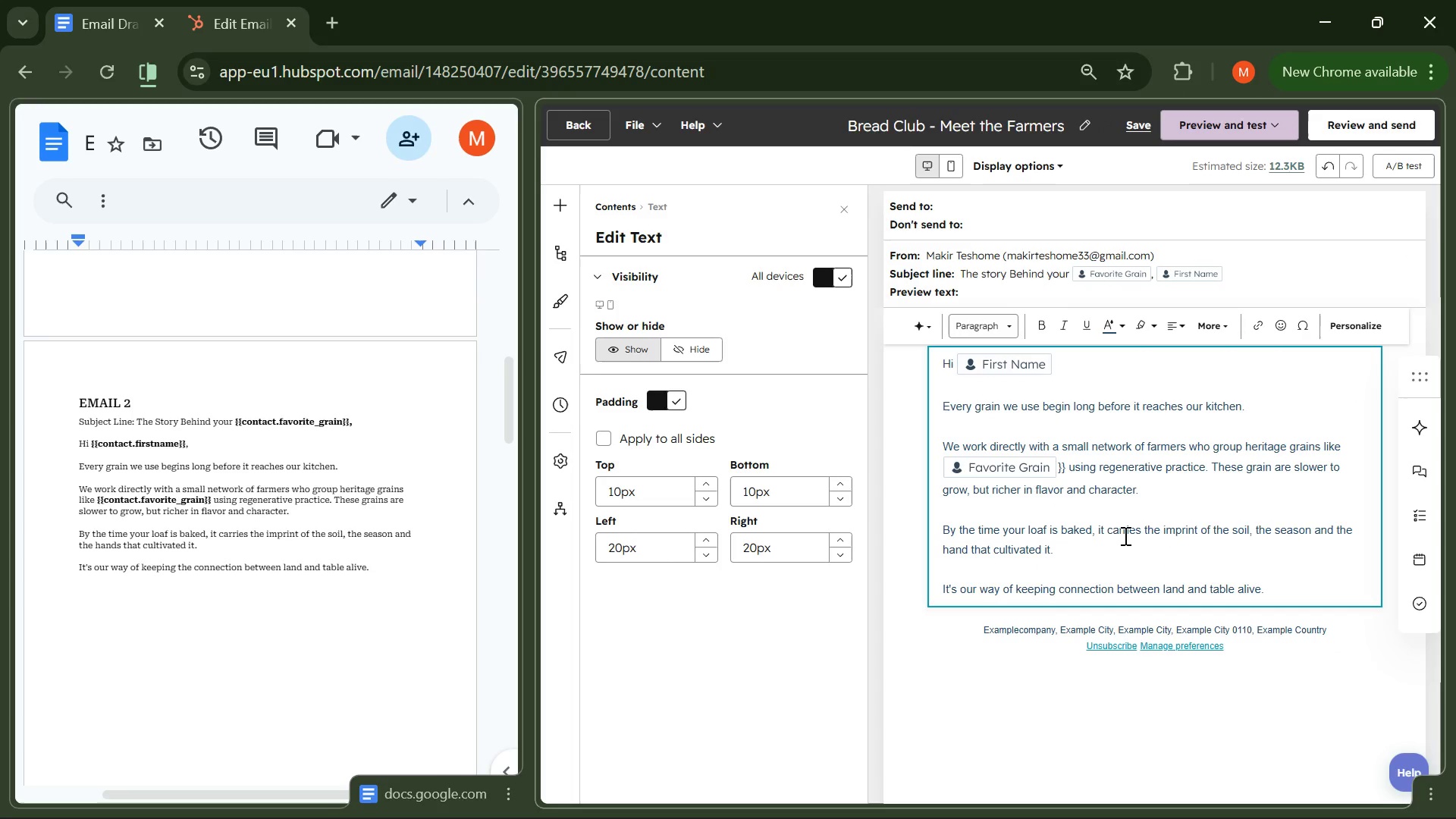 
key(ArrowRight)
 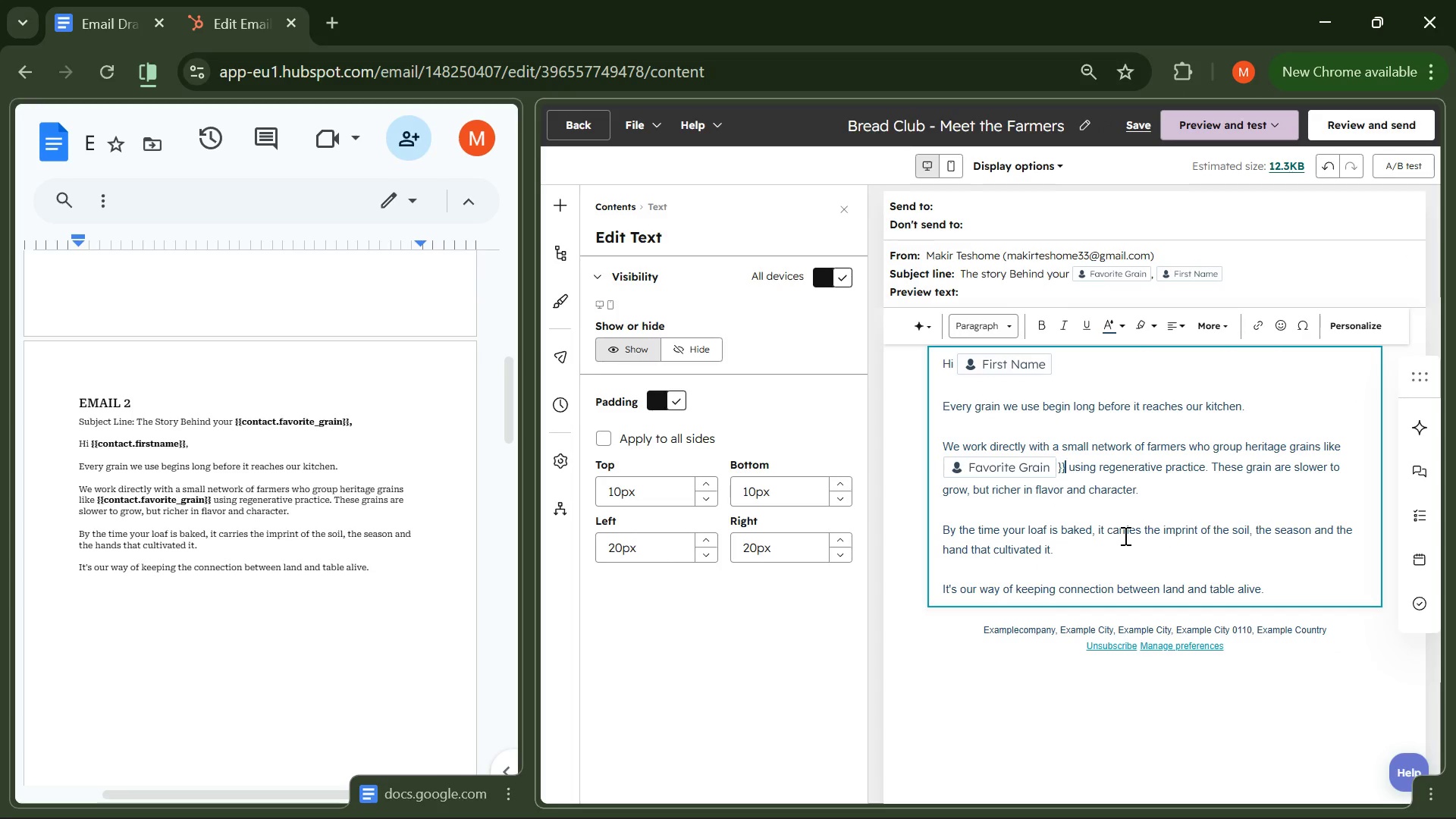 
key(ArrowRight)
 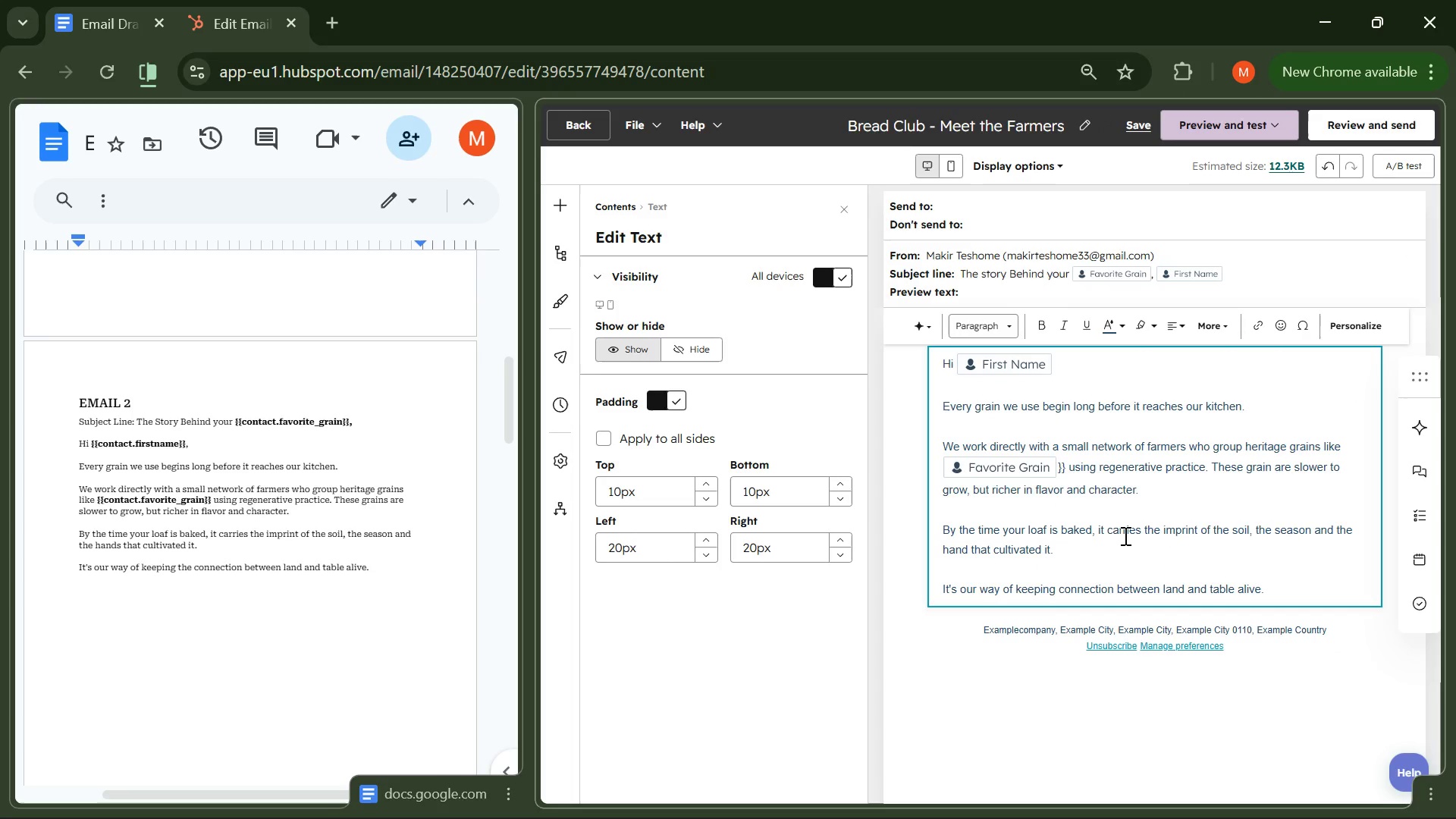 
key(Backspace)
 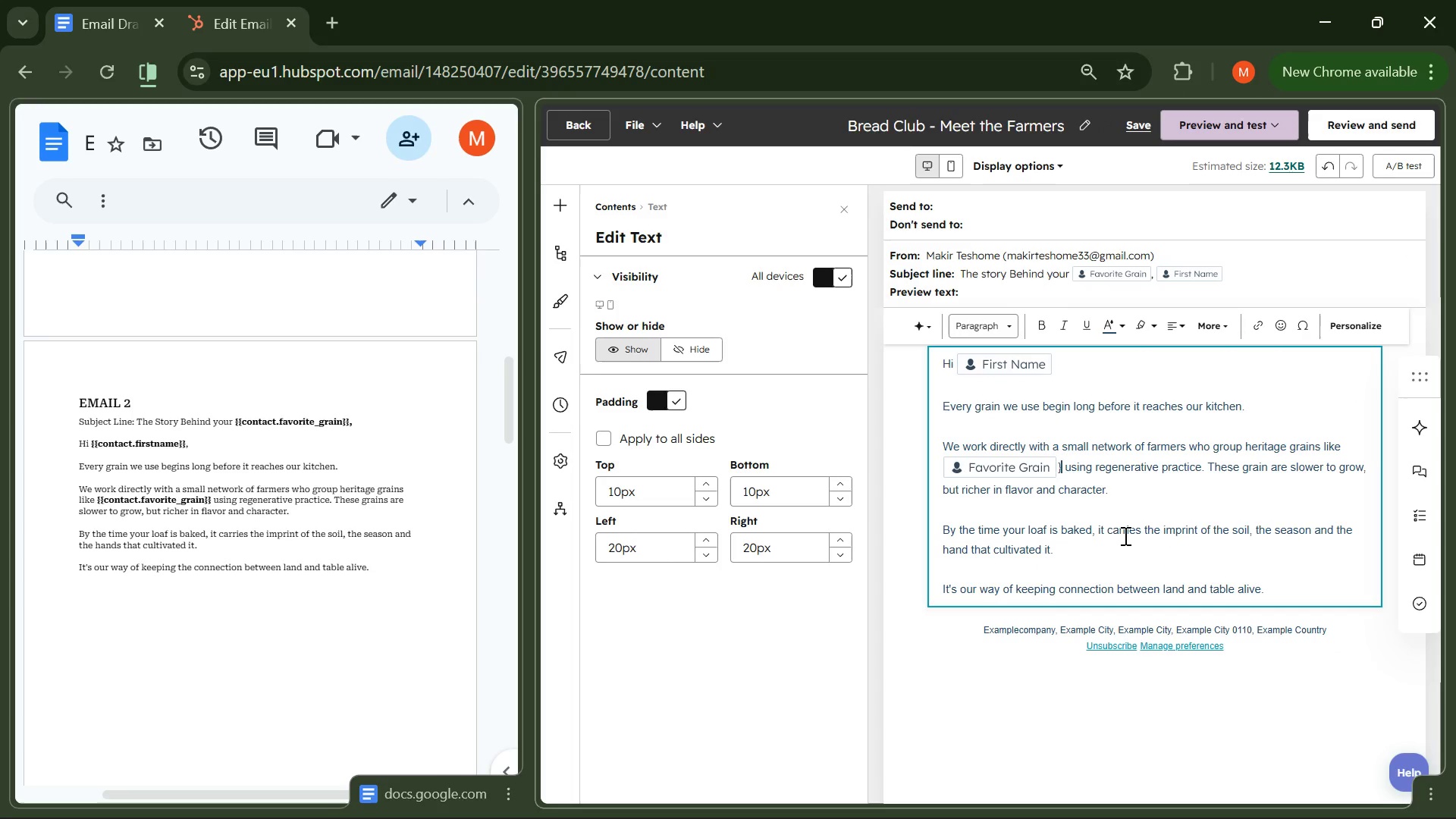 
key(Backspace)
 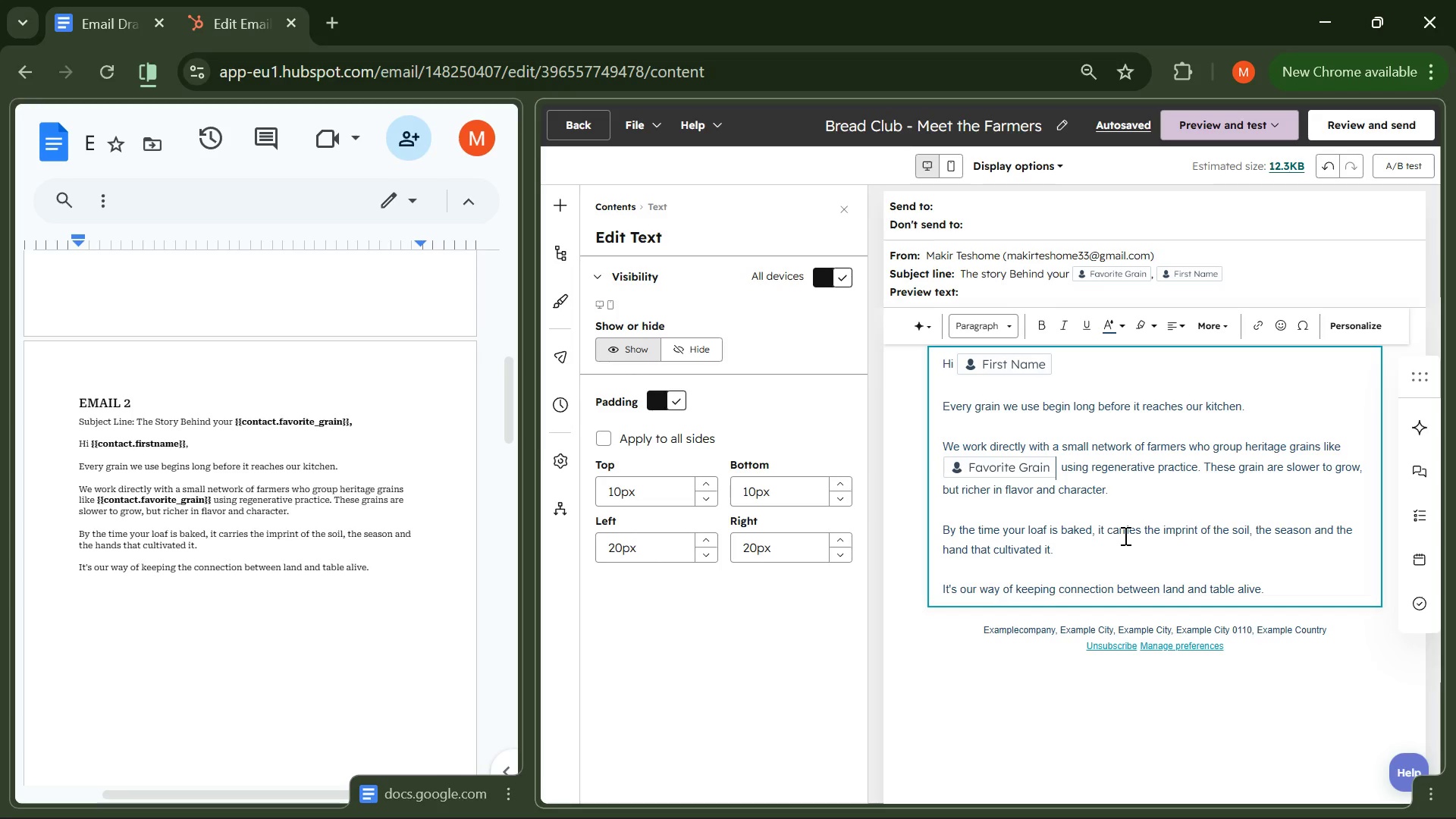 
wait(109.86)
 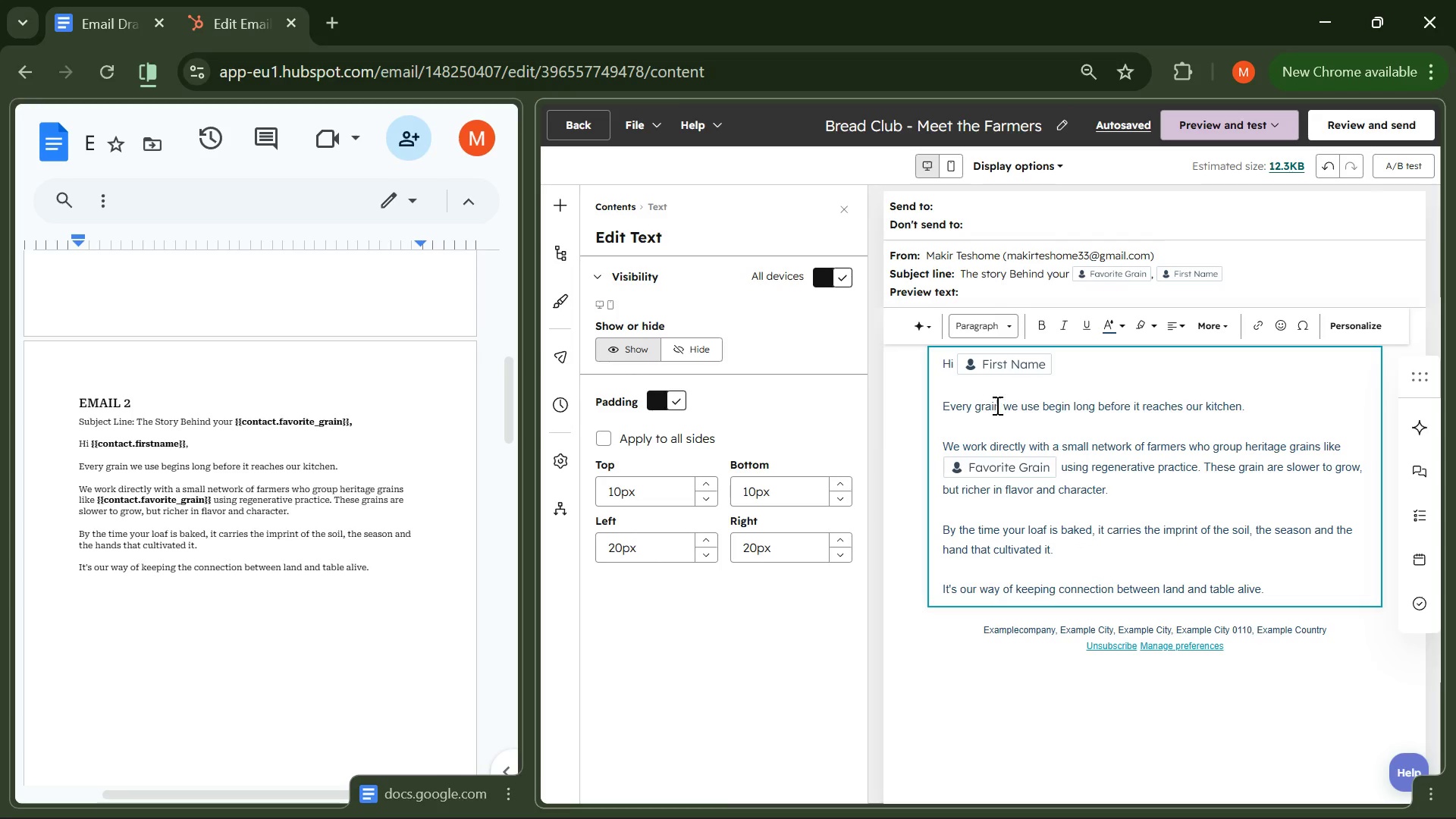 
left_click([844, 202])
 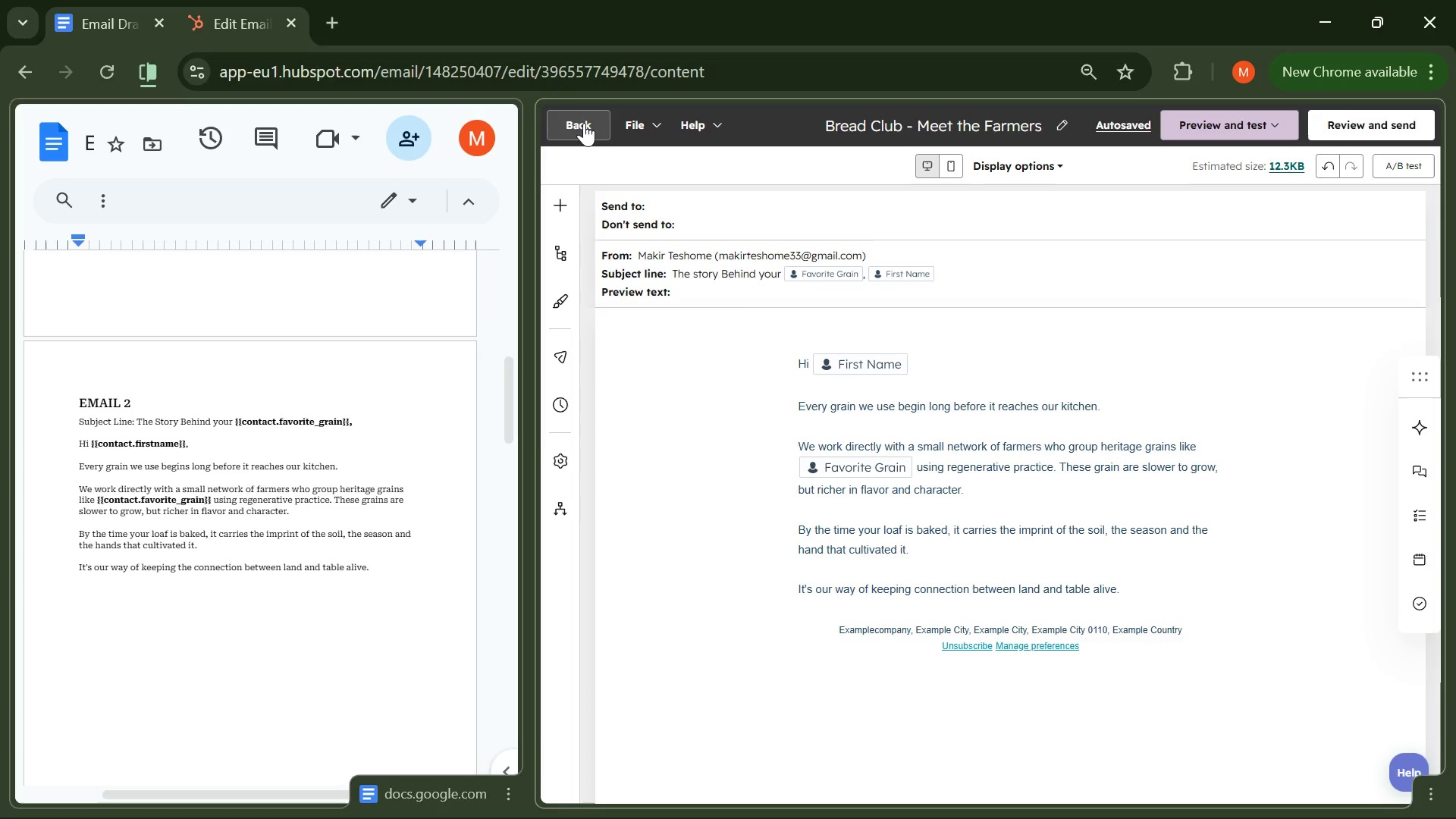 
scroll: coordinate [1082, 541], scroll_direction: down, amount: 1.0
 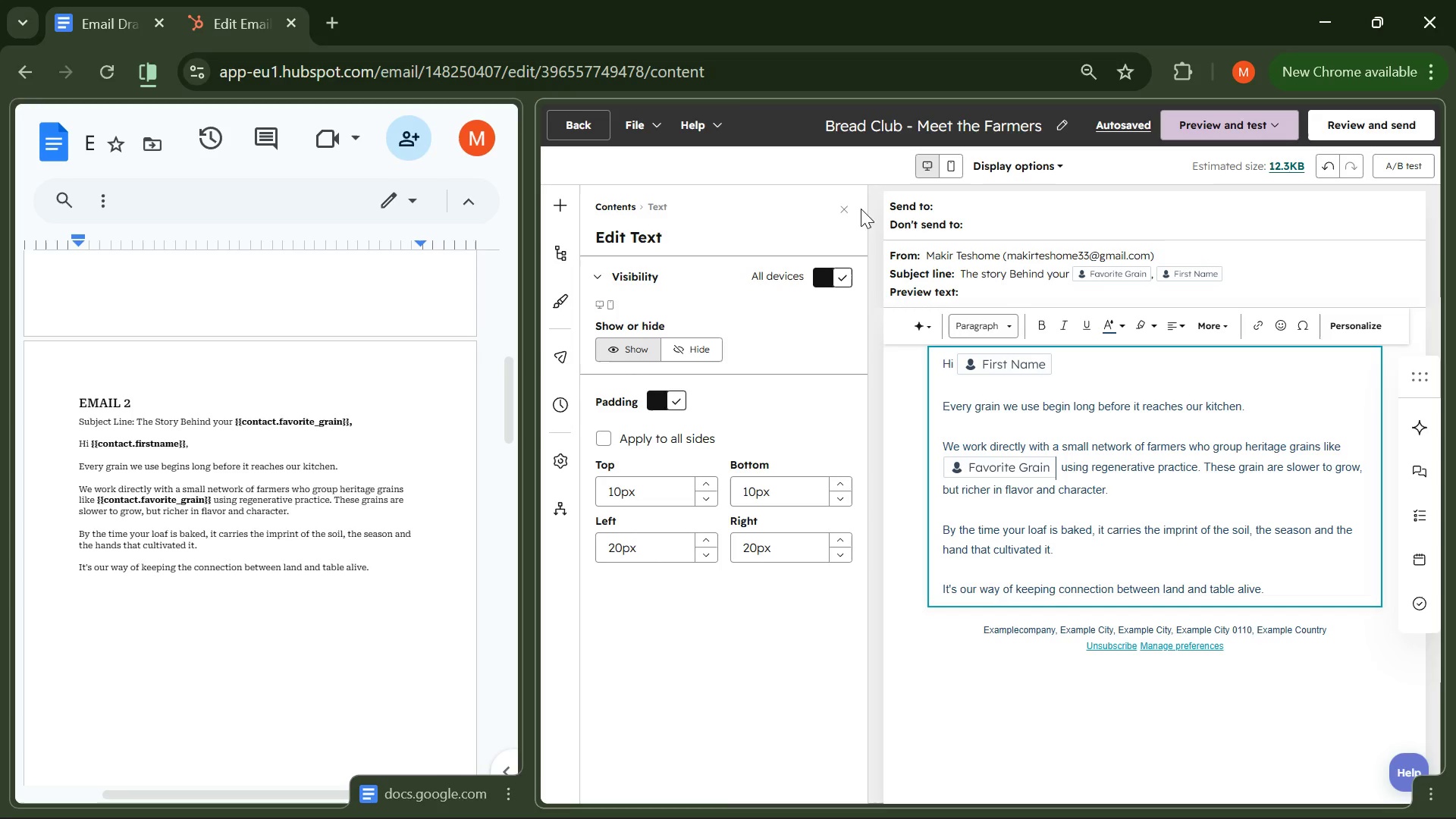 
left_click([582, 123])
 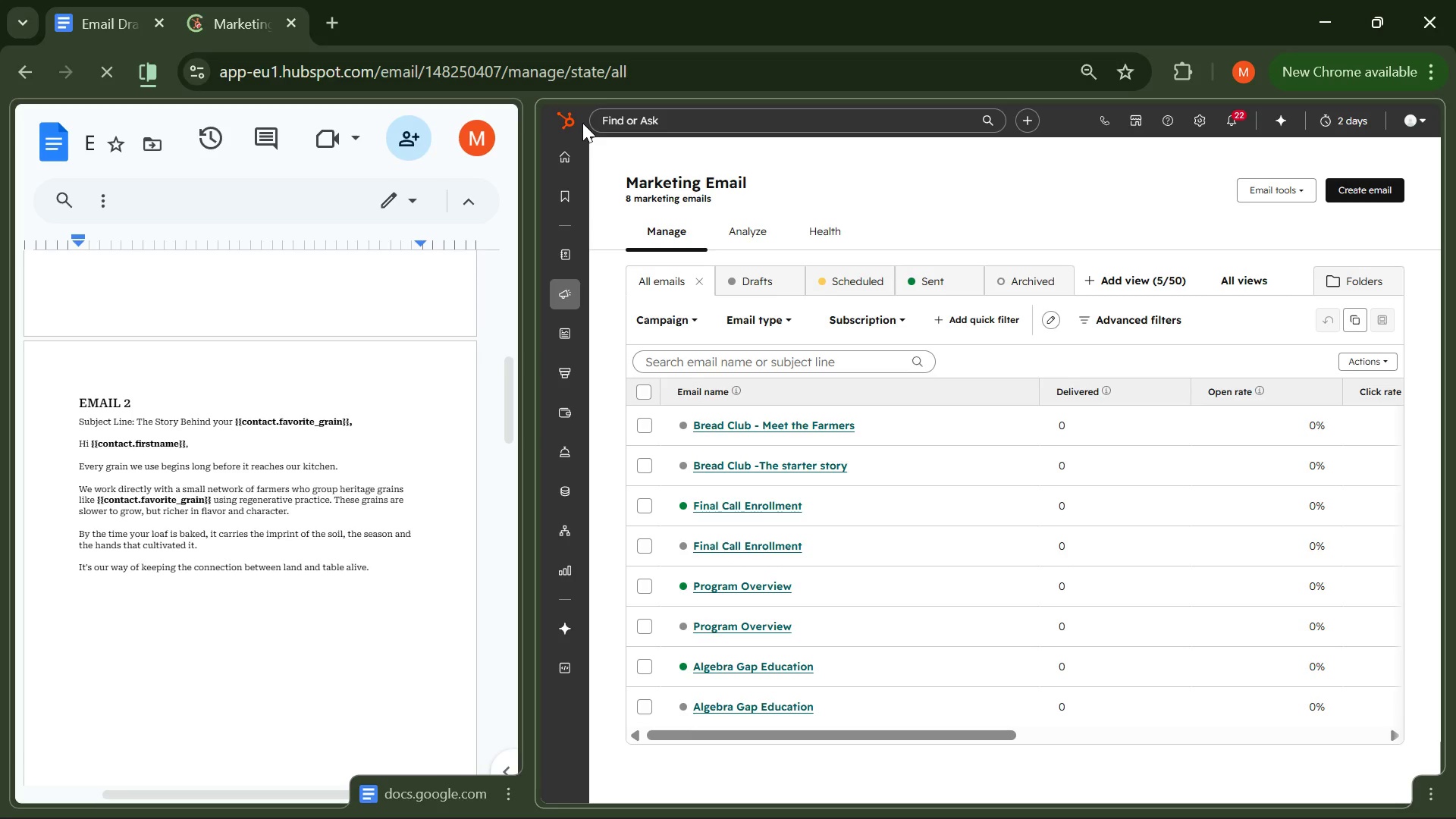 
wait(12.47)
 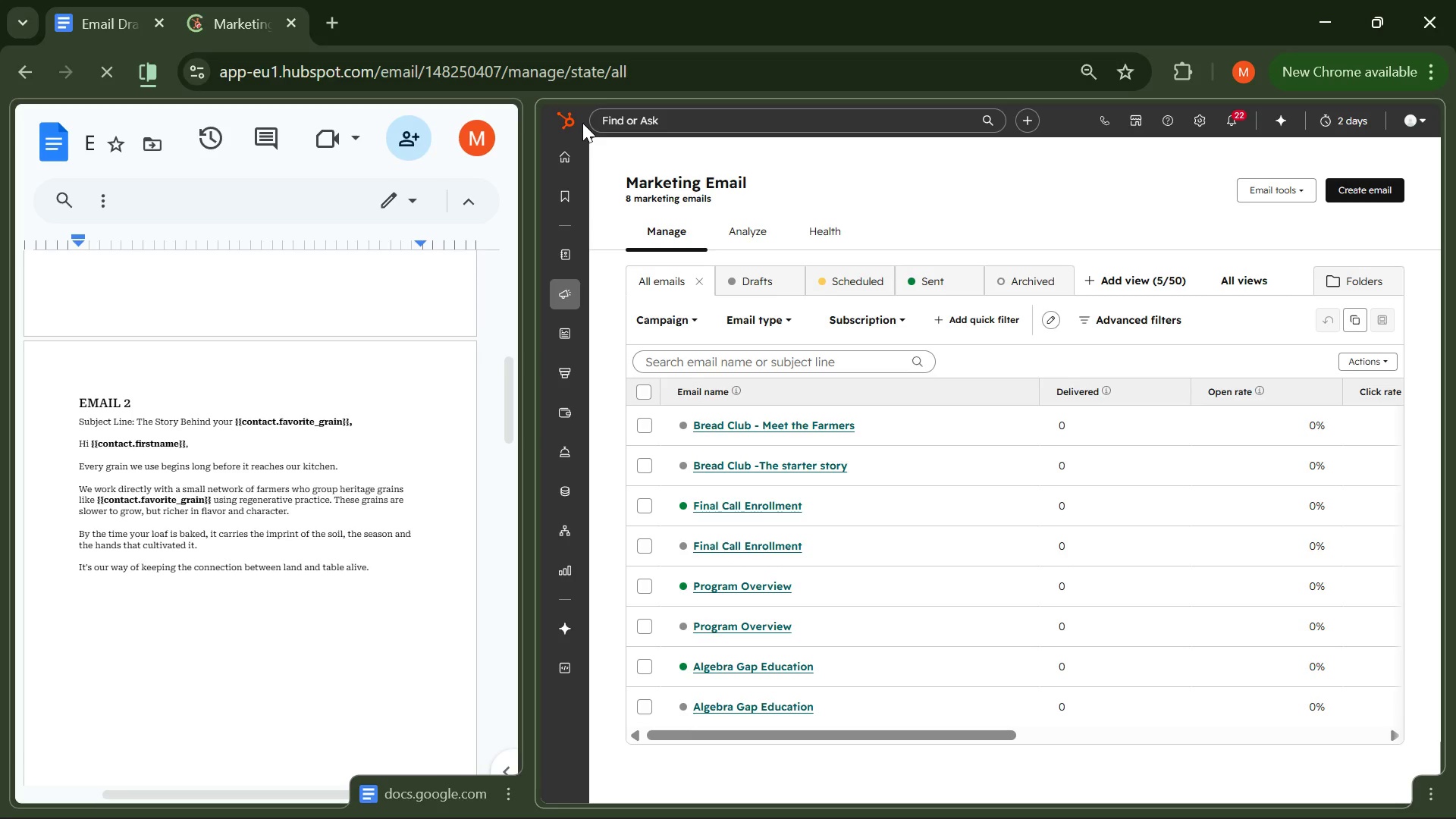 
left_click([1381, 196])
 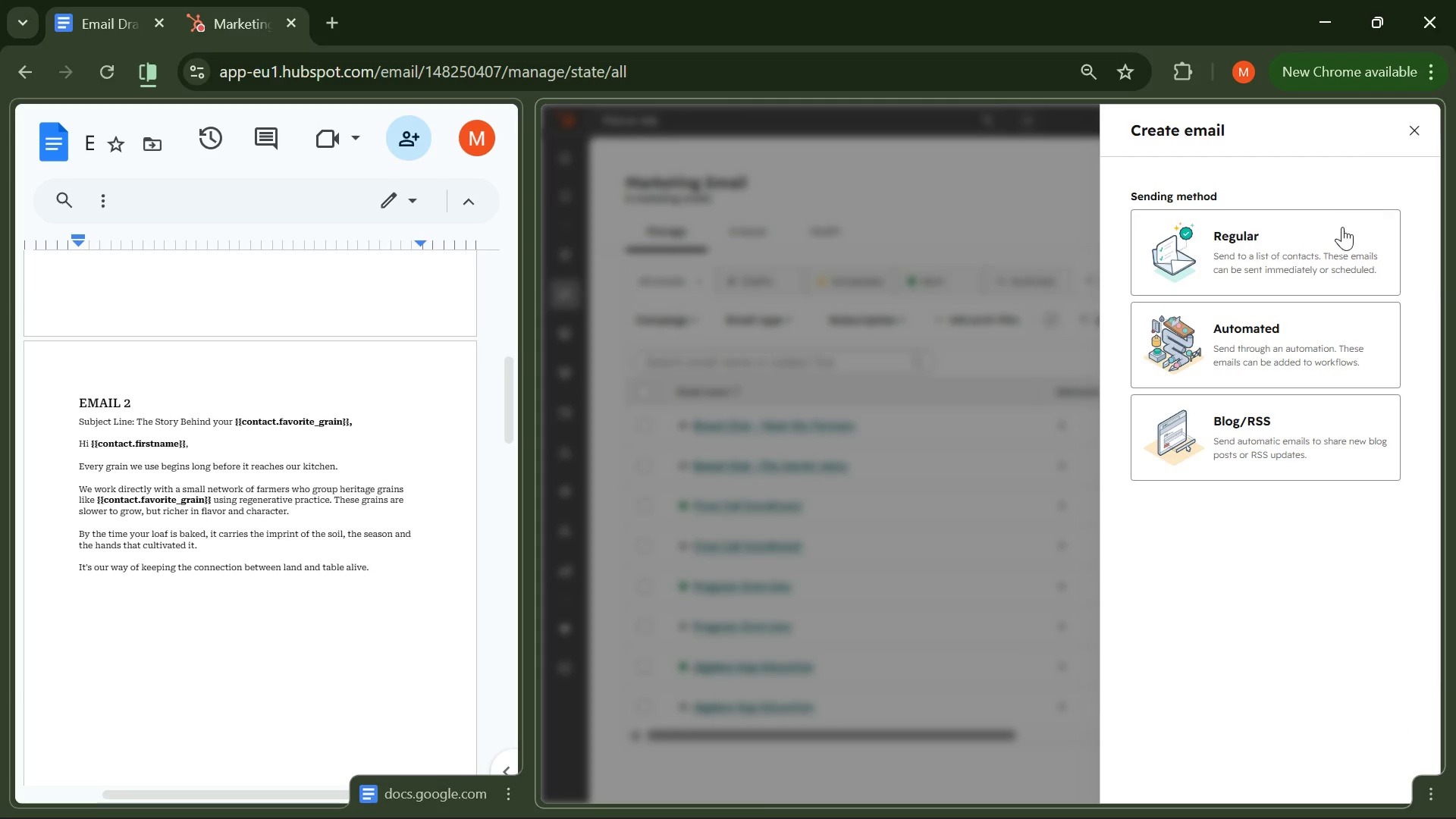 
left_click([1278, 244])
 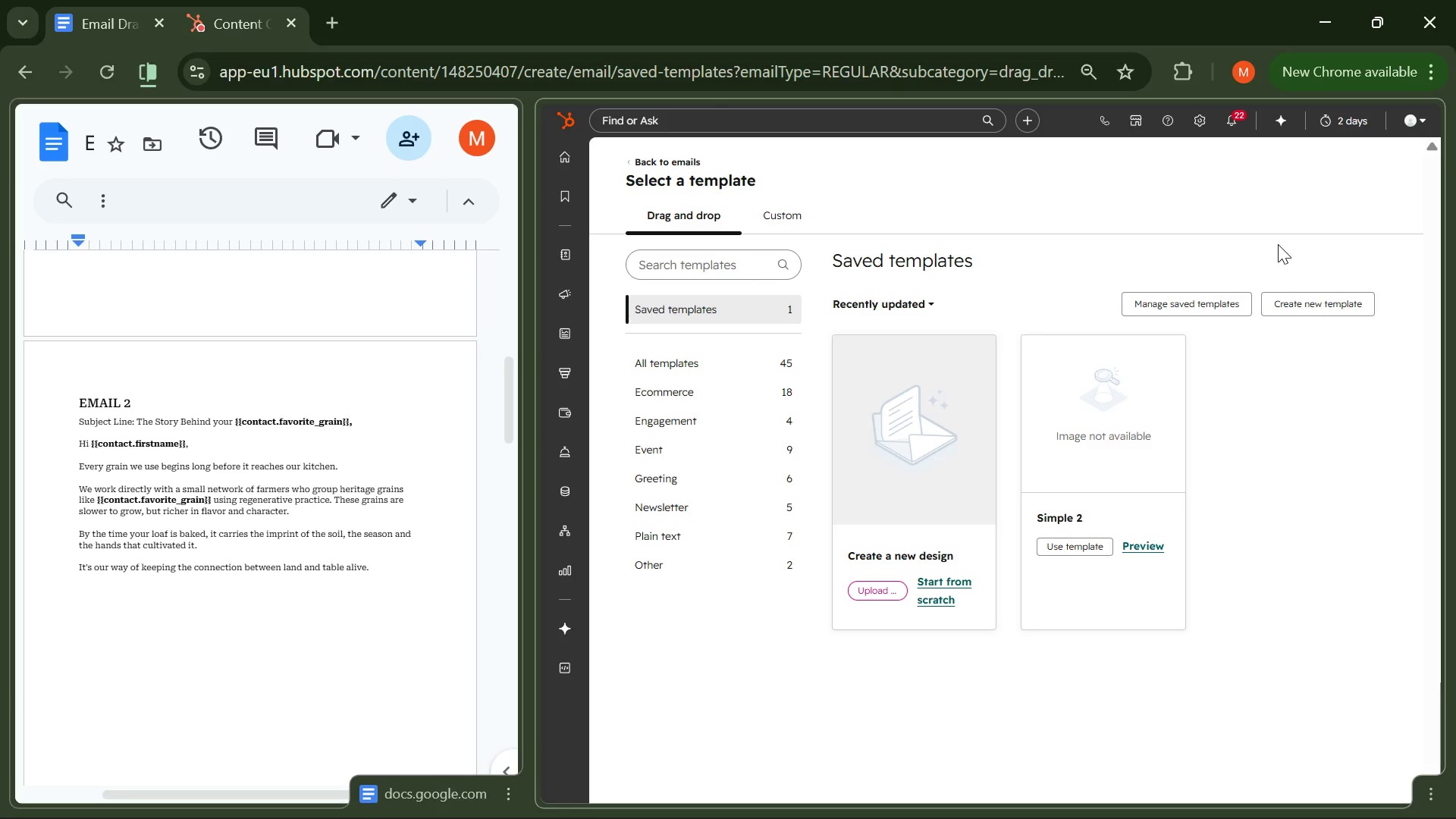 
wait(15.16)
 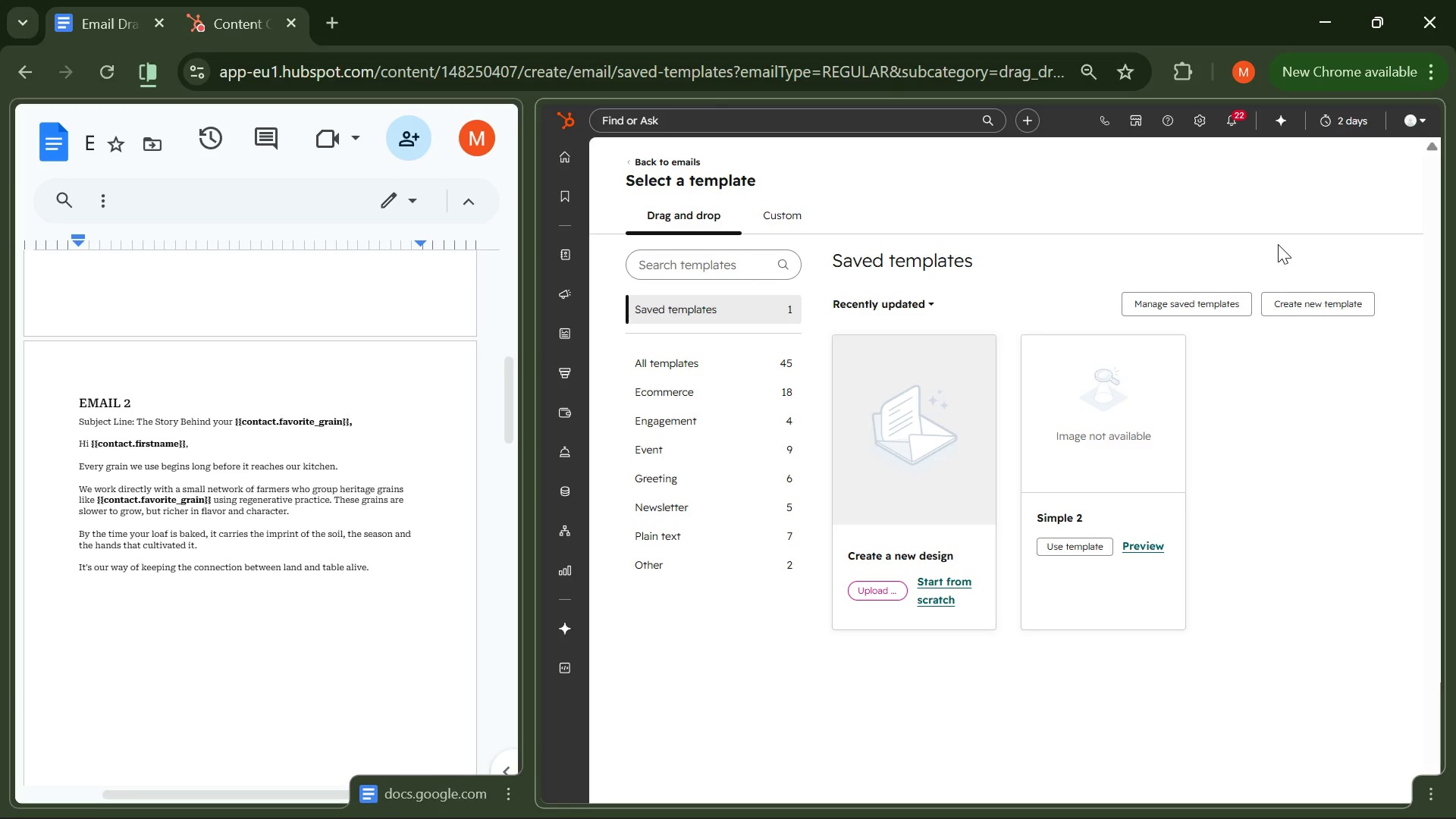 
left_click([924, 588])
 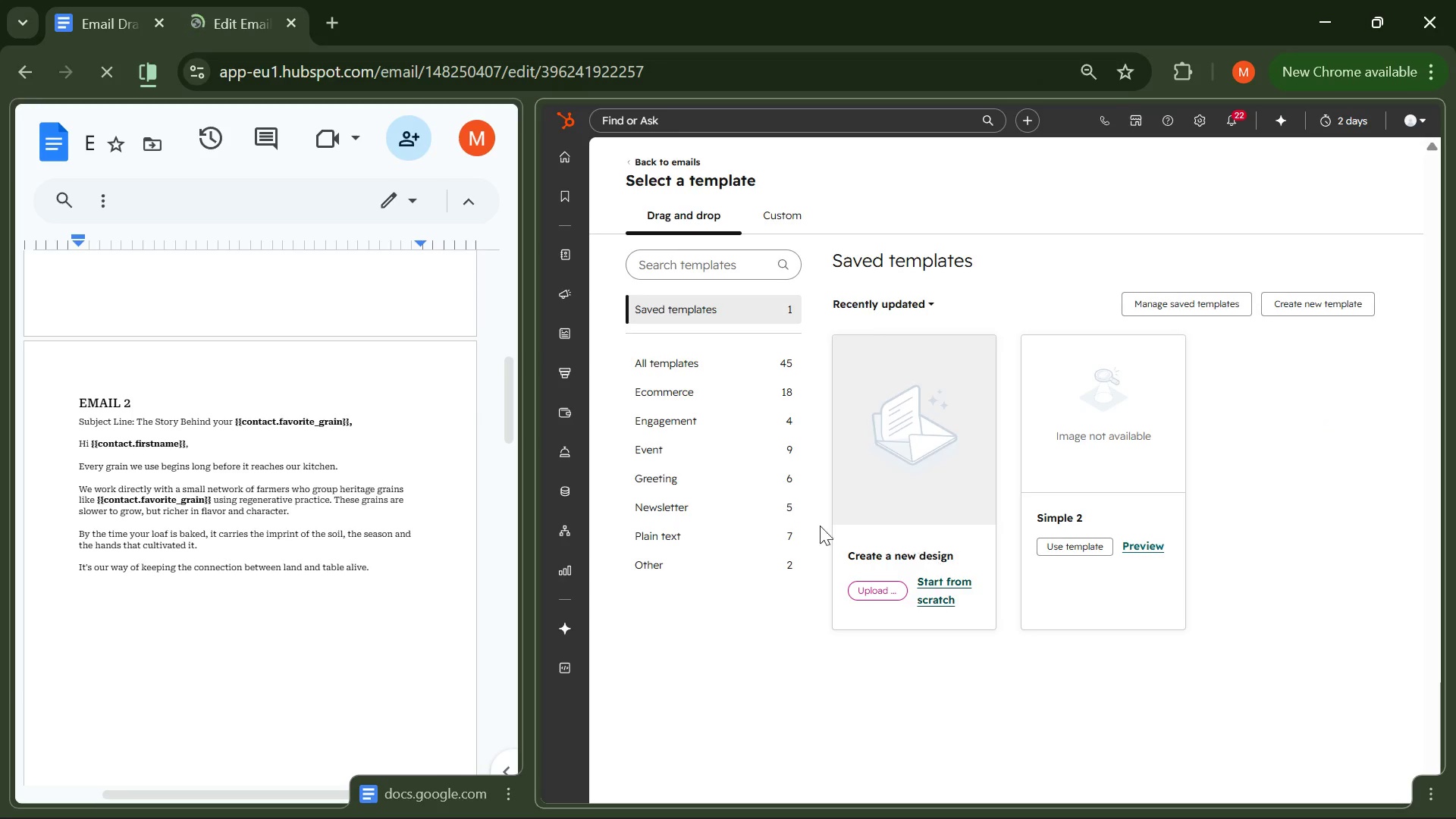 
scroll: coordinate [320, 408], scroll_direction: down, amount: 4.0
 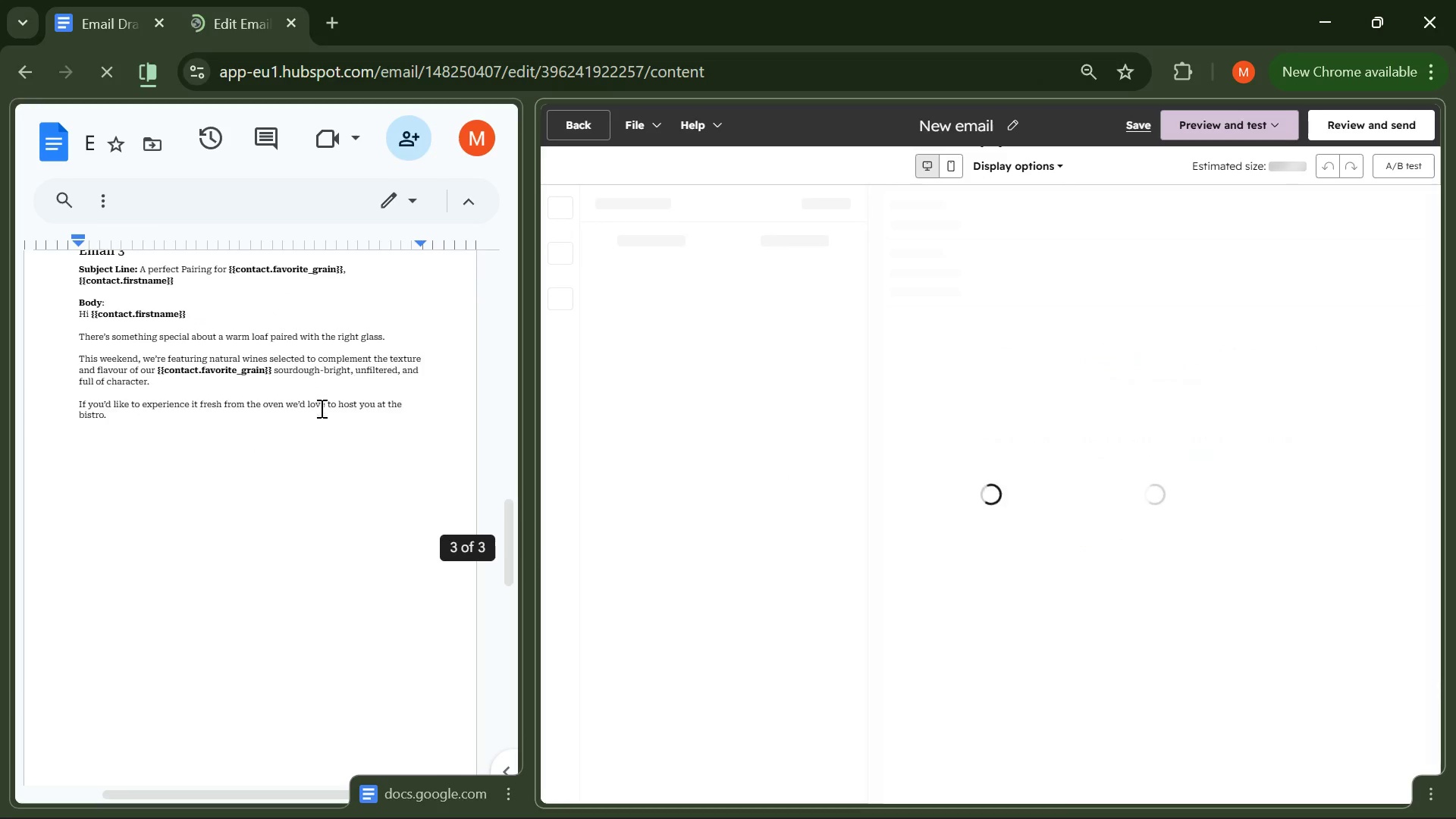 
scroll: coordinate [320, 408], scroll_direction: up, amount: 1.0
 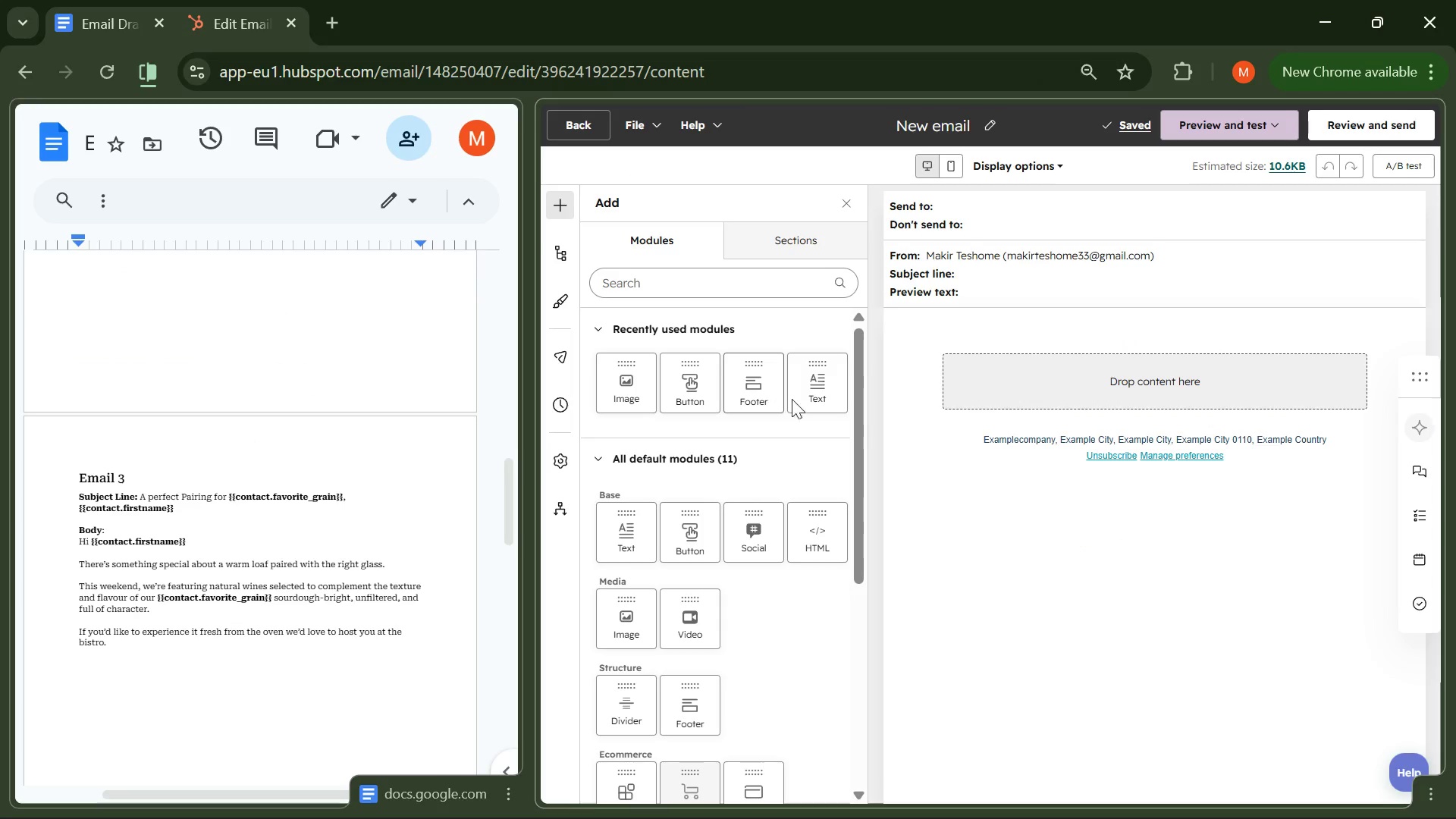 
left_click_drag(start_coordinate=[820, 384], to_coordinate=[1065, 388])
 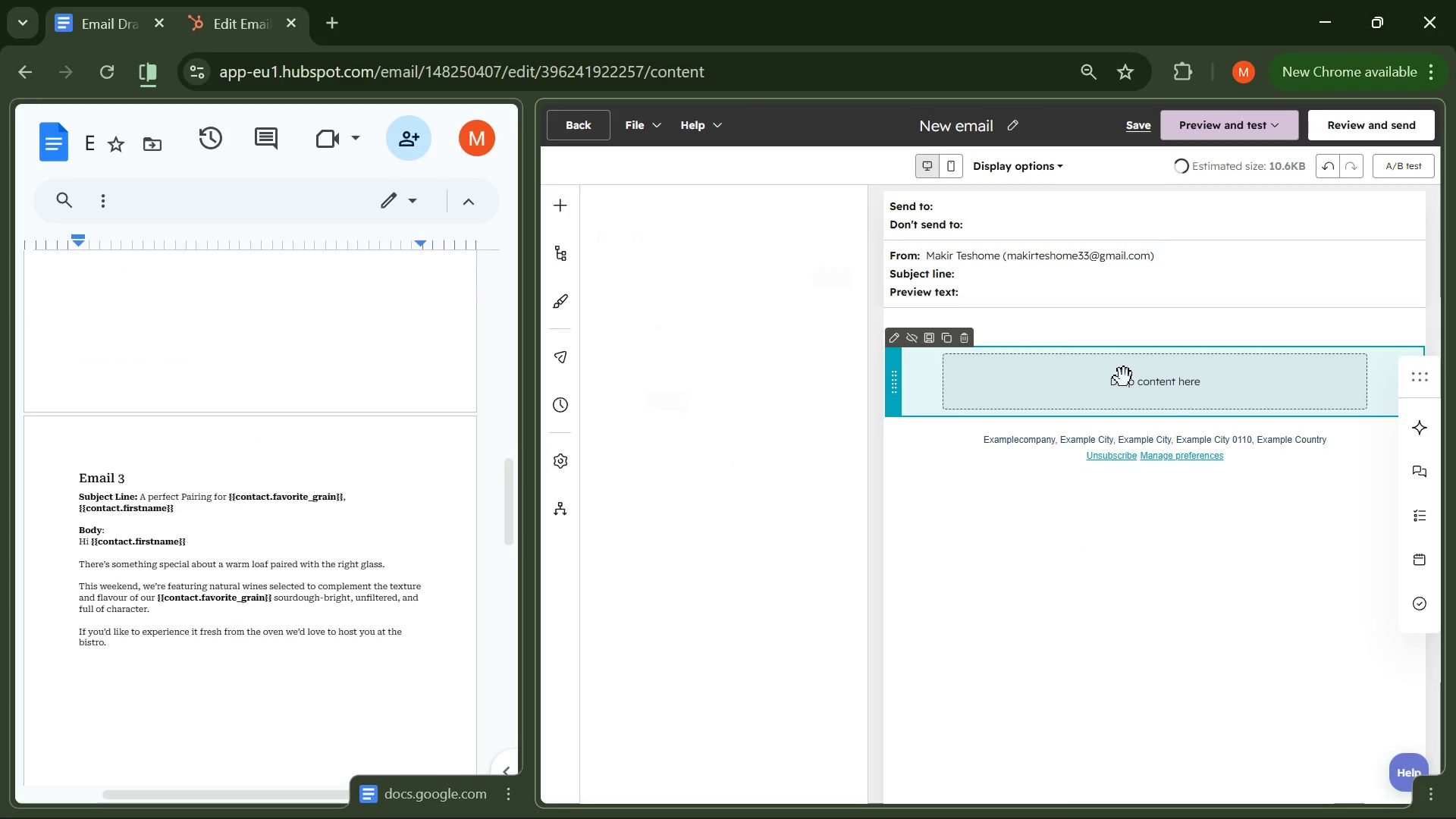 
key(Mute)
 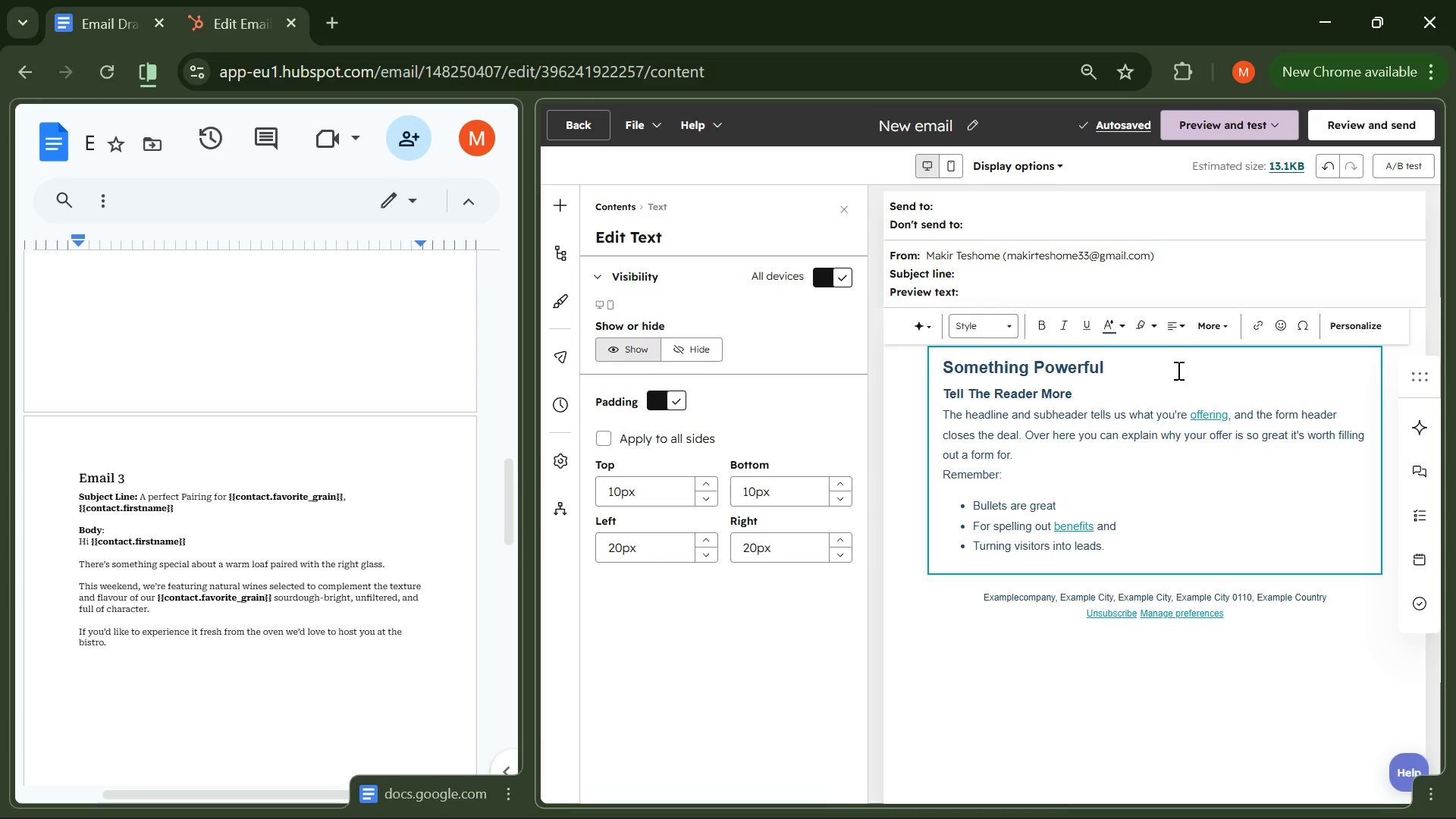 
left_click([1174, 549])
 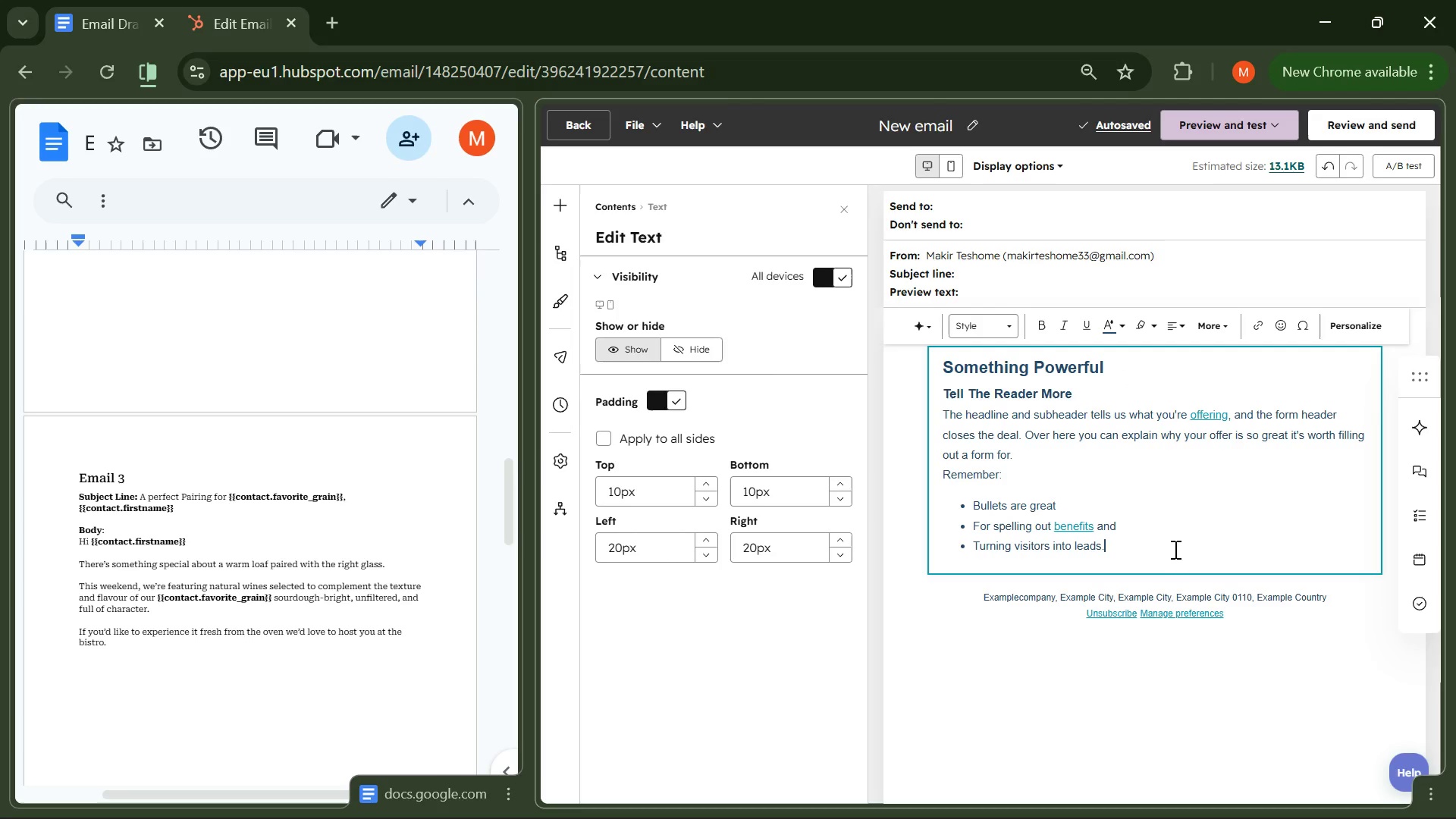 
left_click_drag(start_coordinate=[1174, 549], to_coordinate=[938, 369])
 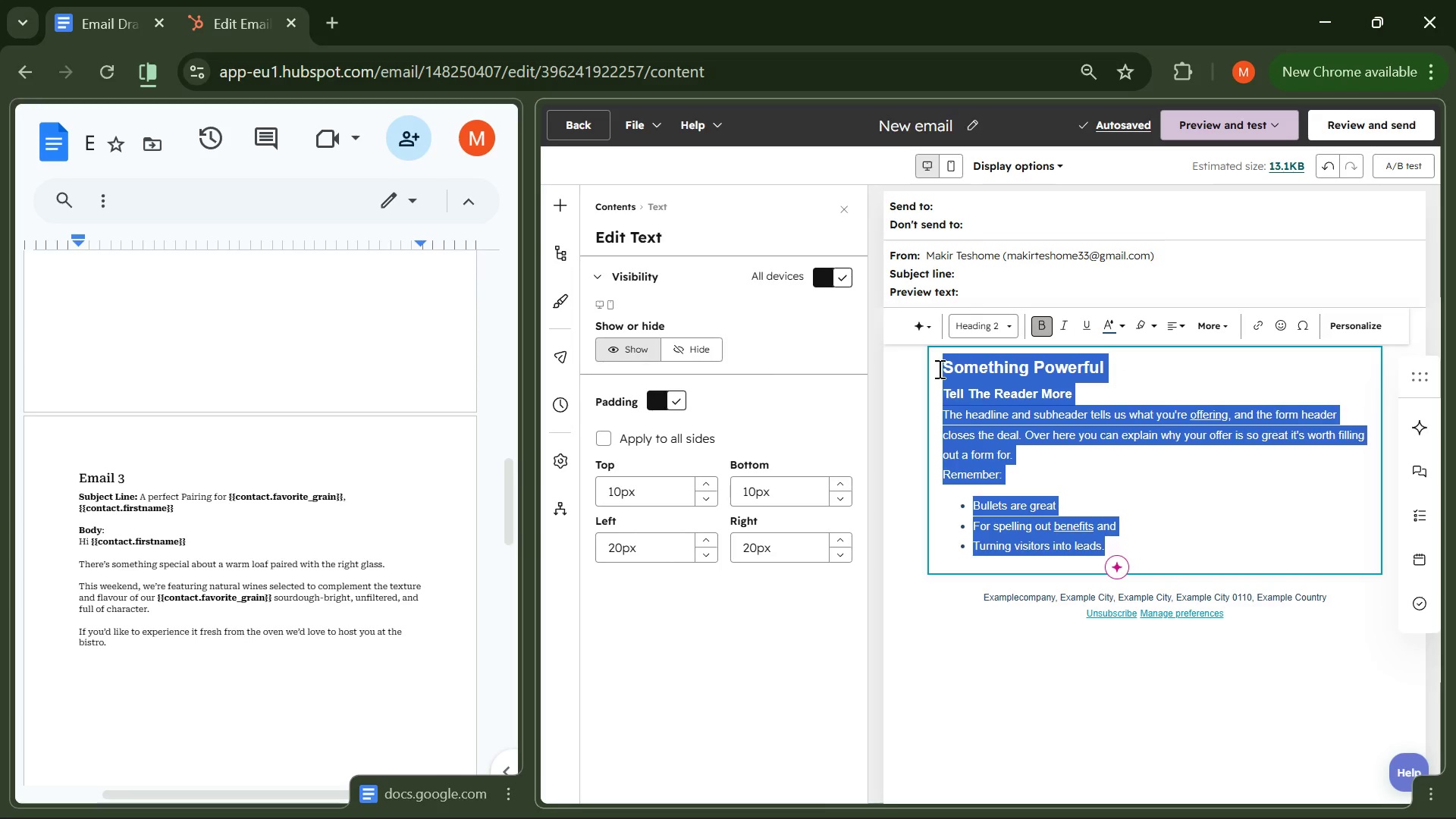 
key(Backspace)
 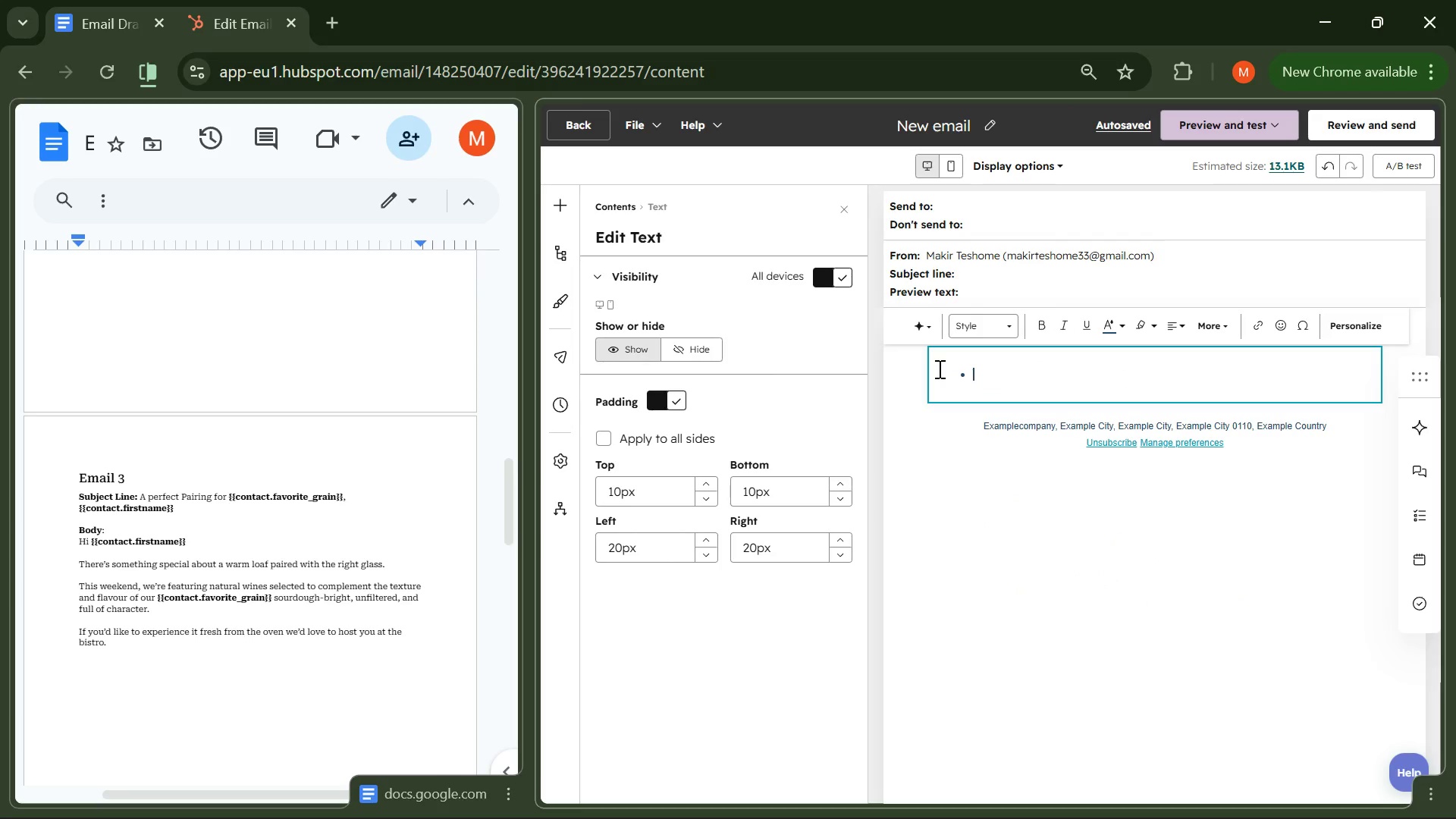 
key(Backspace)
 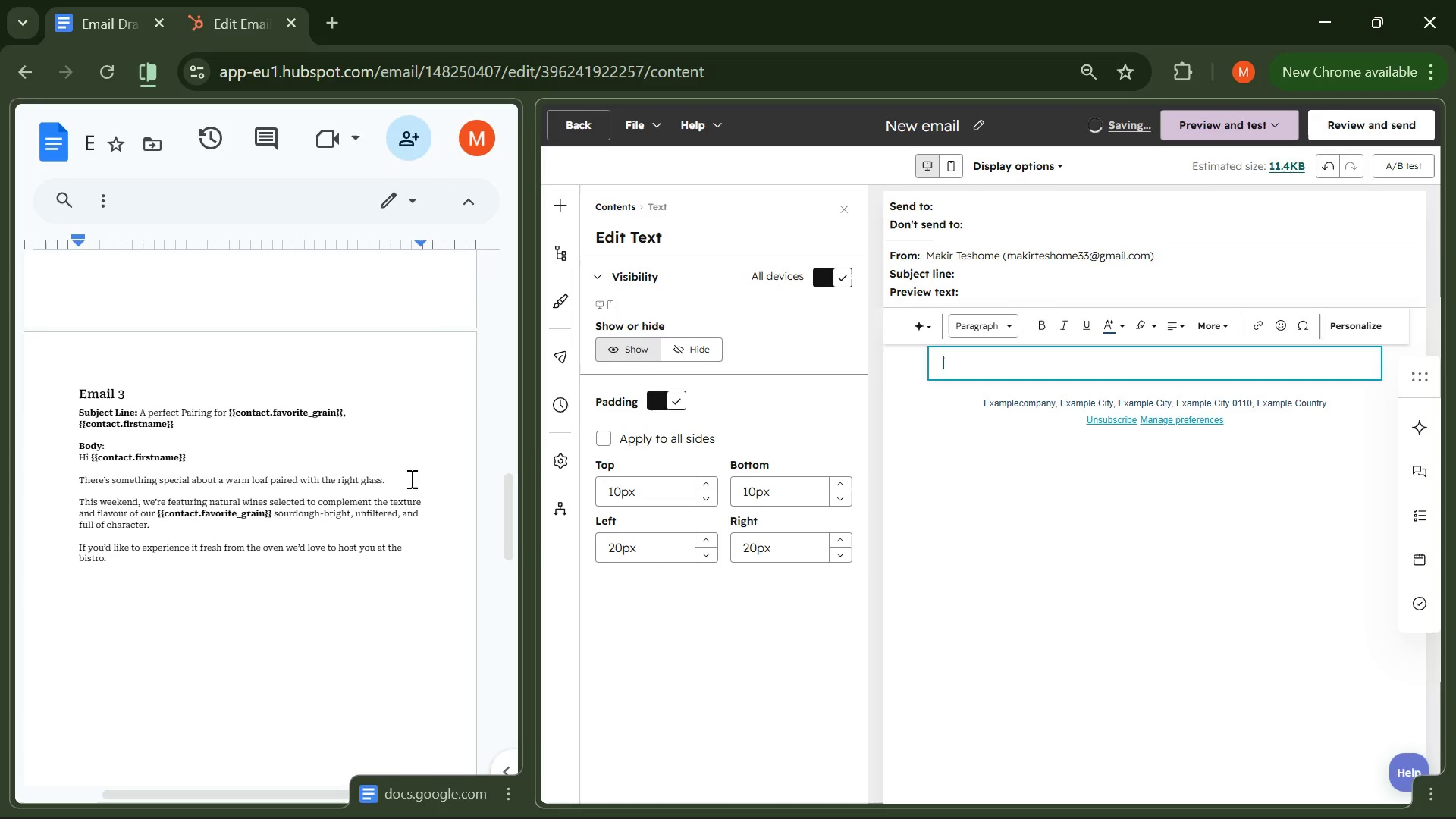 
key(CapsLock)
 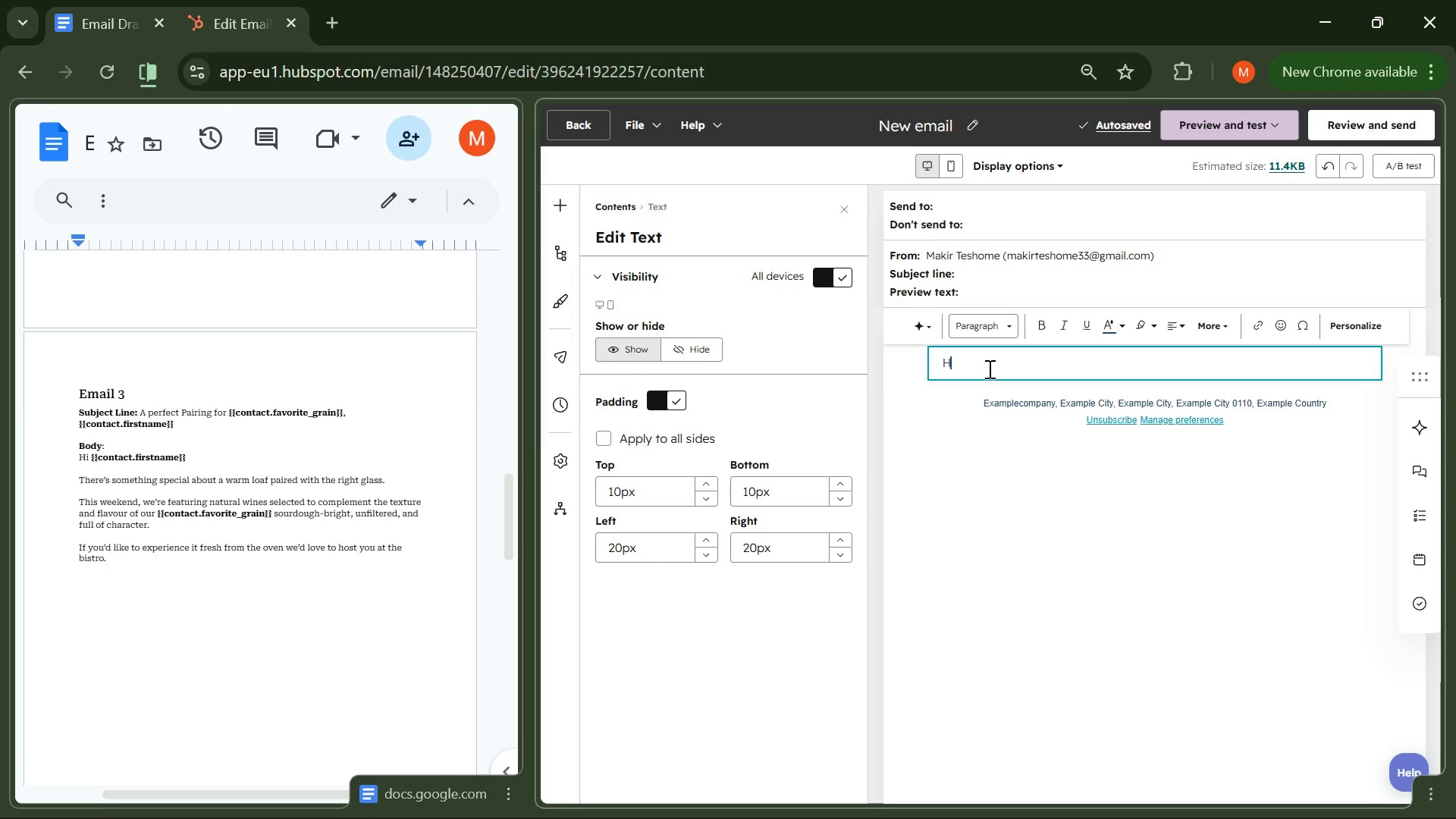 
key(H)
 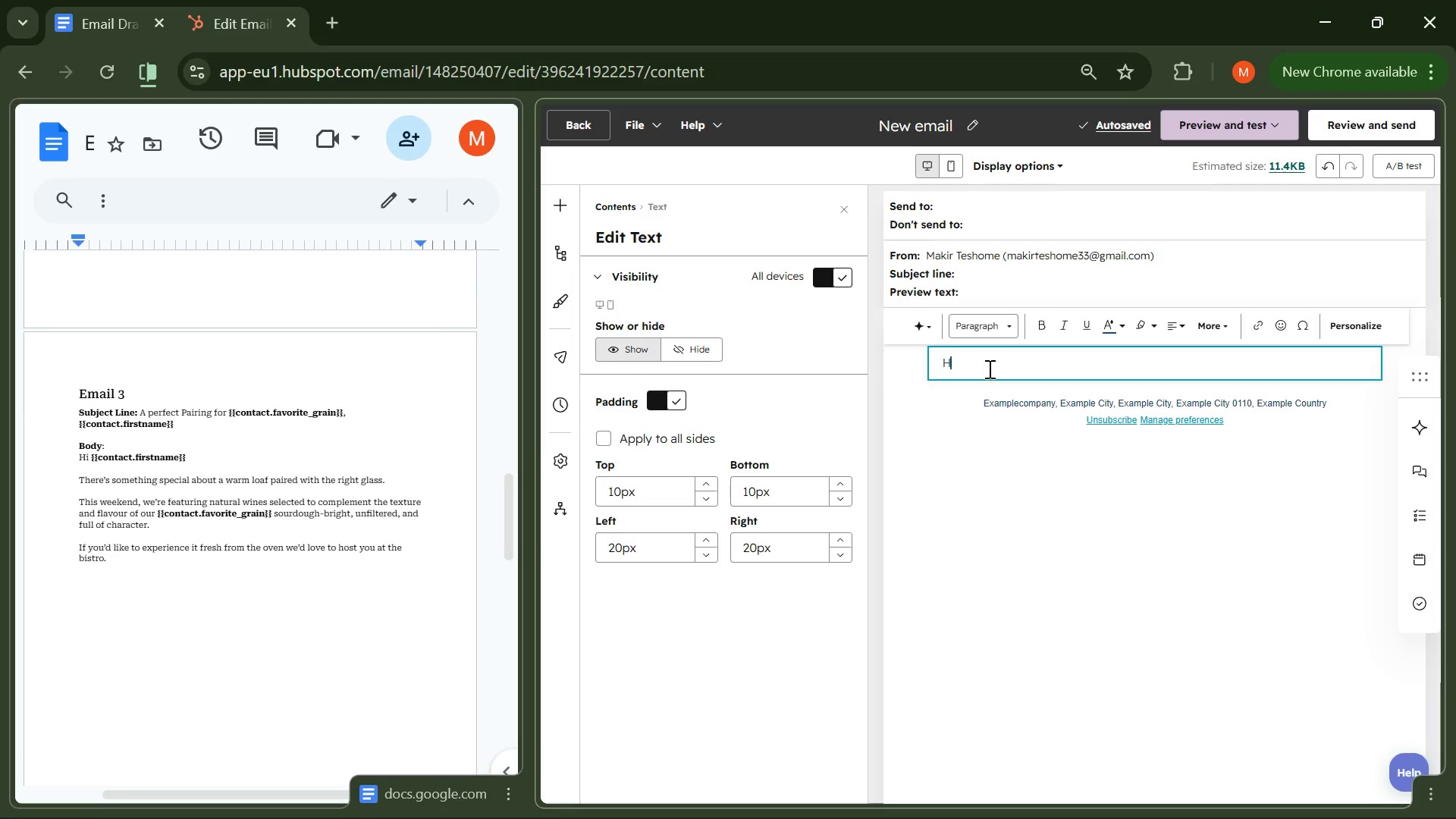 
key(CapsLock)
 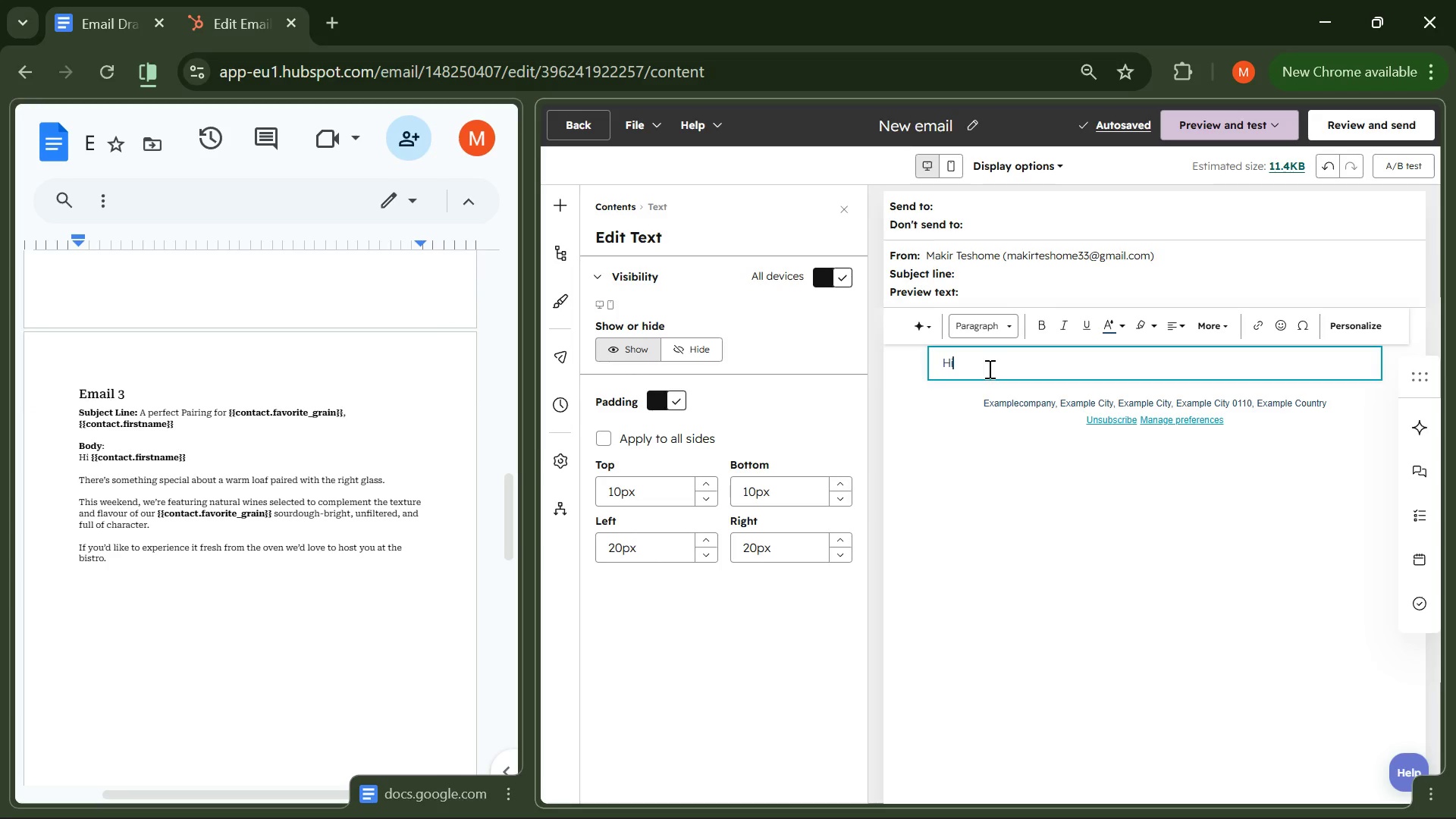 
key(I)
 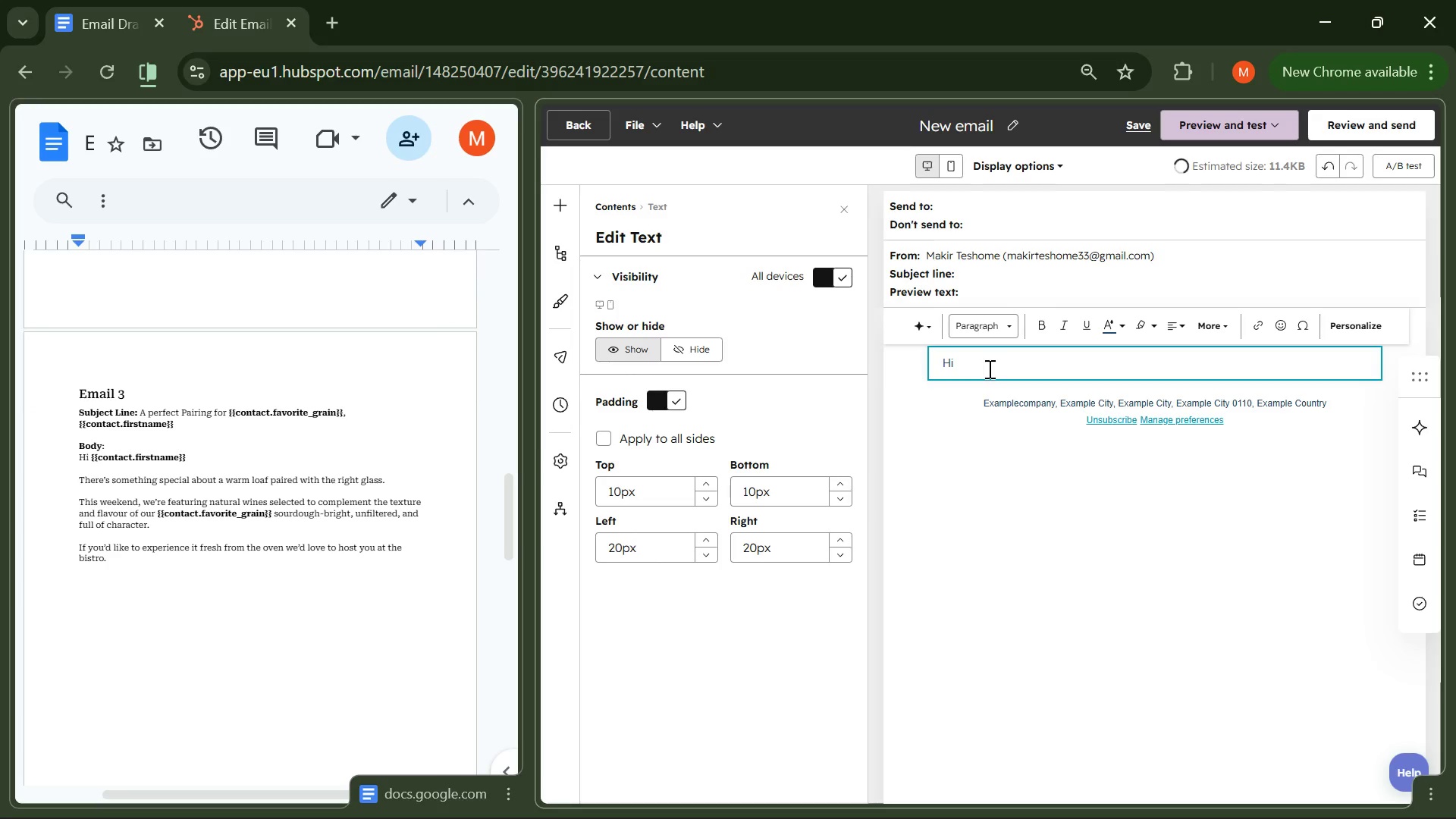 
key(Space)
 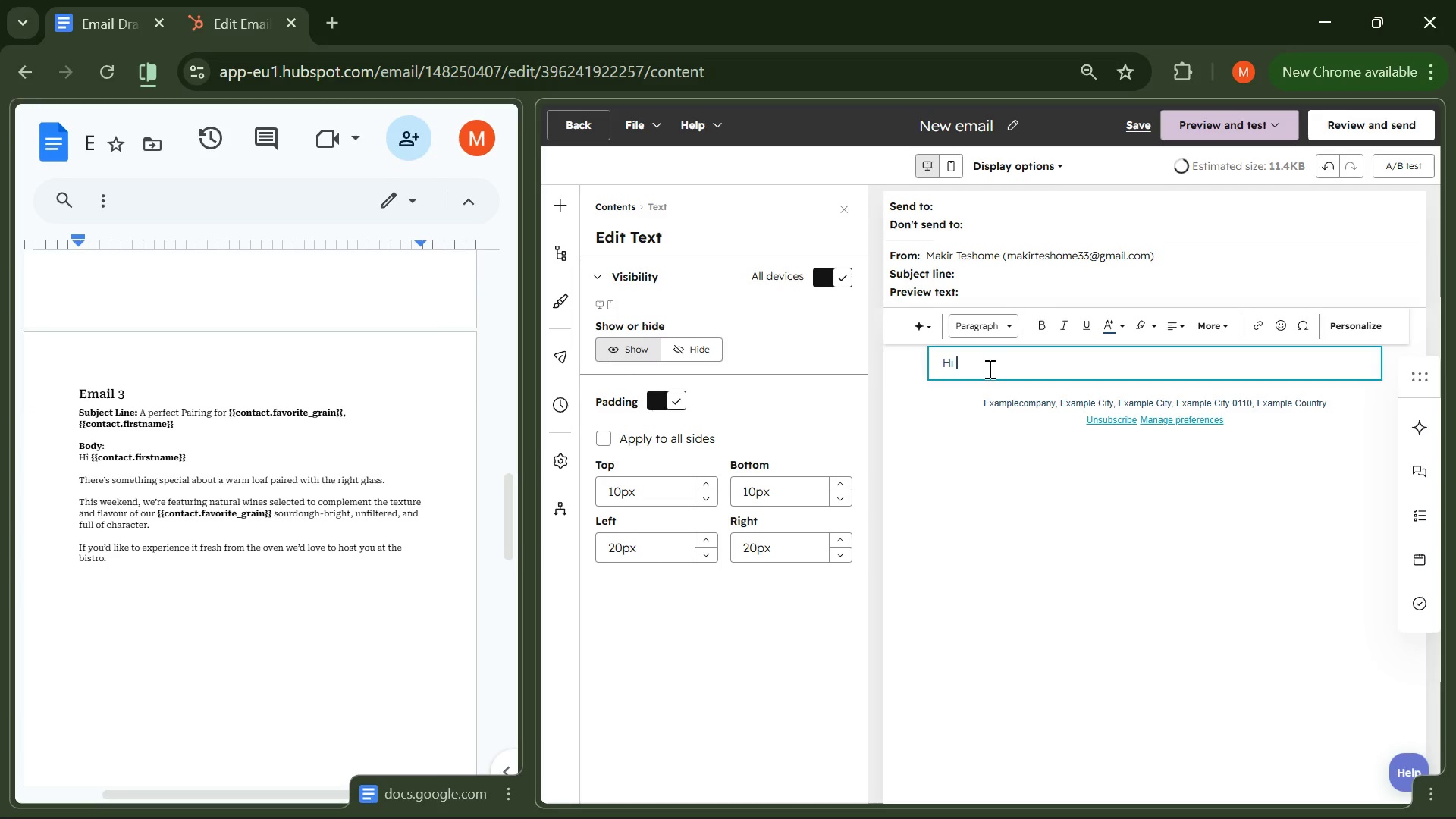 
key(Shift+BracketLeft)
 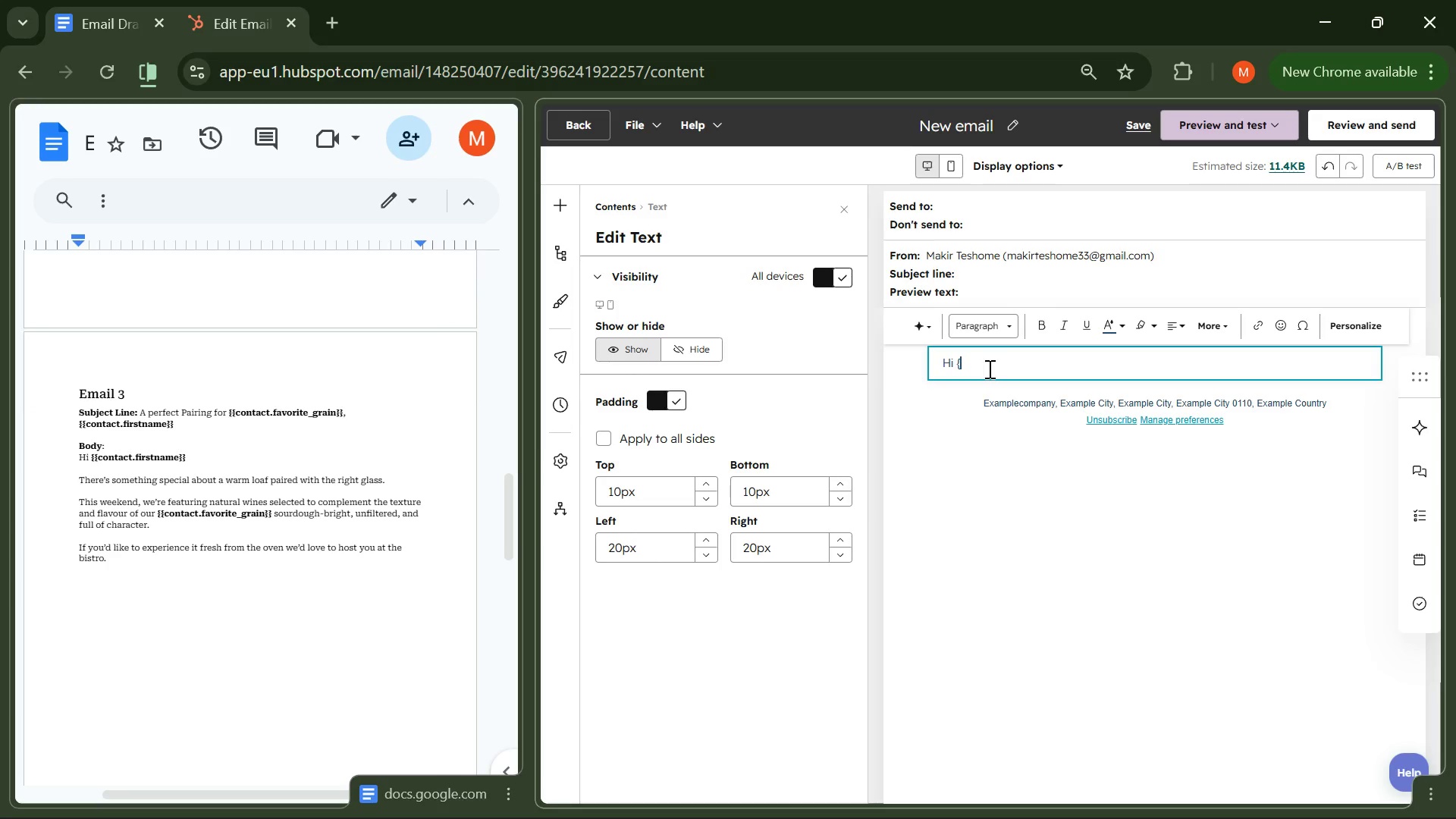 
key(Shift+BracketLeft)
 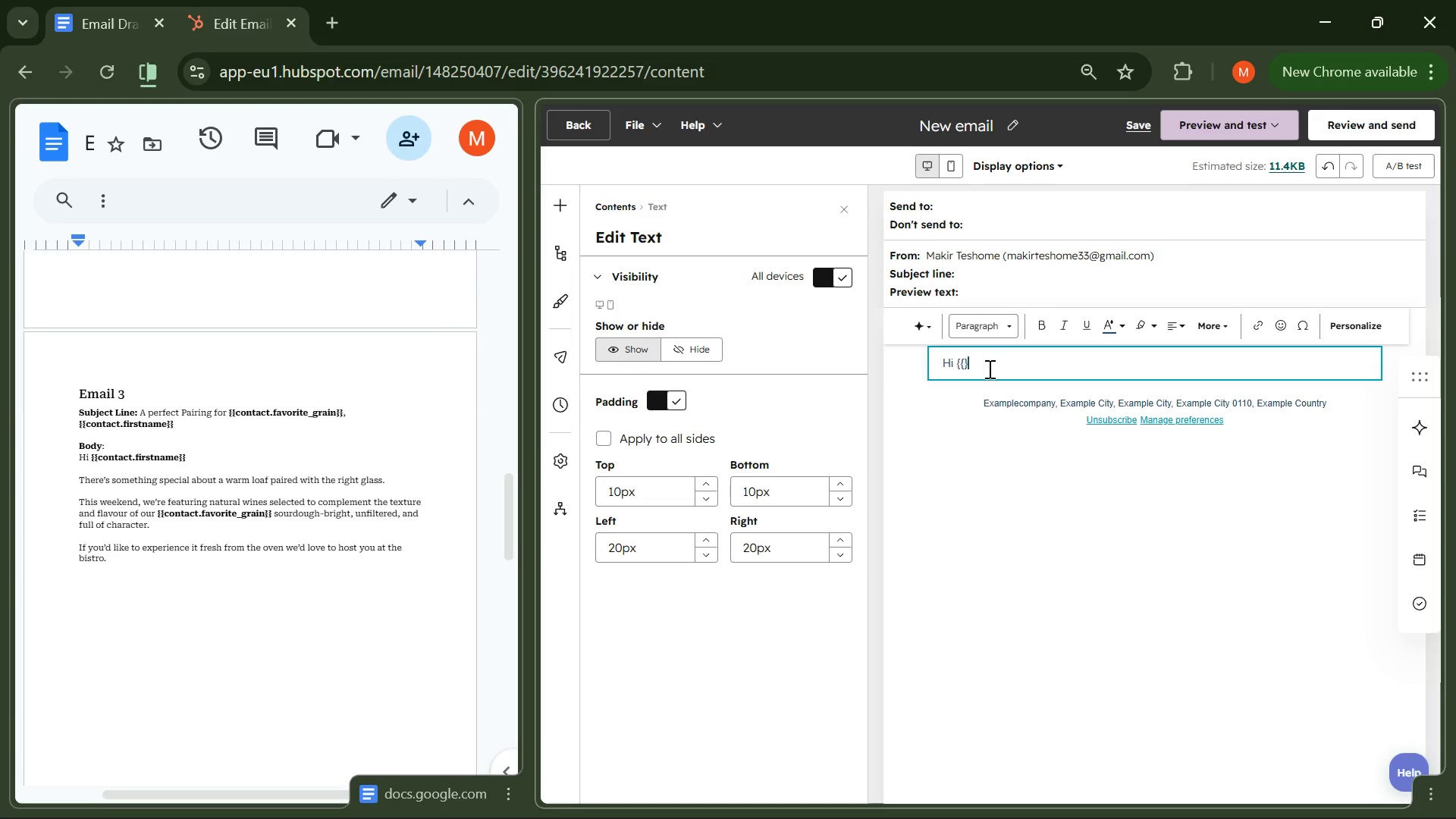 
key(Shift+BracketRight)
 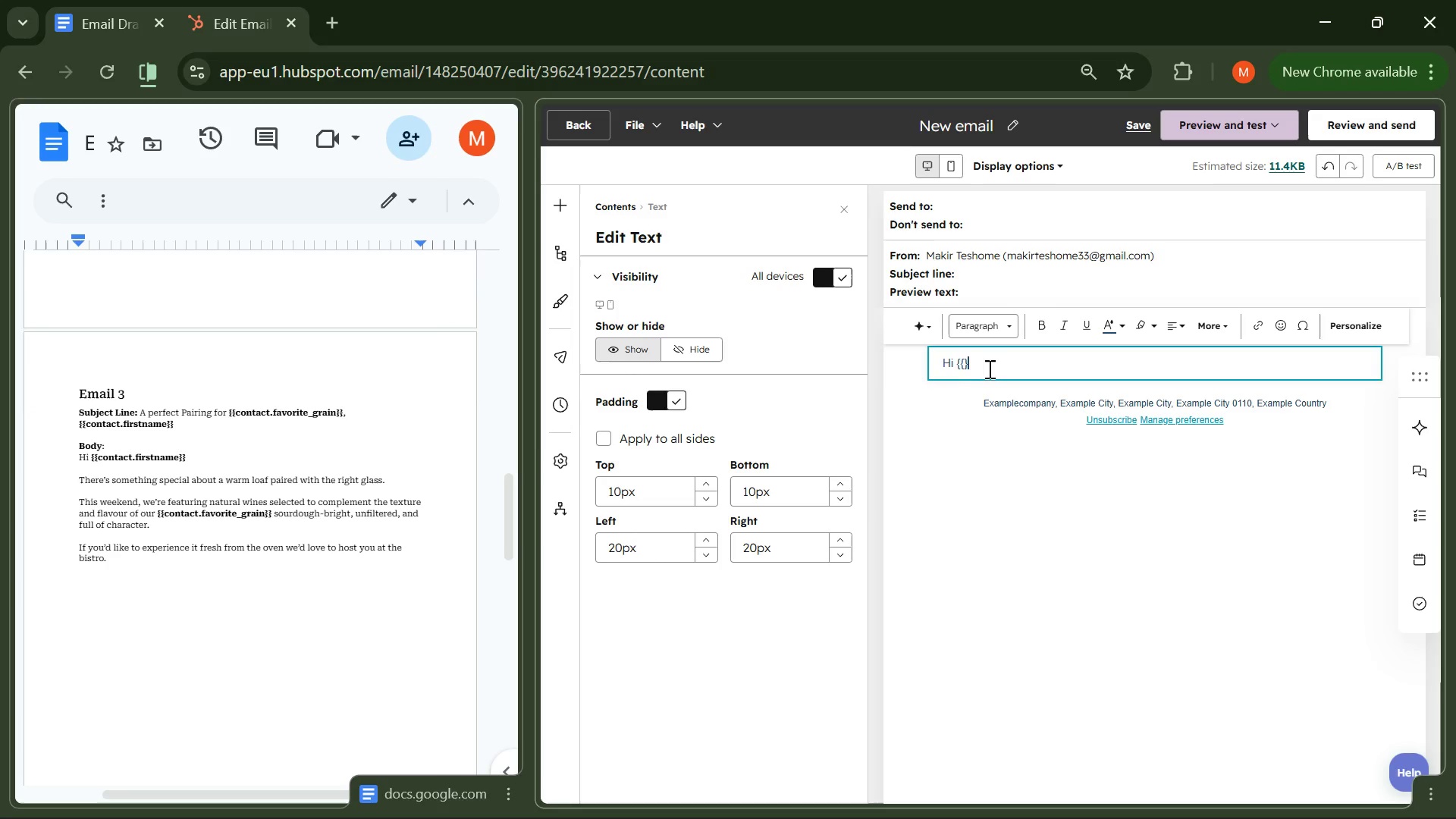 
key(Shift+BracketRight)
 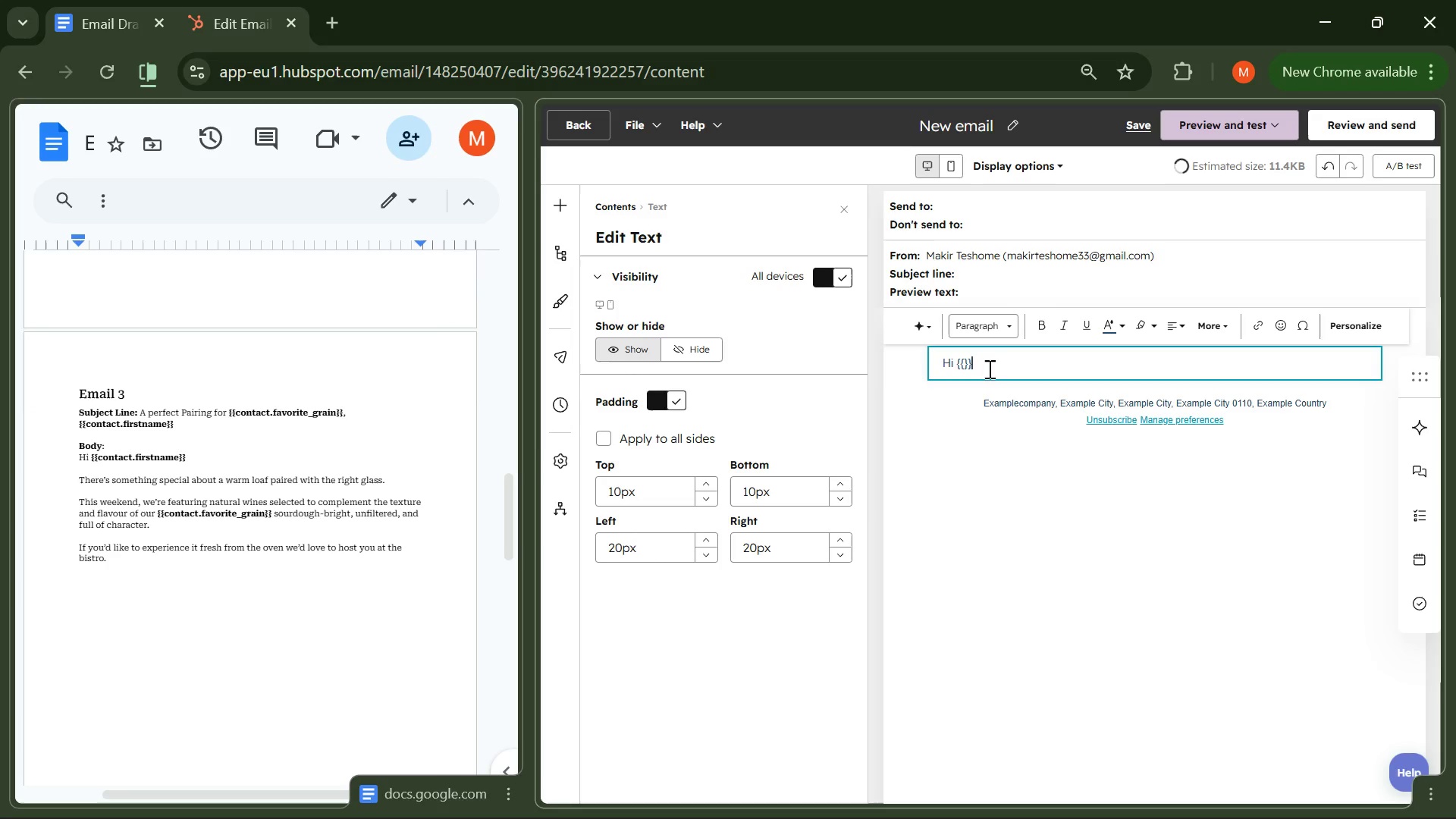 
key(Shift+Enter)
 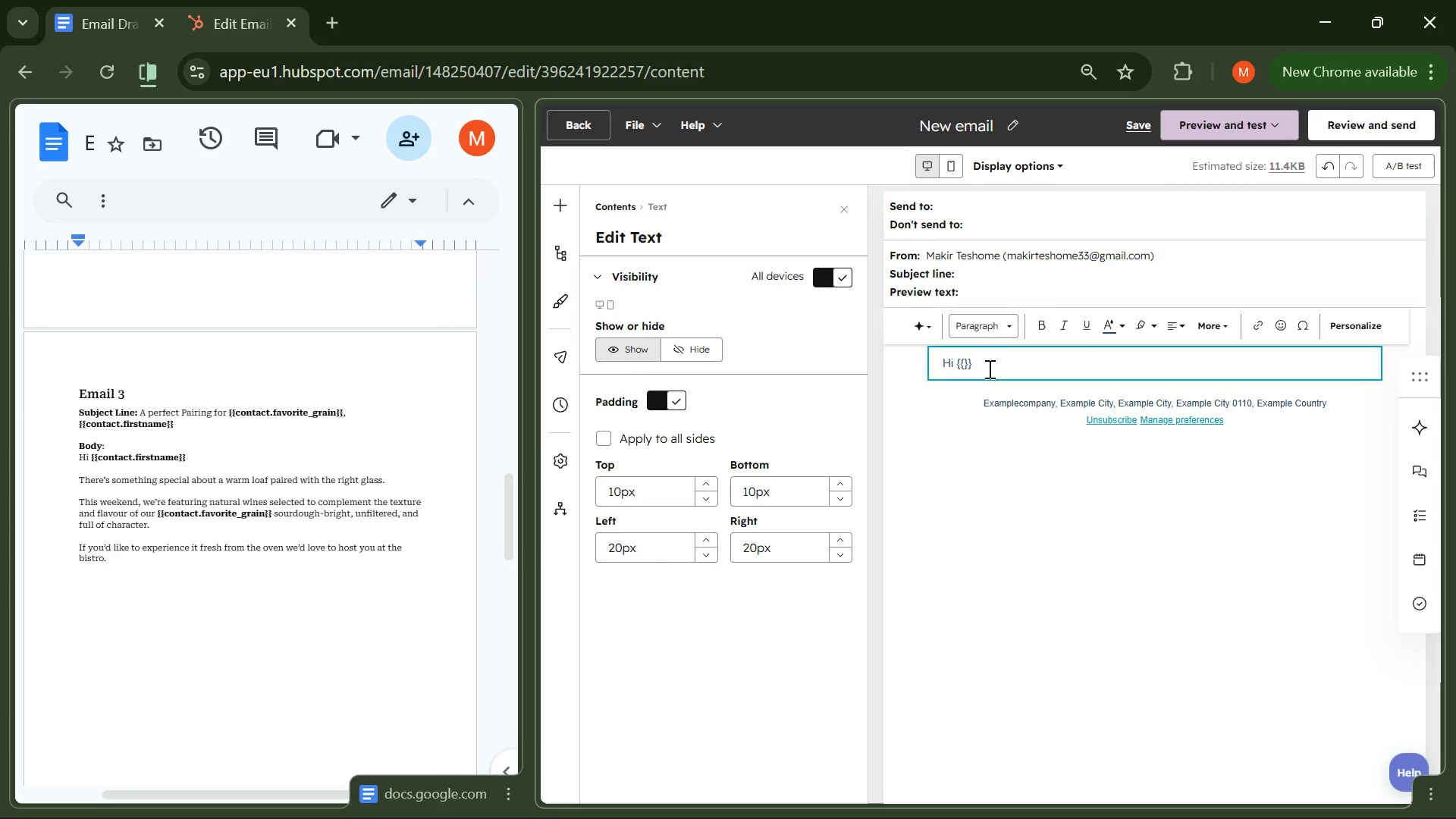 
key(Shift+Enter)
 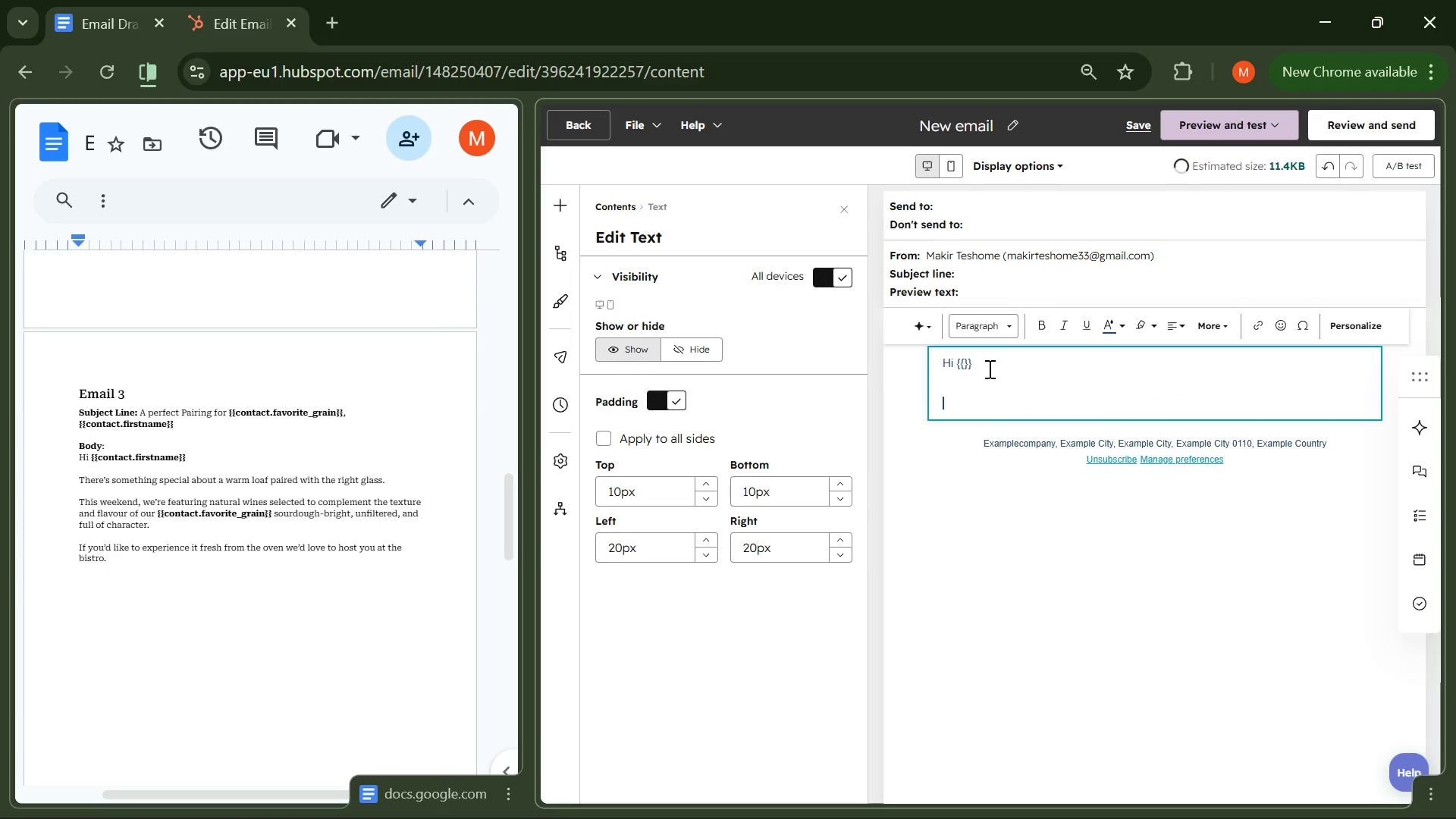 
type(There's something special about a warm loaf paired with the right glass. )
 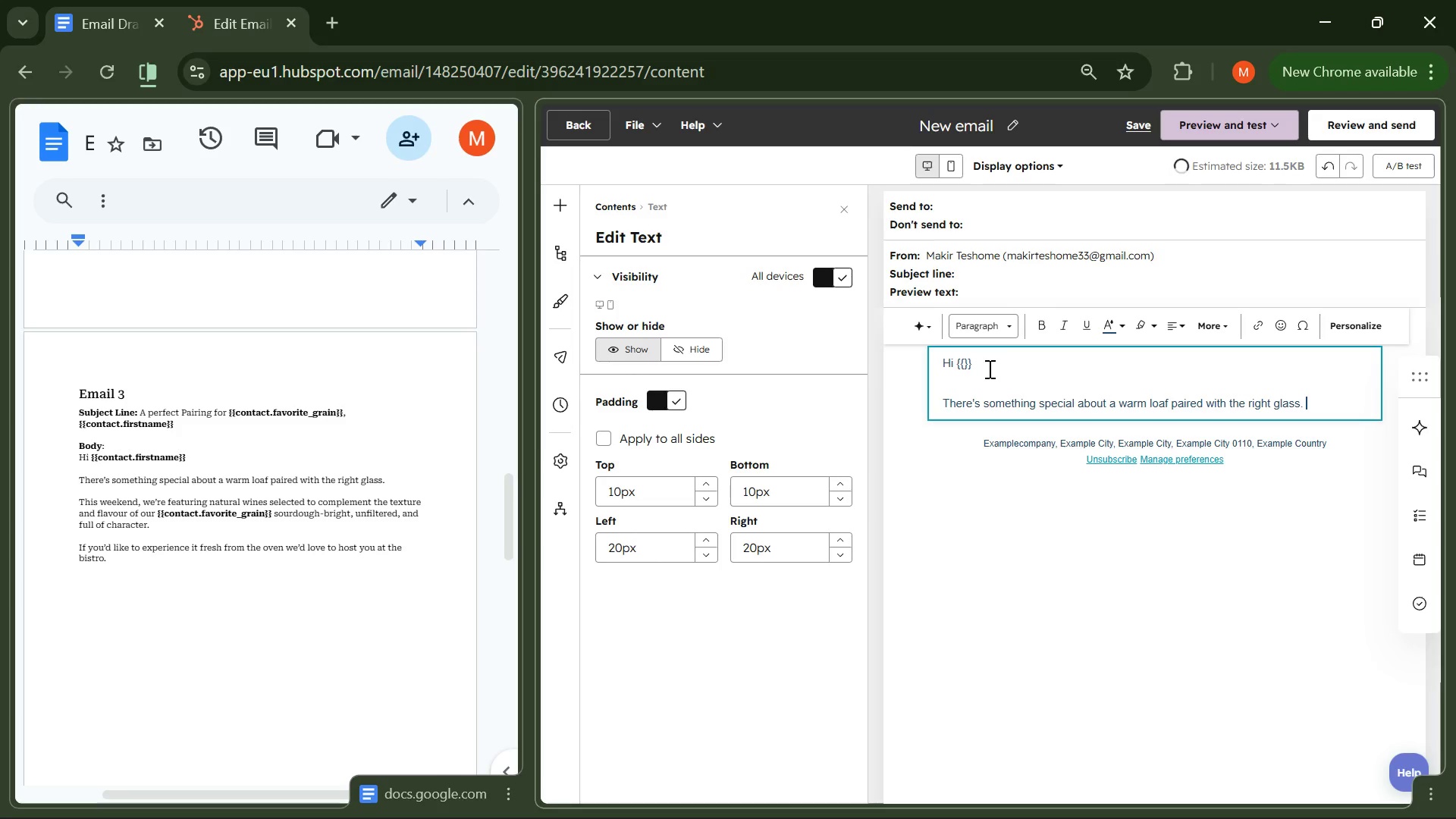 
key(Enter)
 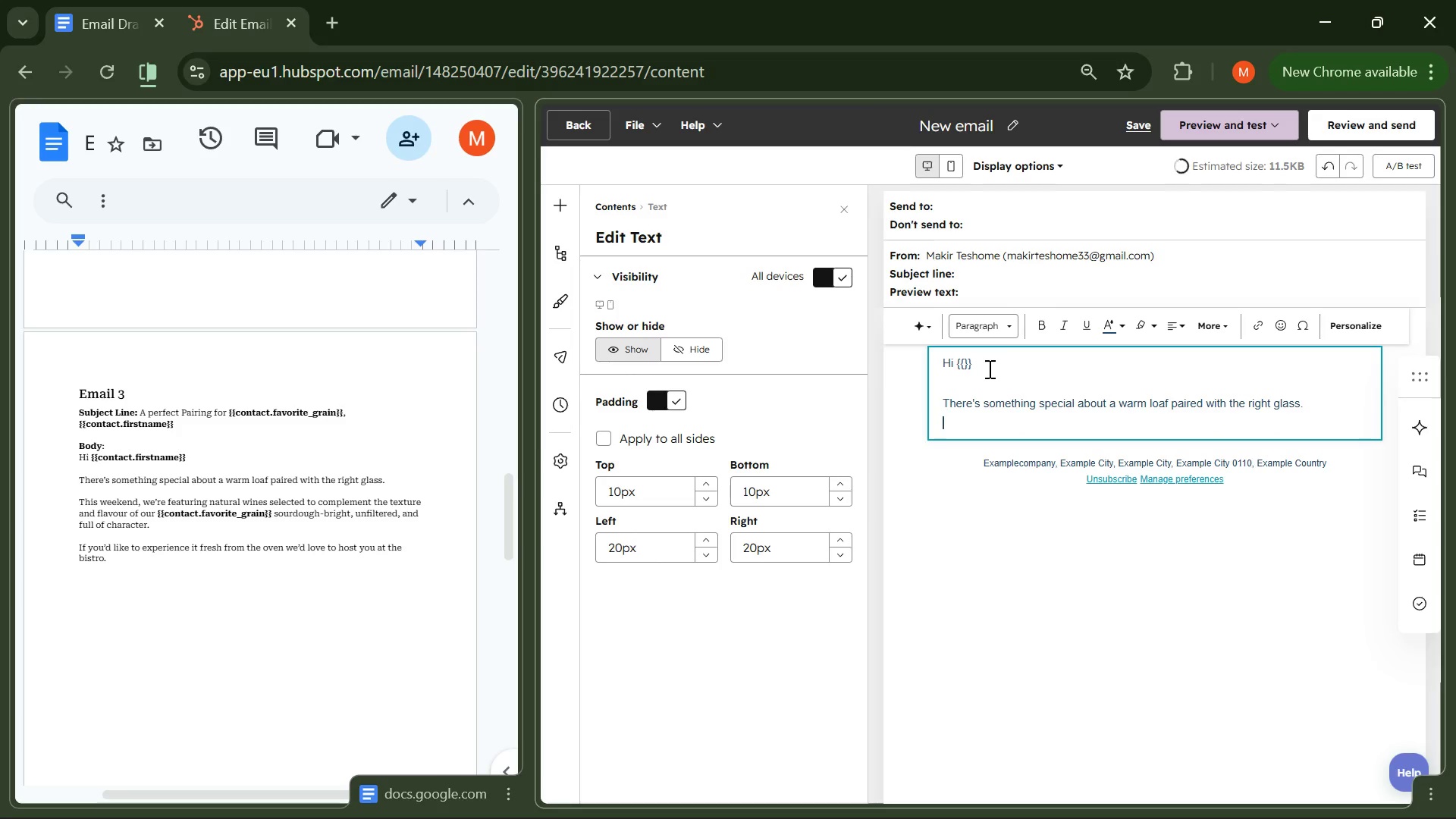 
key(Enter)
 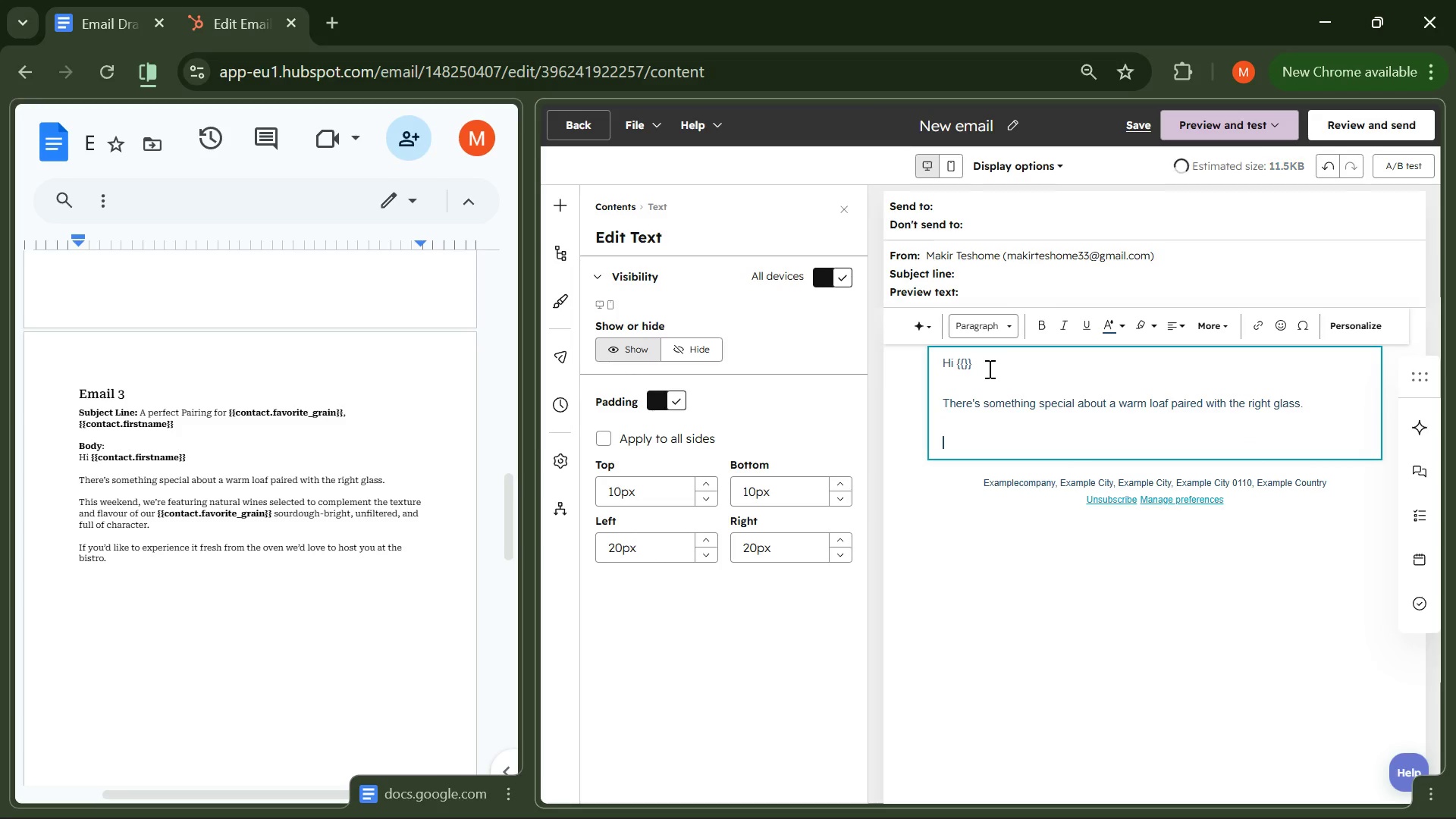 
type(This weekend )
key(Backspace)
type(, we're featuring )
 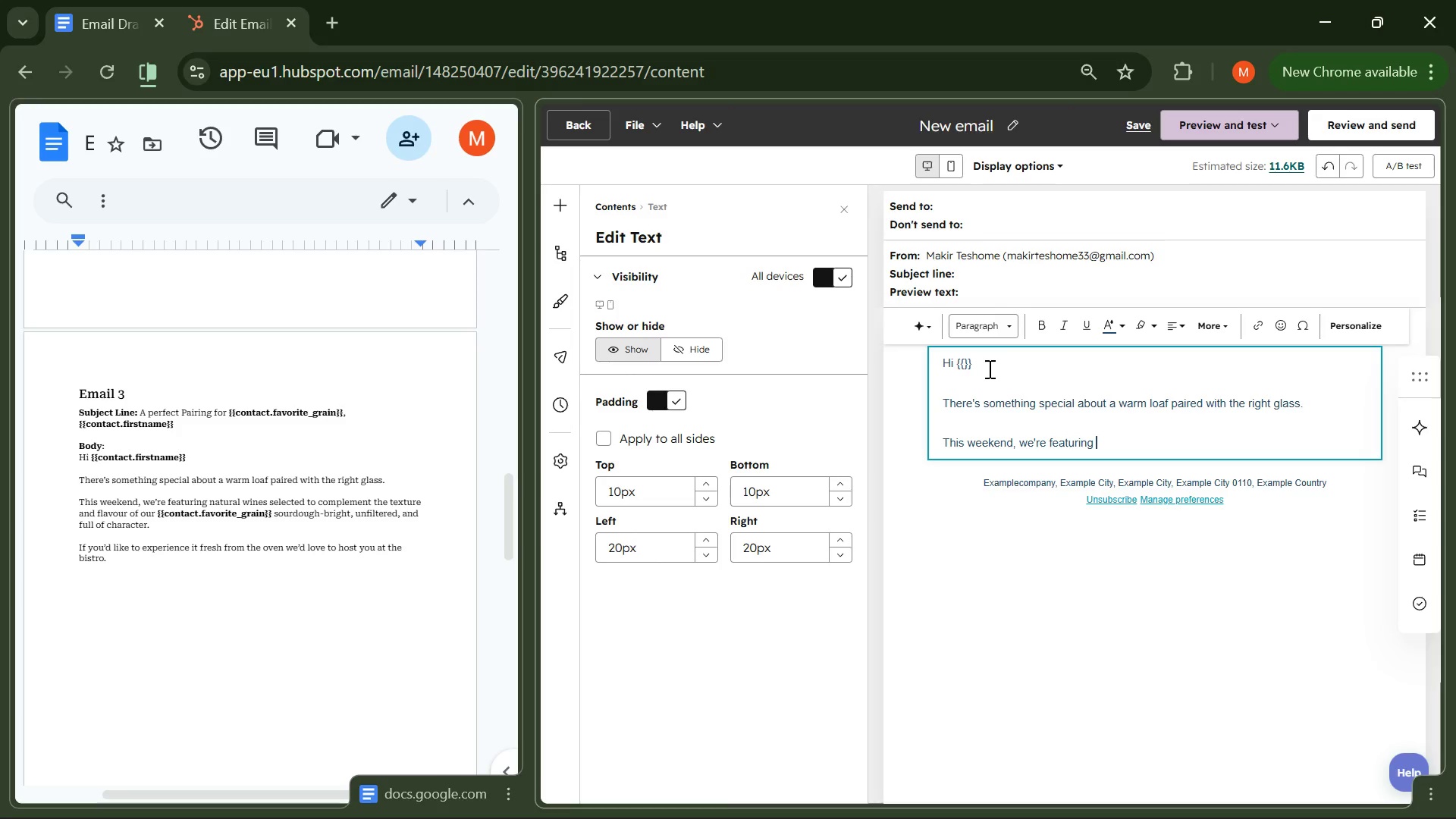 
type(natural wines selected to complement the texture and flavour of our {{}} surdugh )
key(Backspace)
type(-bright )
key(Backspace)
type(, unfiltered )
key(Backspace)
type(, and full of character )
 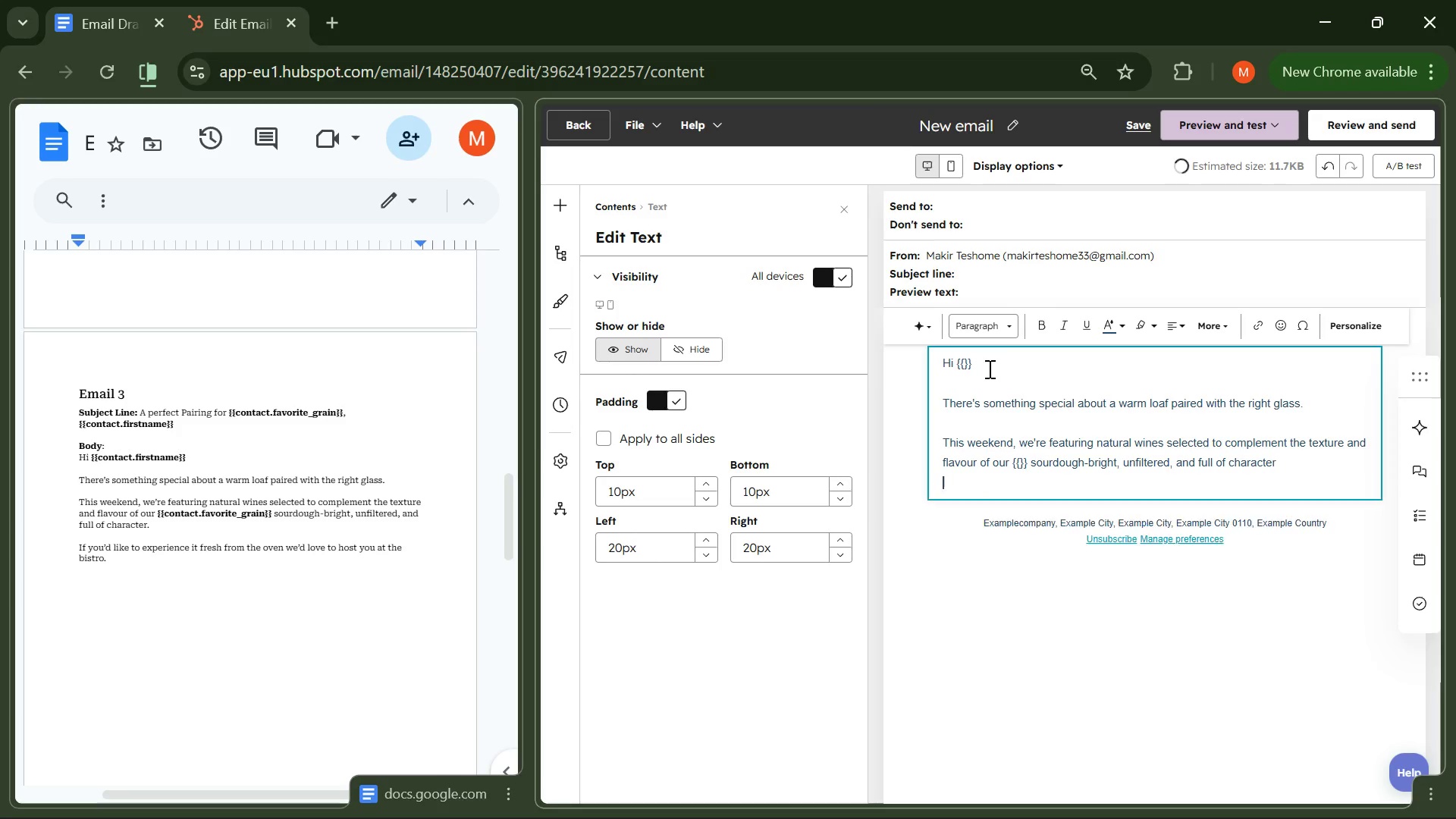 
 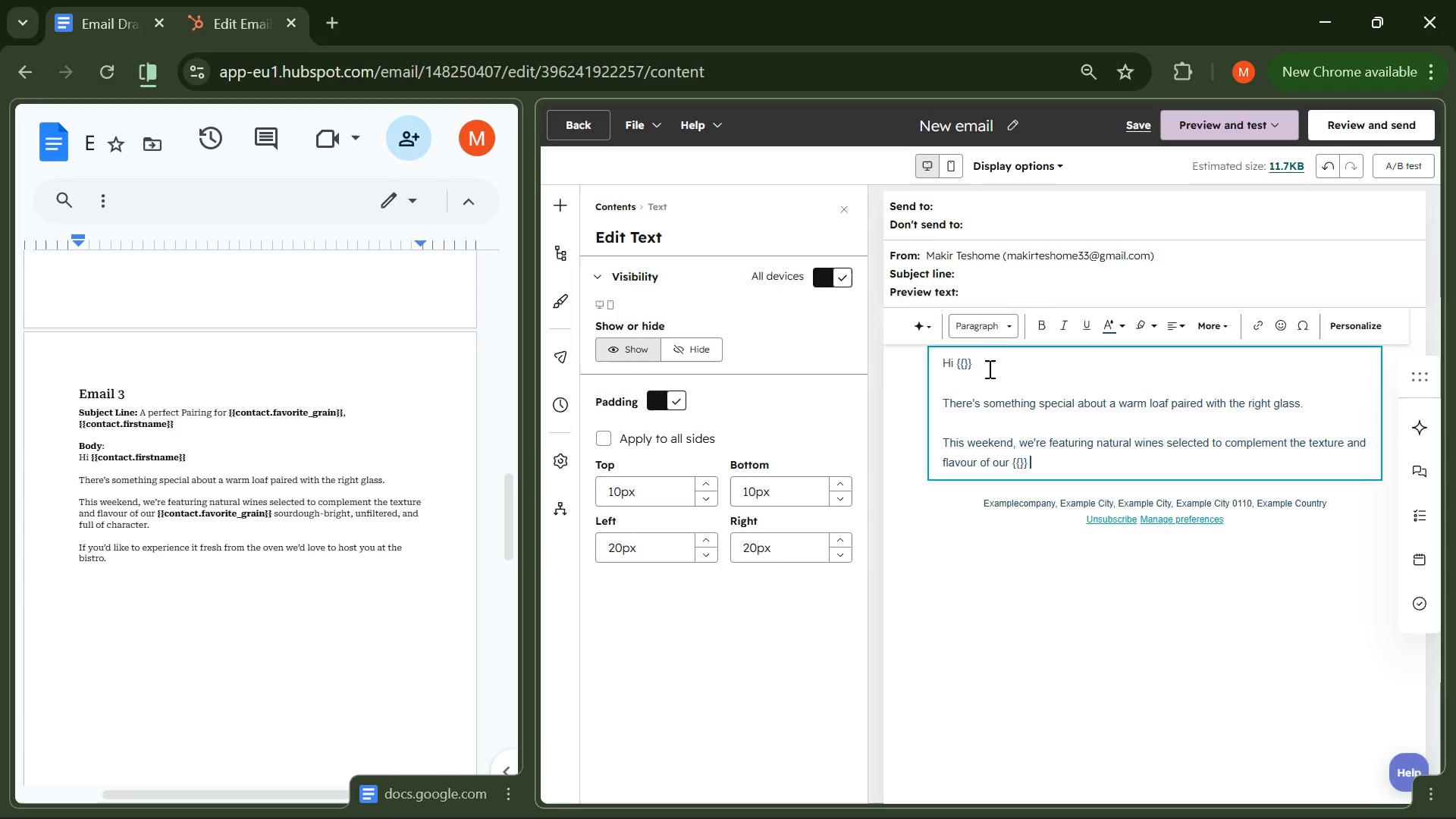 
key(Enter)
 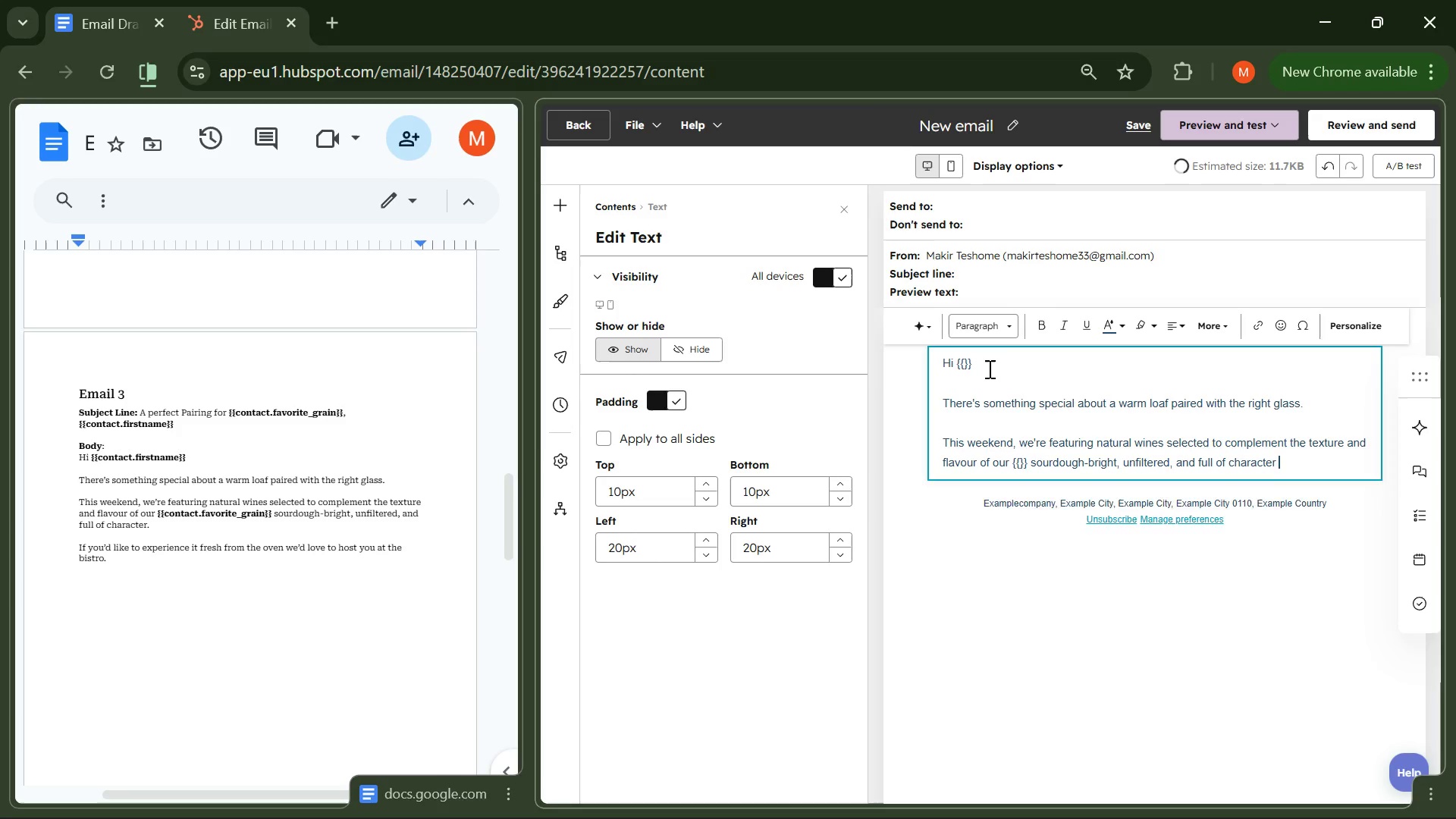 
key(Enter)
 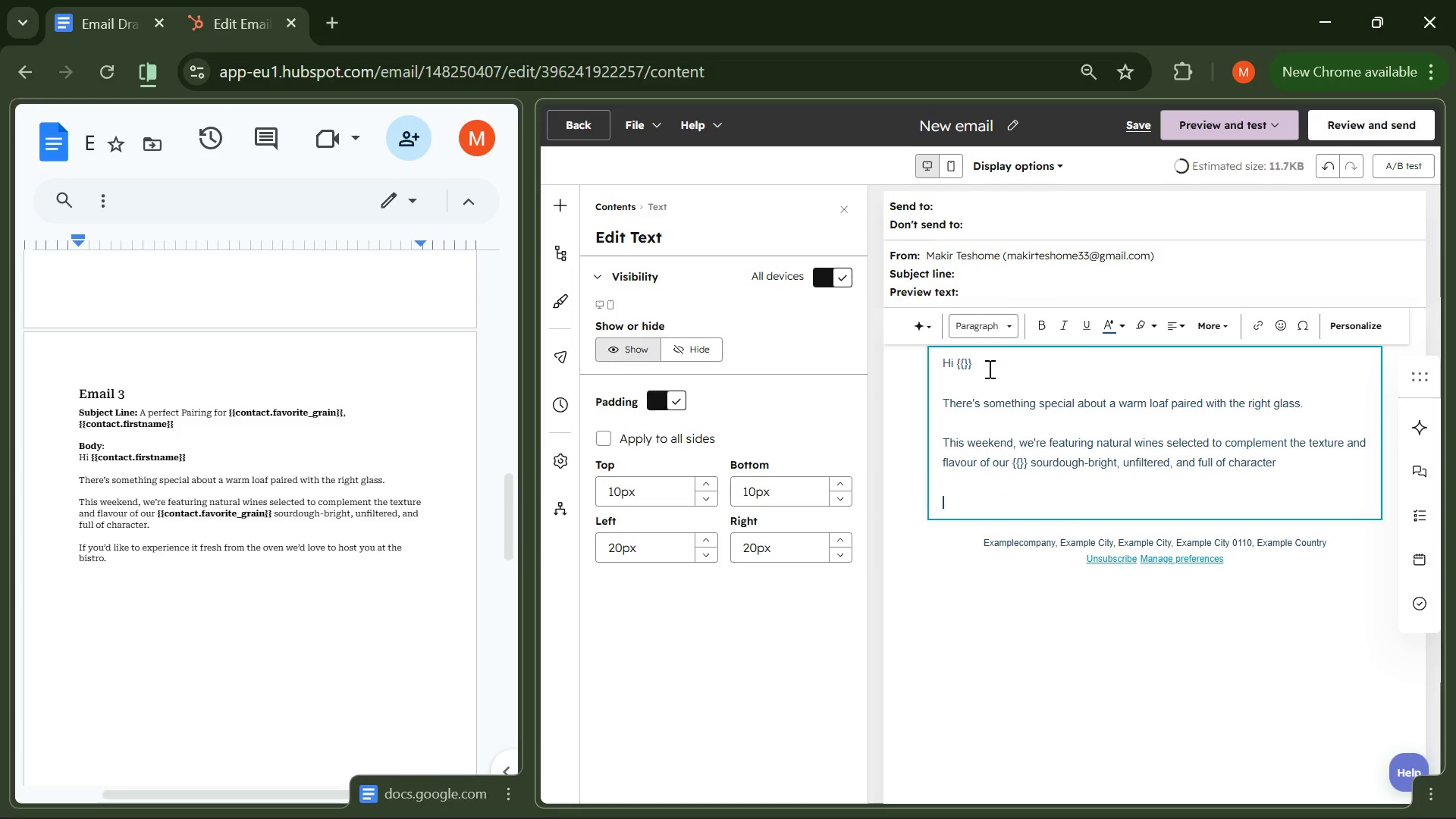 
key(Backspace)
 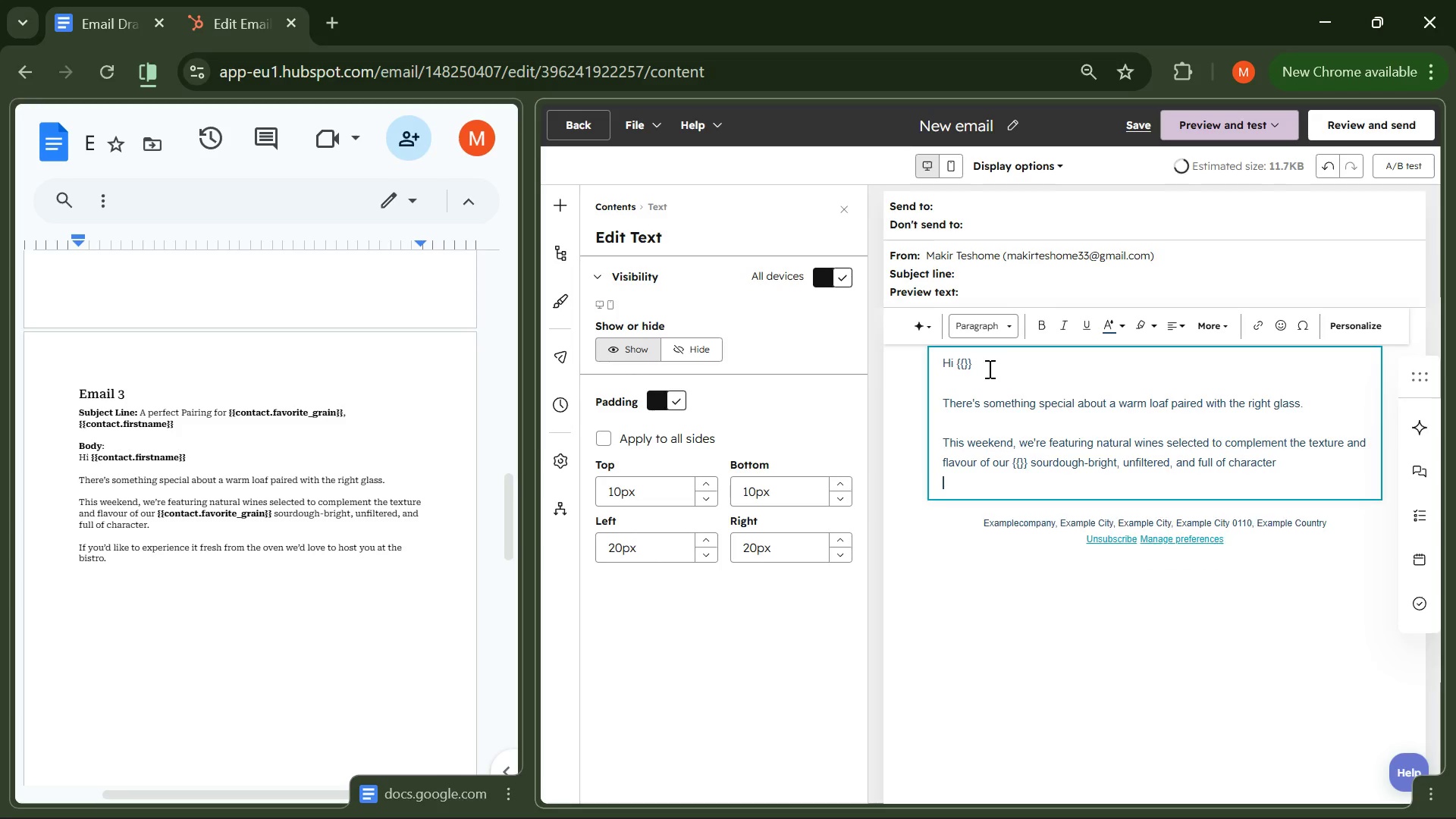 
key(Backspace)
 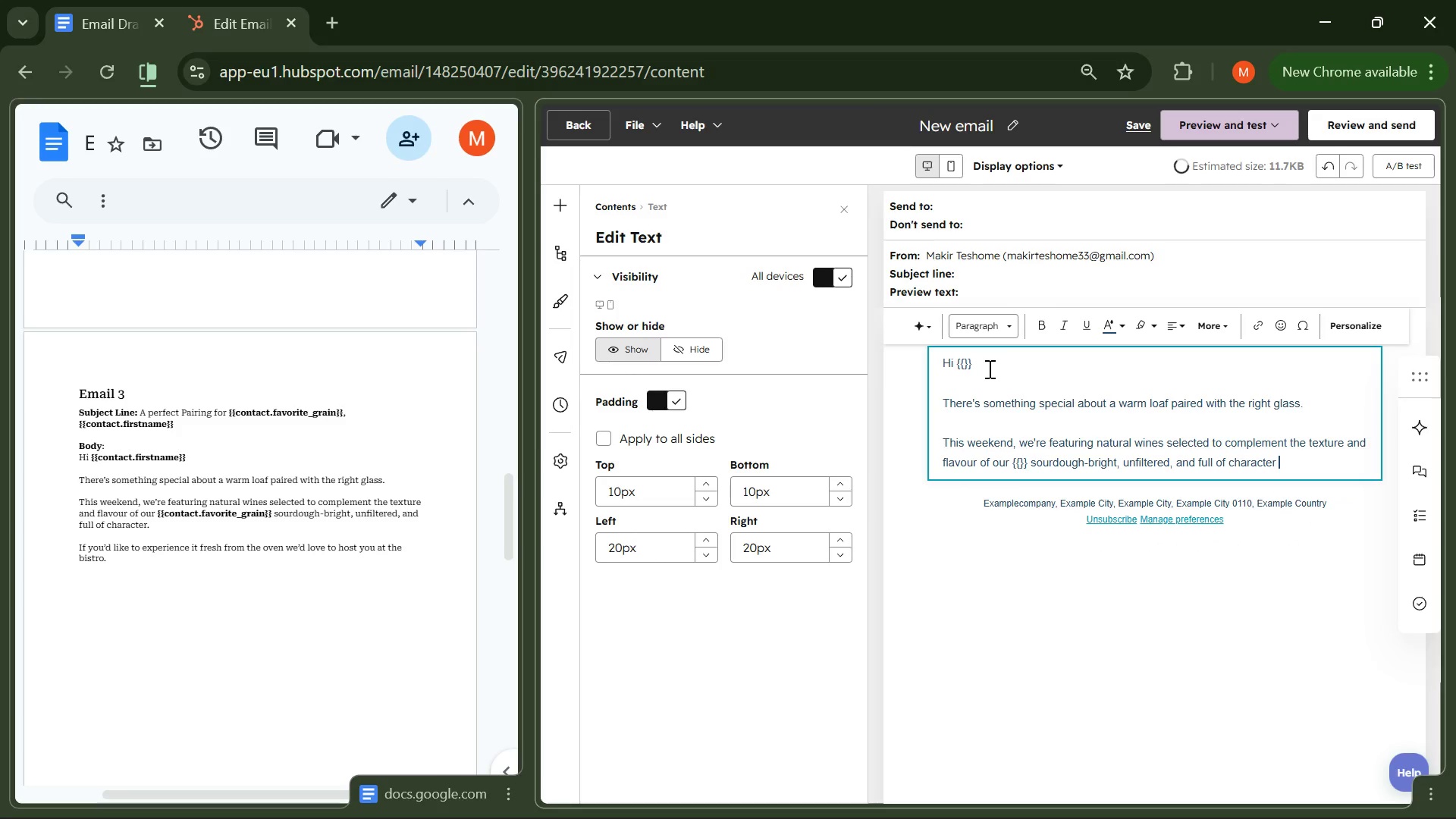 
key(Backspace)
 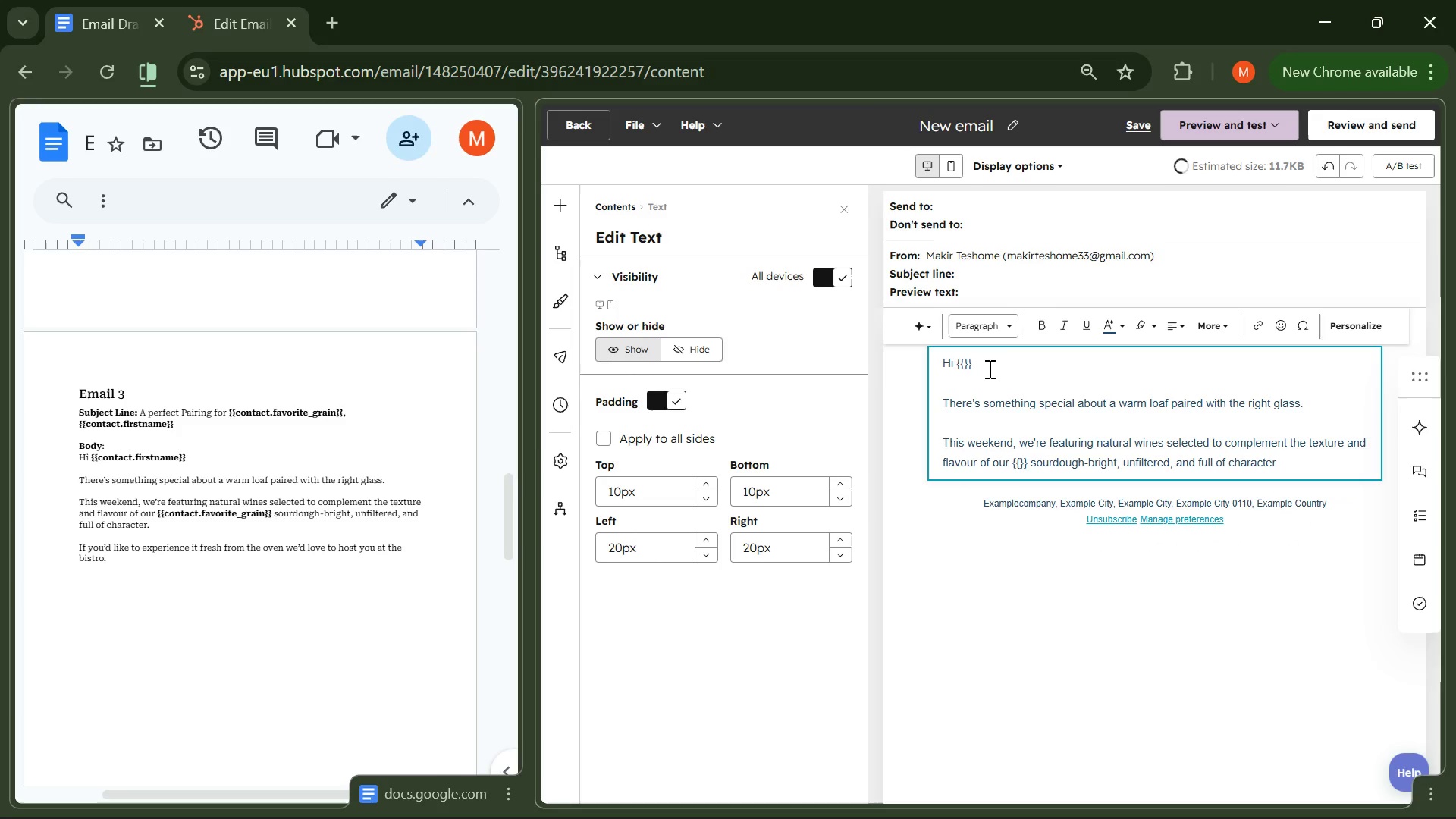 
key(Period)
 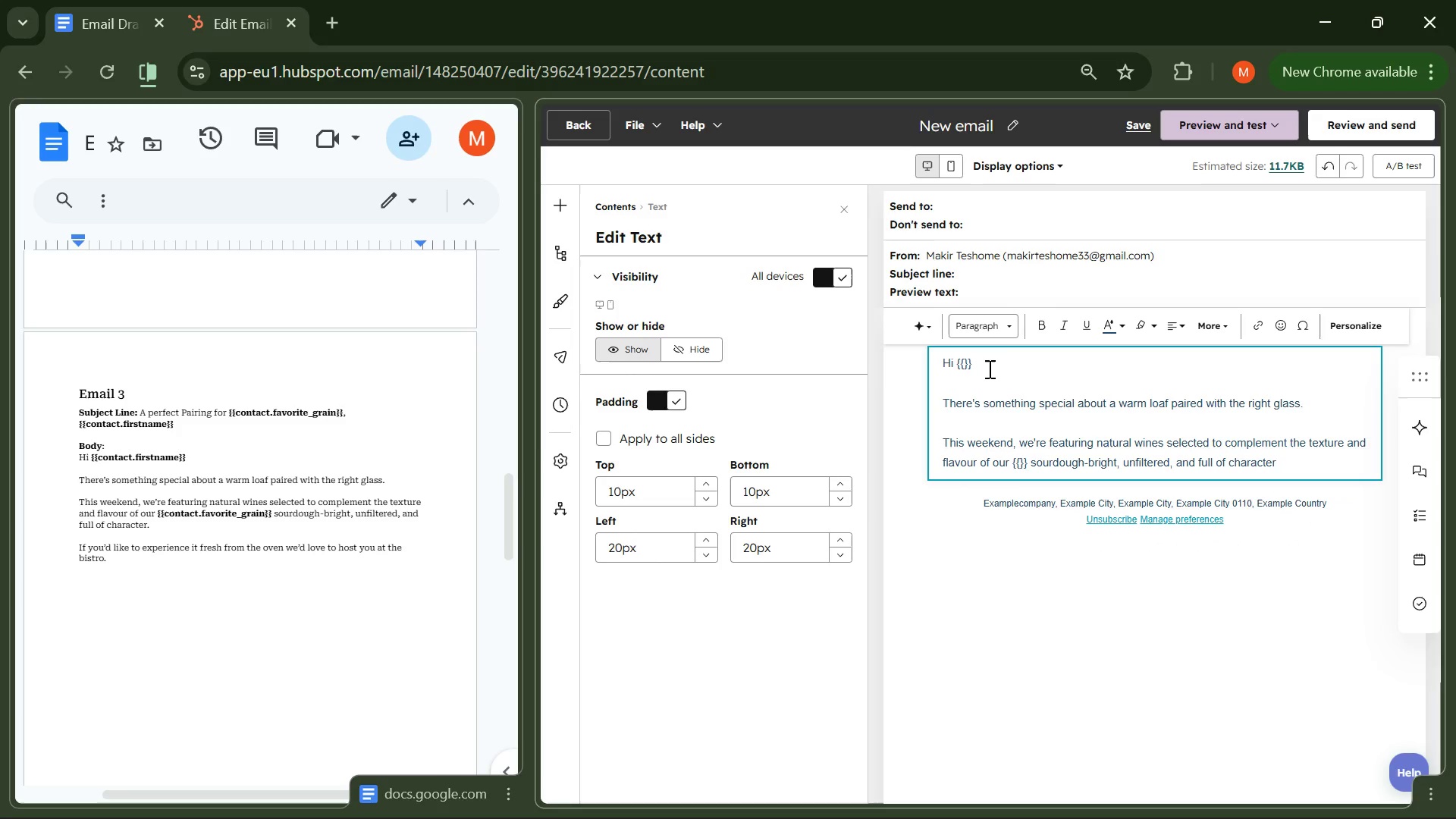 
key(Space)
 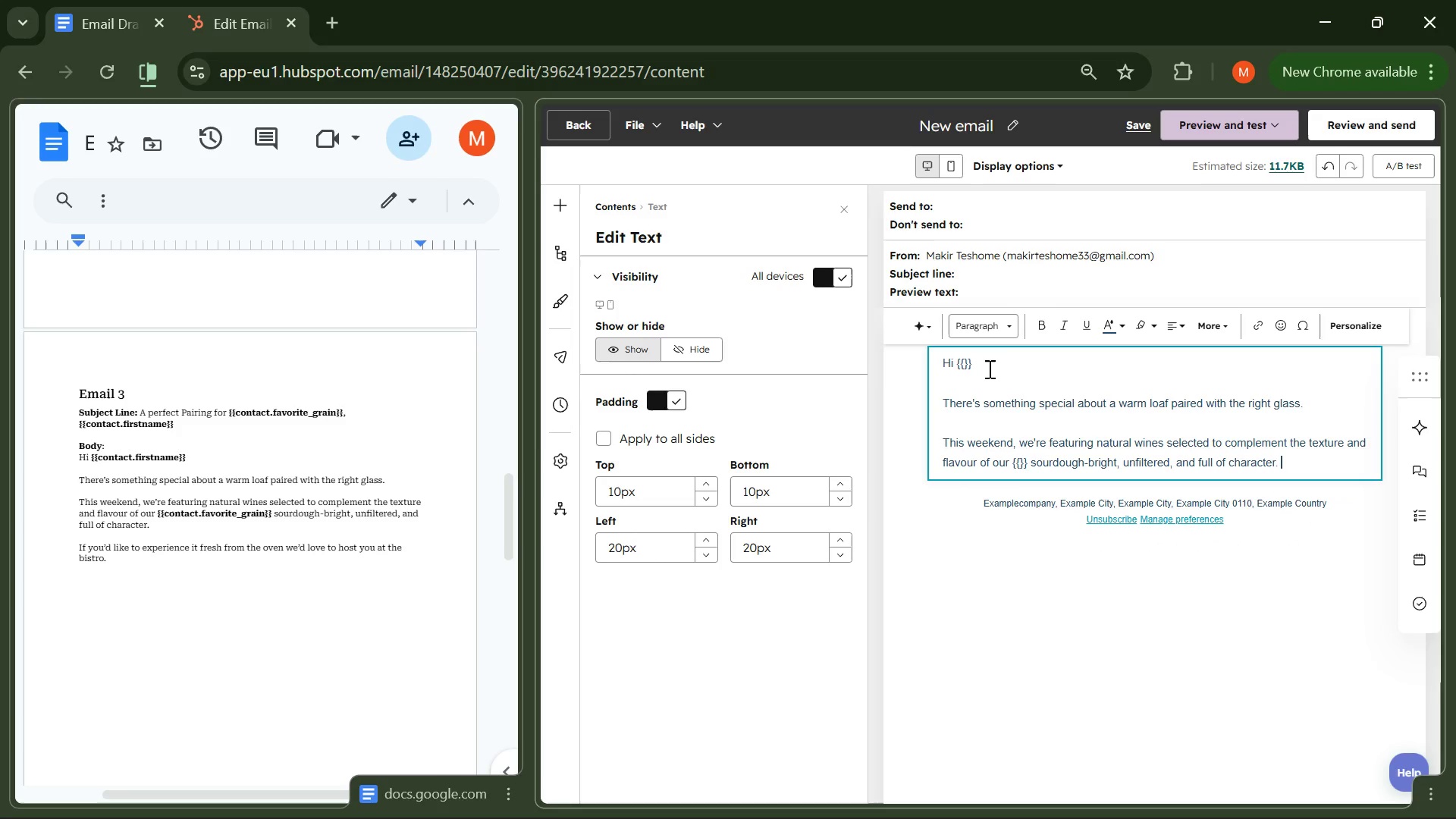 
key(Enter)
 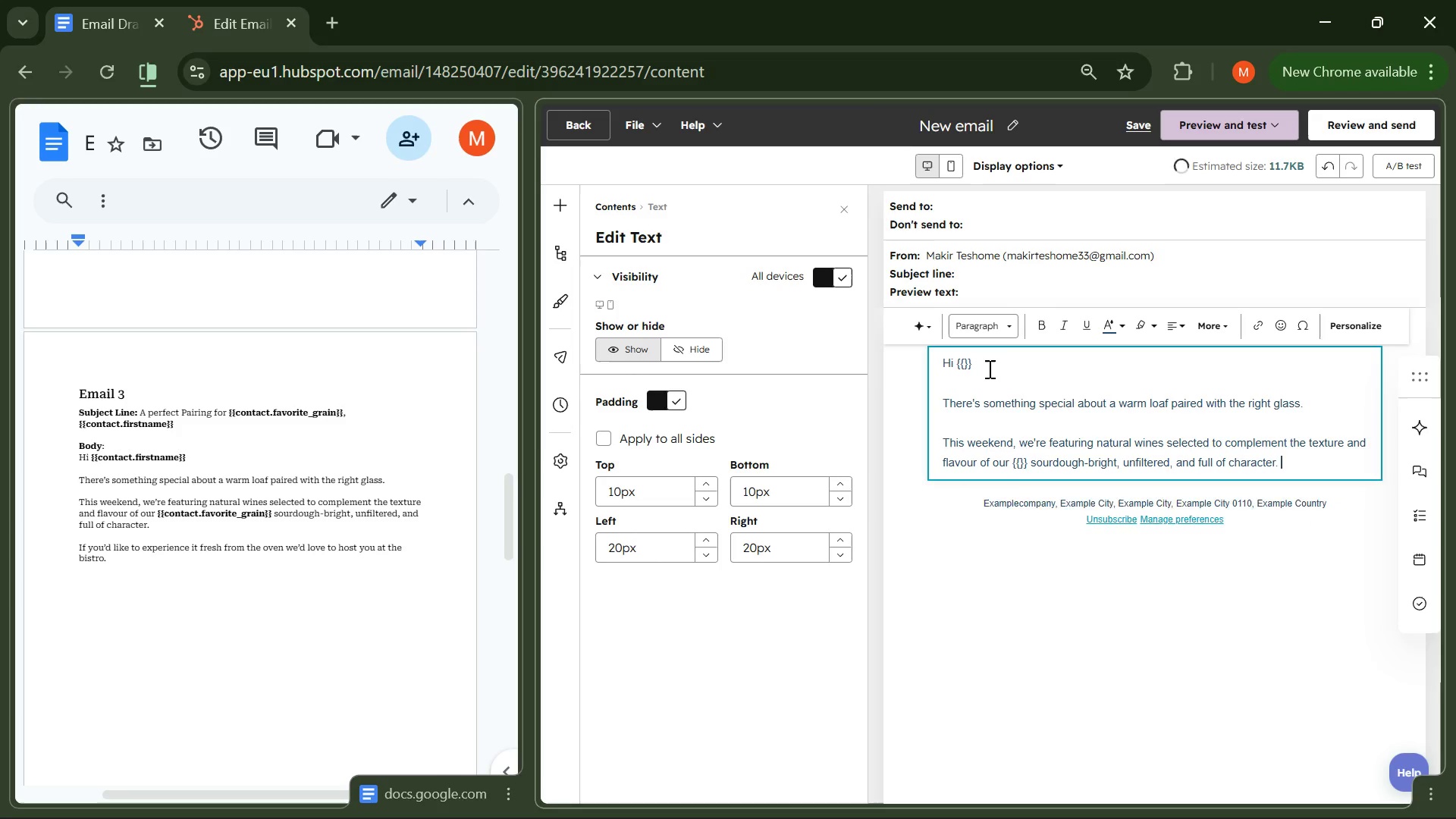 
key(Enter)
 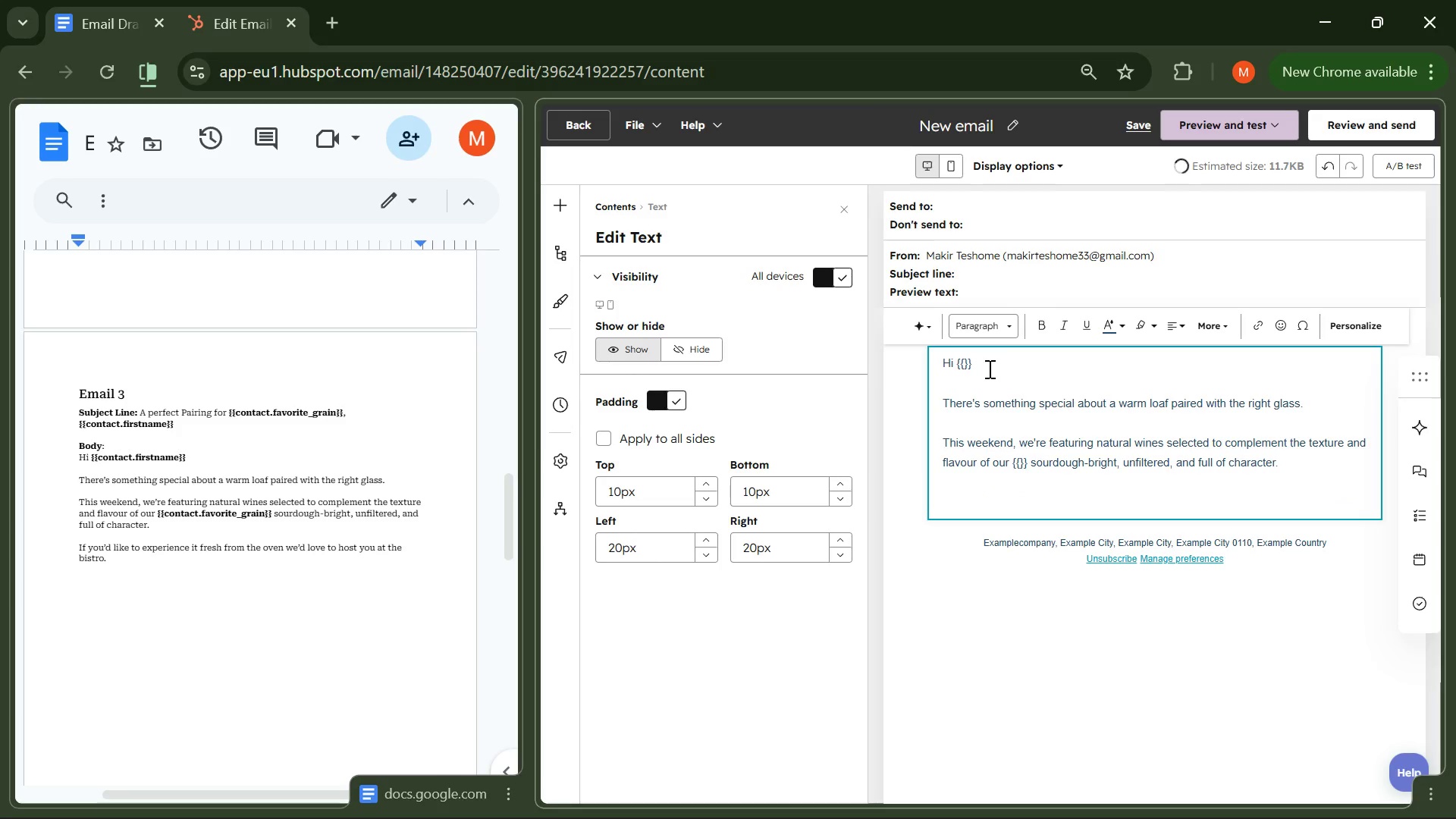 
type(If you'd like to experience it fresh from the oven we'd love to host you at the bistro )
 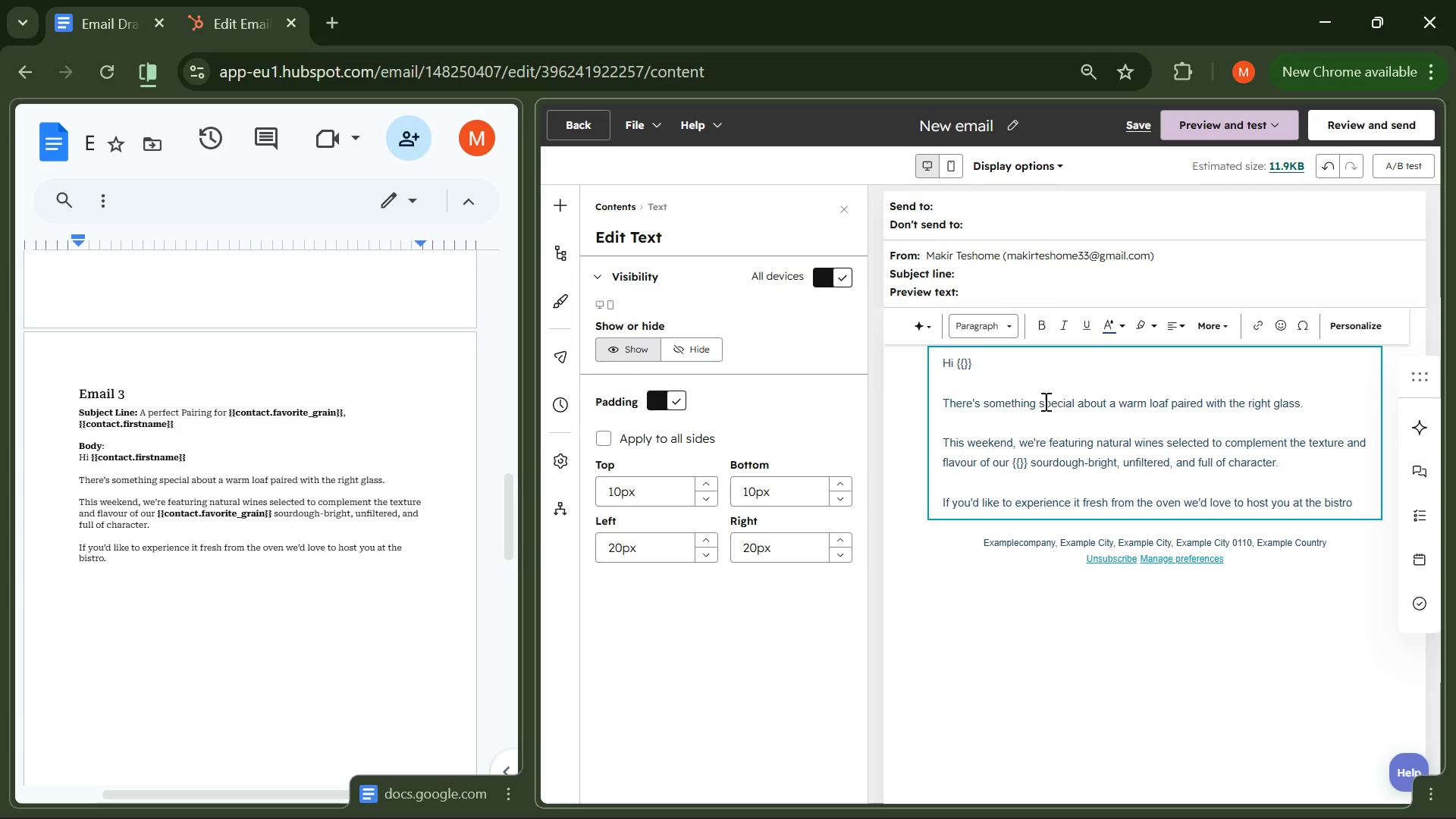 
left_click_drag(start_coordinate=[988, 366], to_coordinate=[956, 362])
 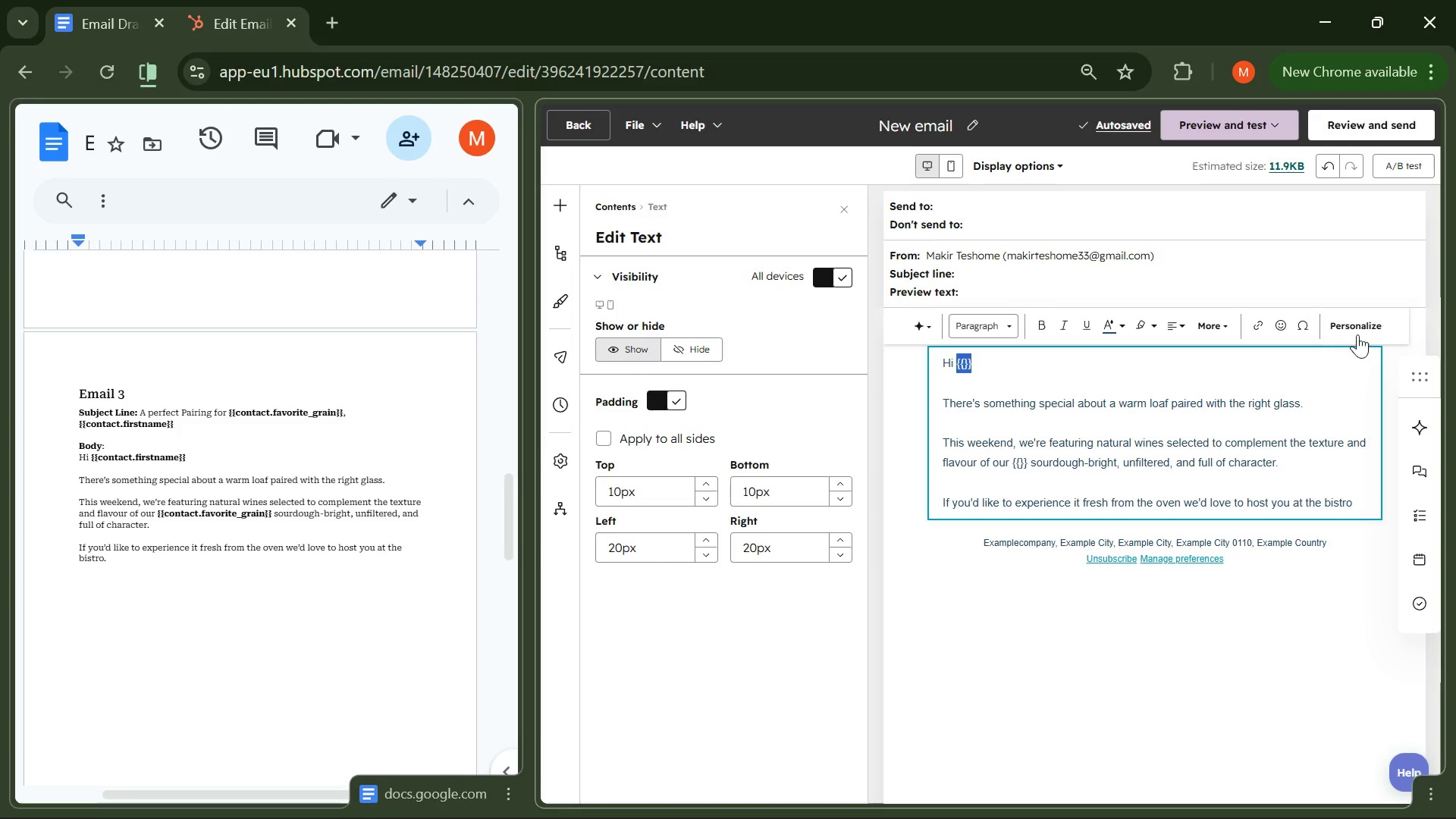 
left_click([1367, 331])
 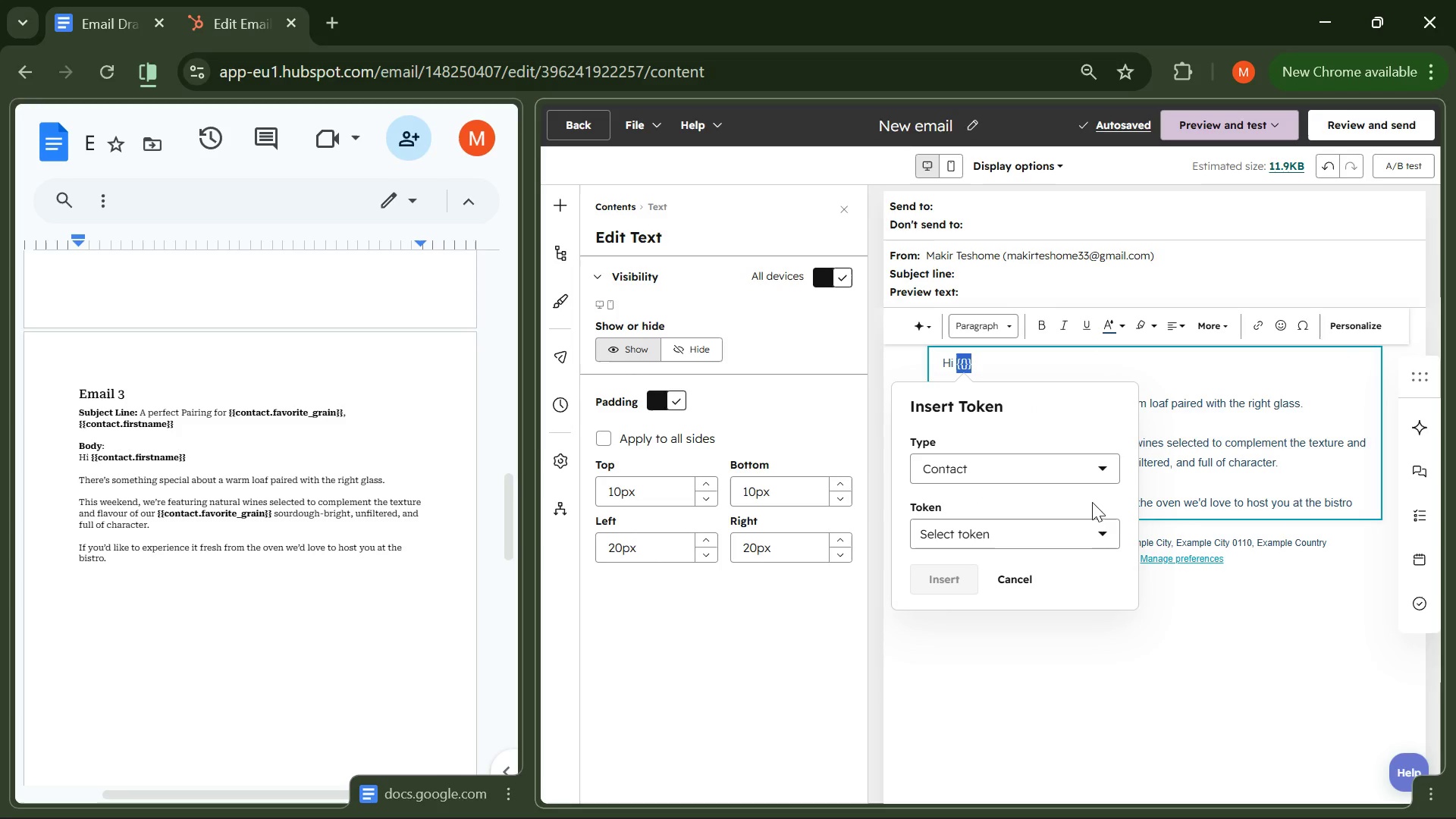 
left_click([1082, 527])
 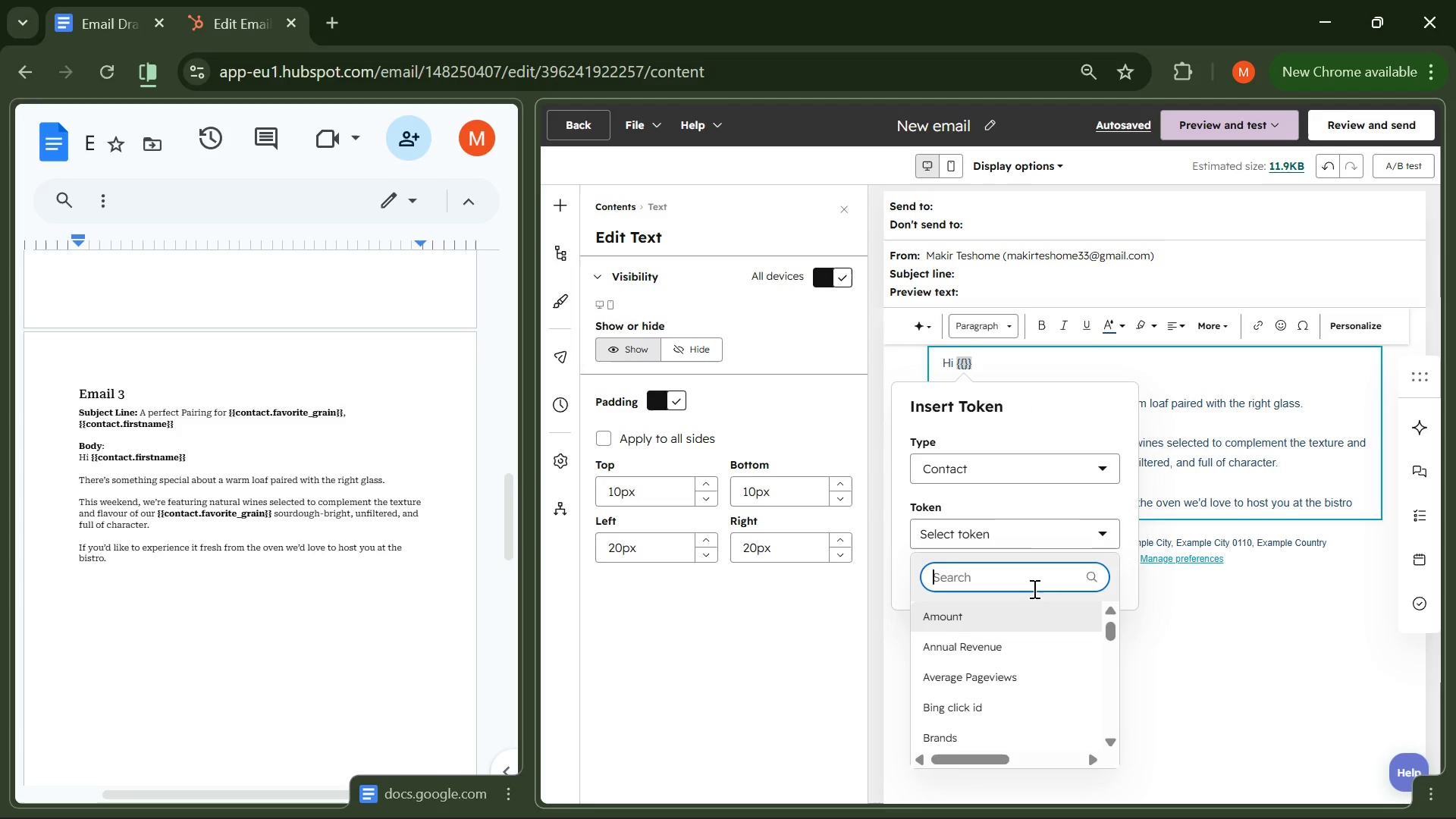 
type(first name)
 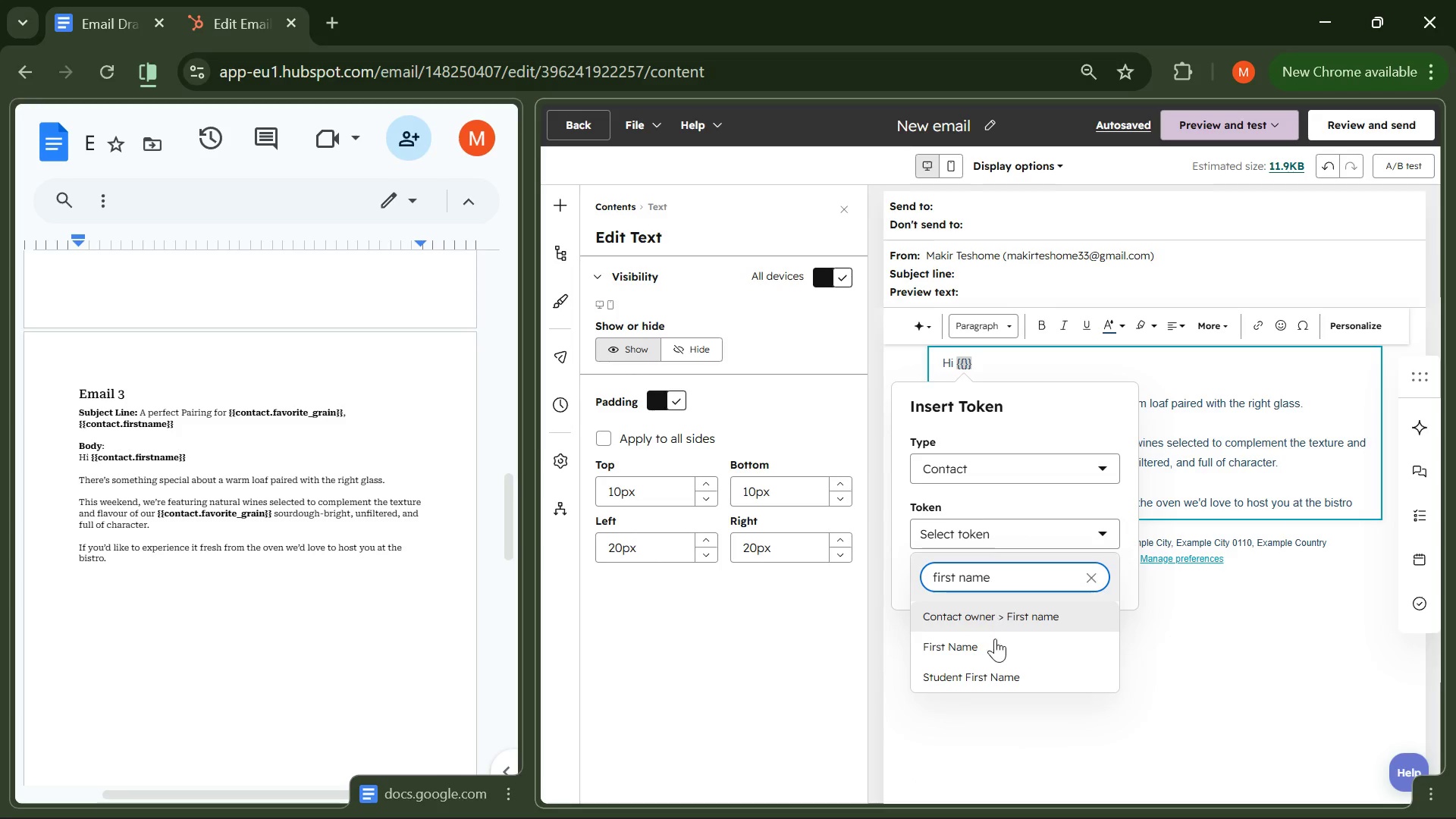 
left_click([990, 648])
 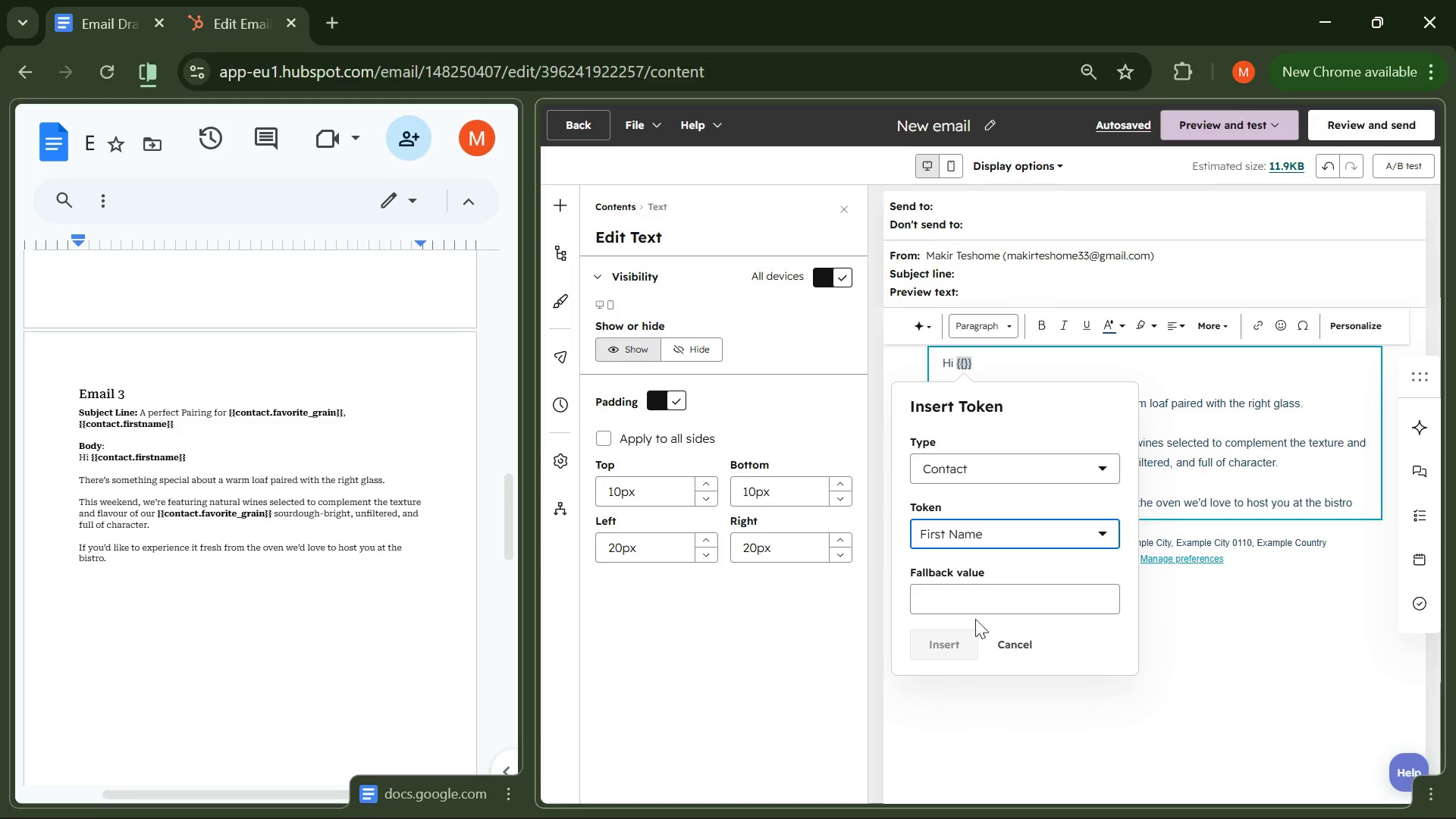 
left_click([969, 601])
 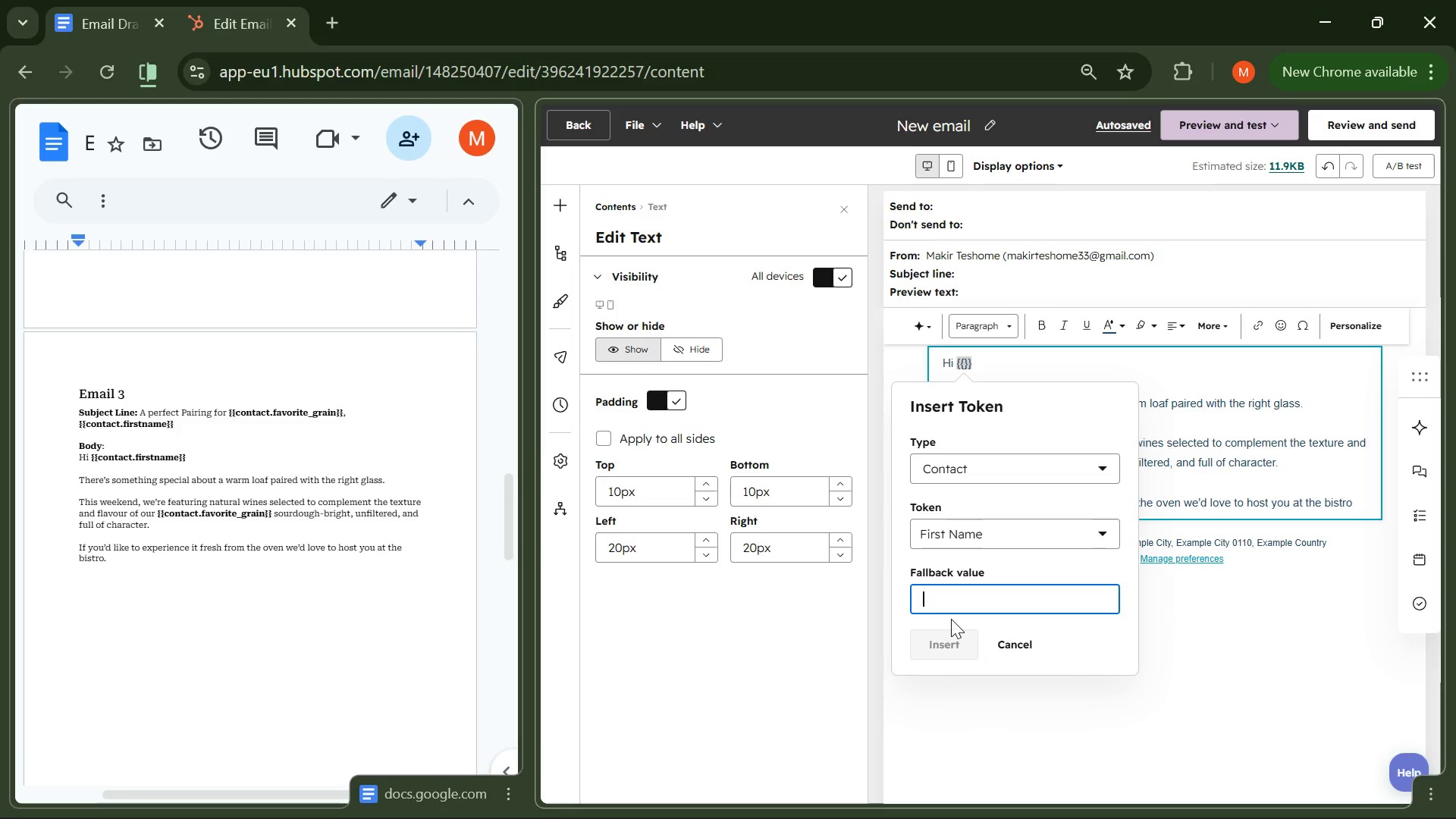 
key(Meta+V)
 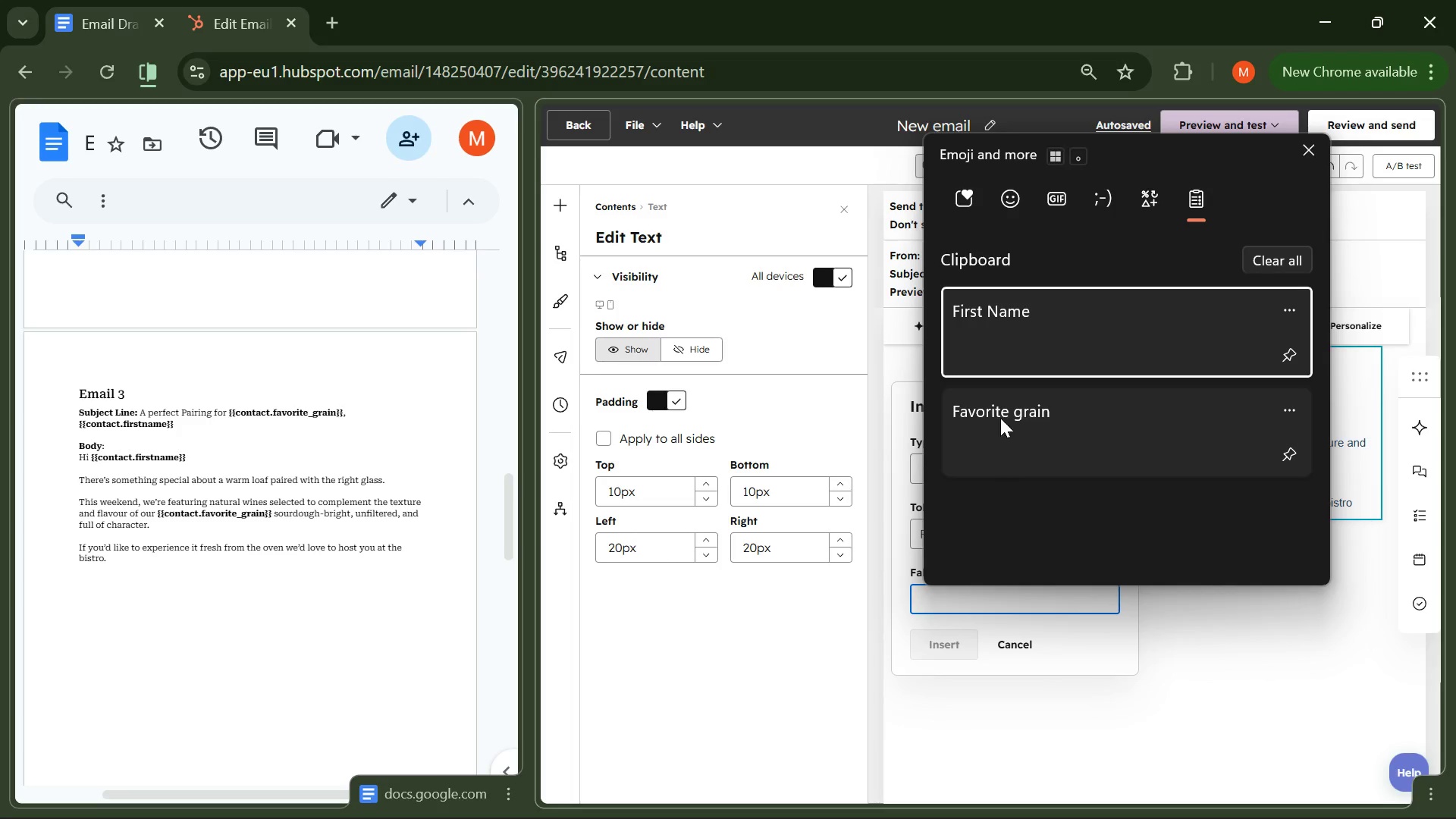 
left_click([1002, 307])
 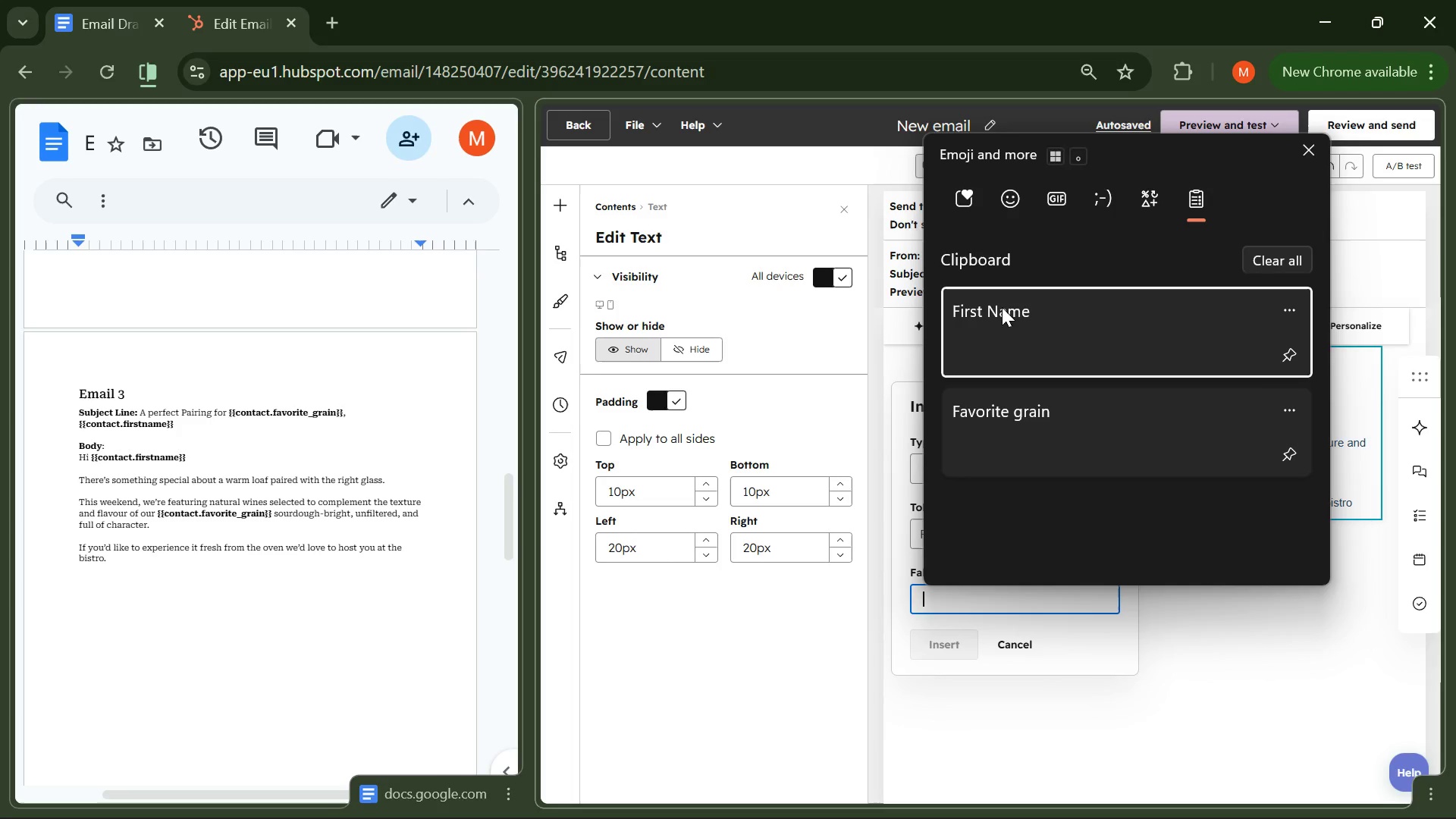 
key(Control+ControlLeft)
 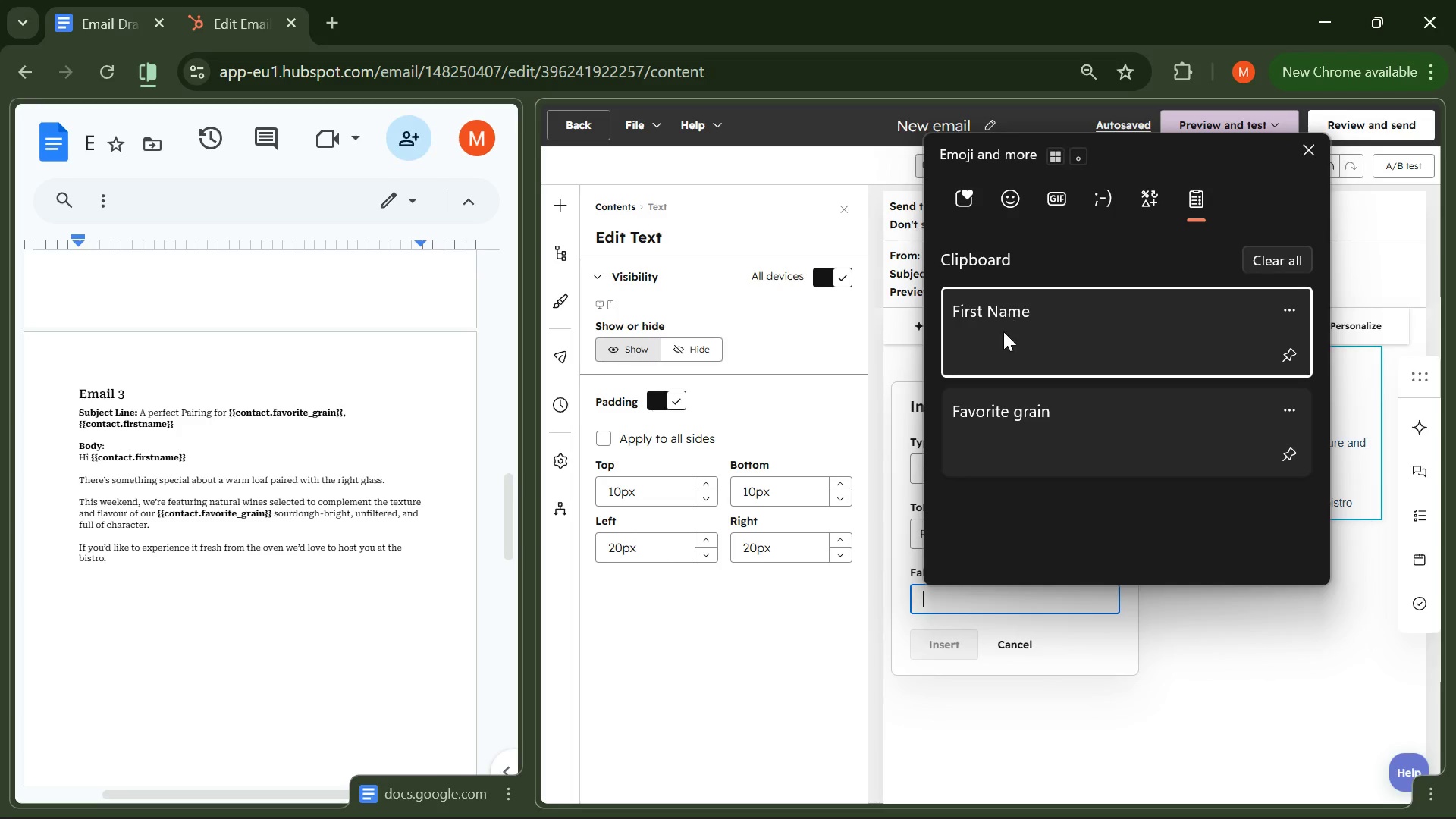 
hold_key(key=V, duration=9.25)
 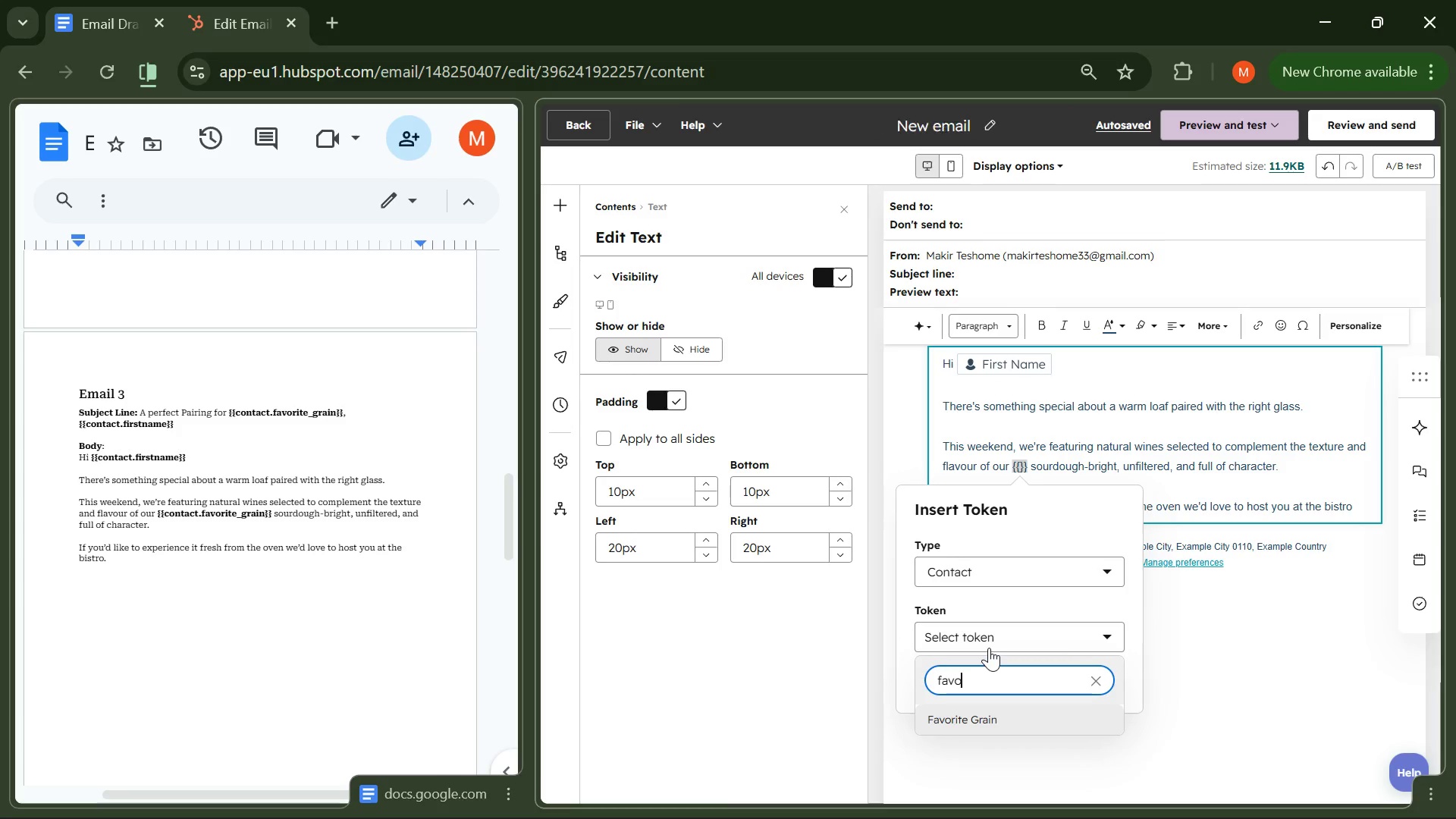 
left_click([959, 648])
 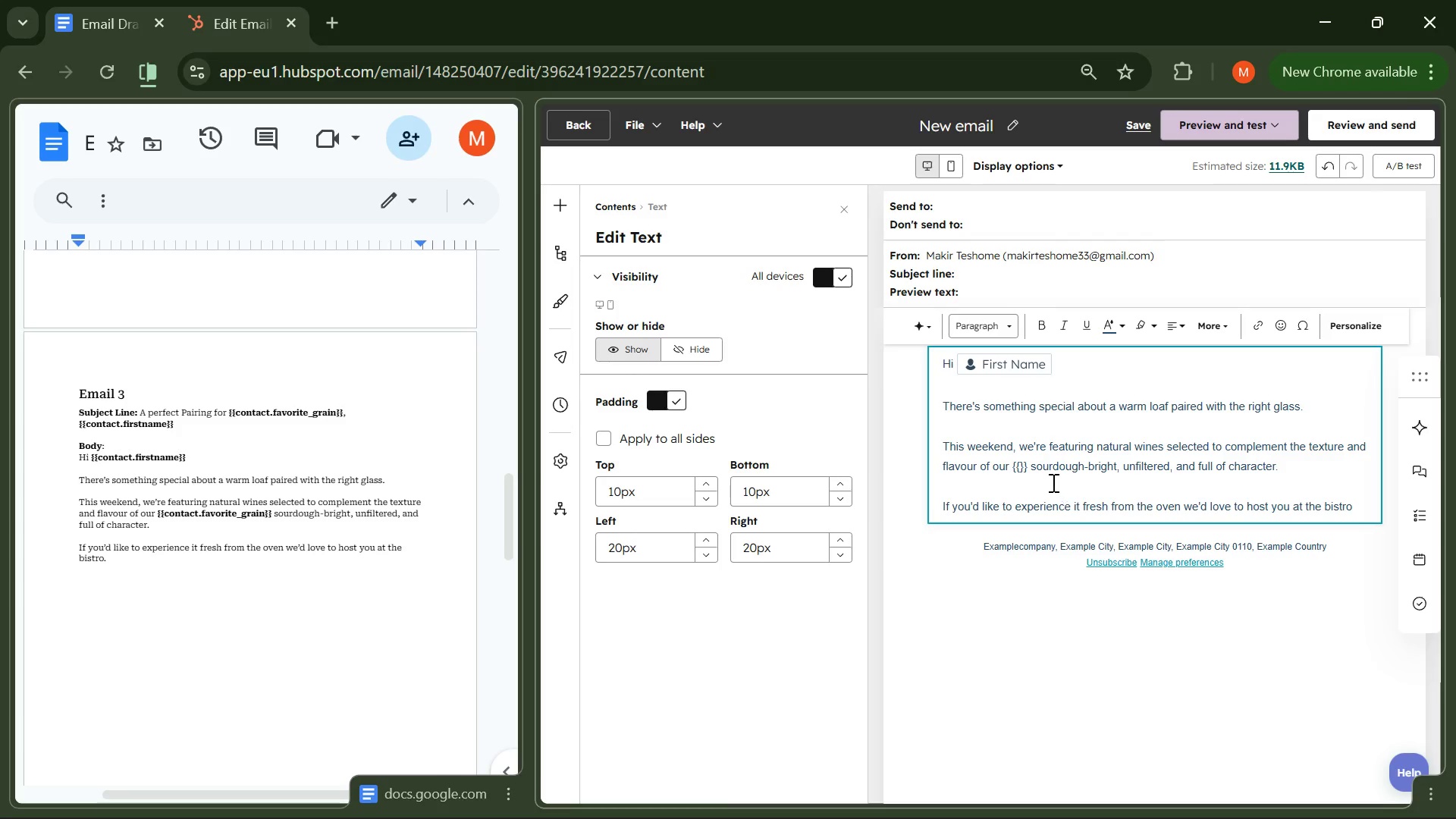 
left_click_drag(start_coordinate=[1028, 471], to_coordinate=[1011, 465])
 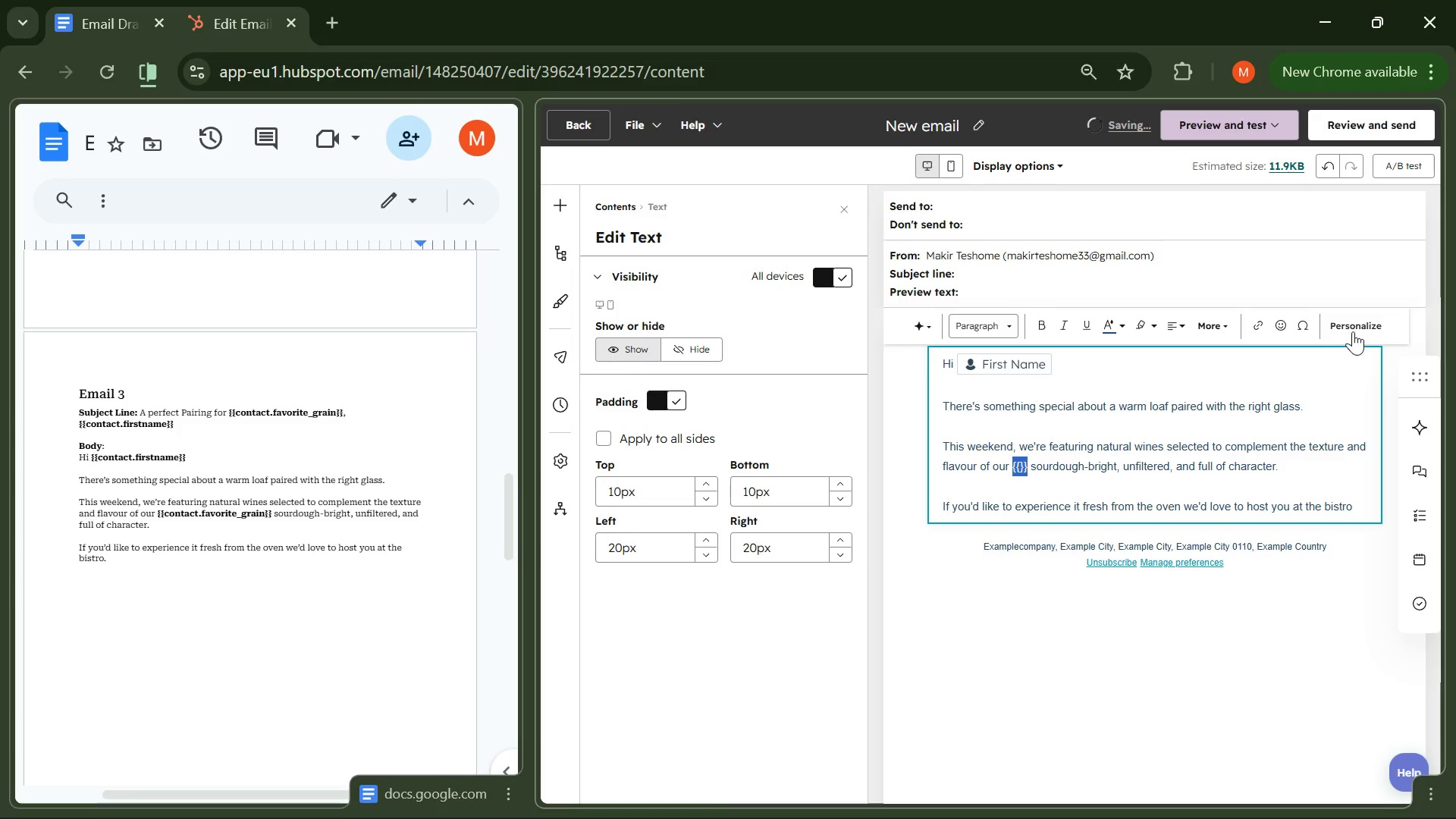 
left_click([1355, 331])
 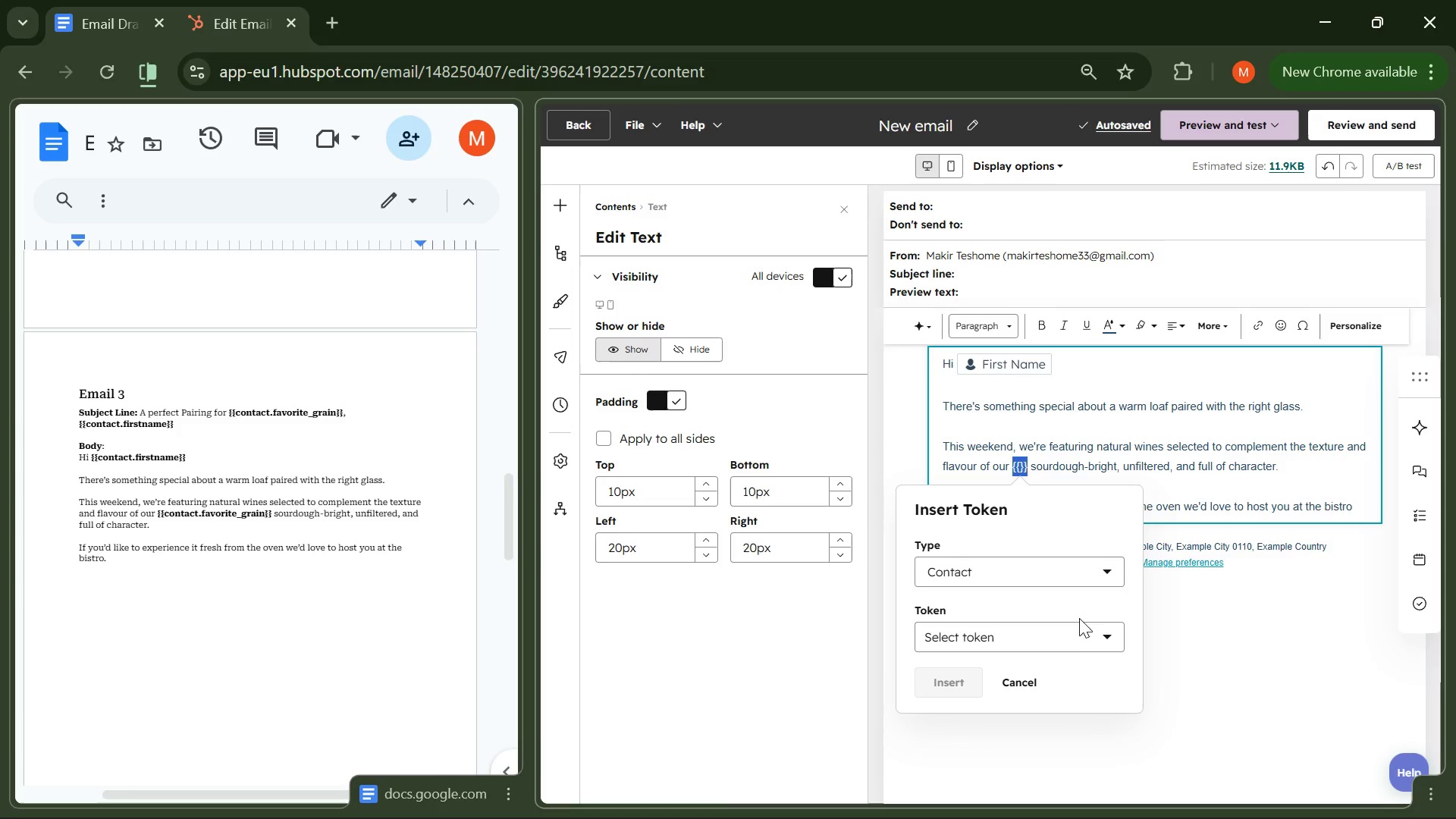 
left_click([1077, 633])
 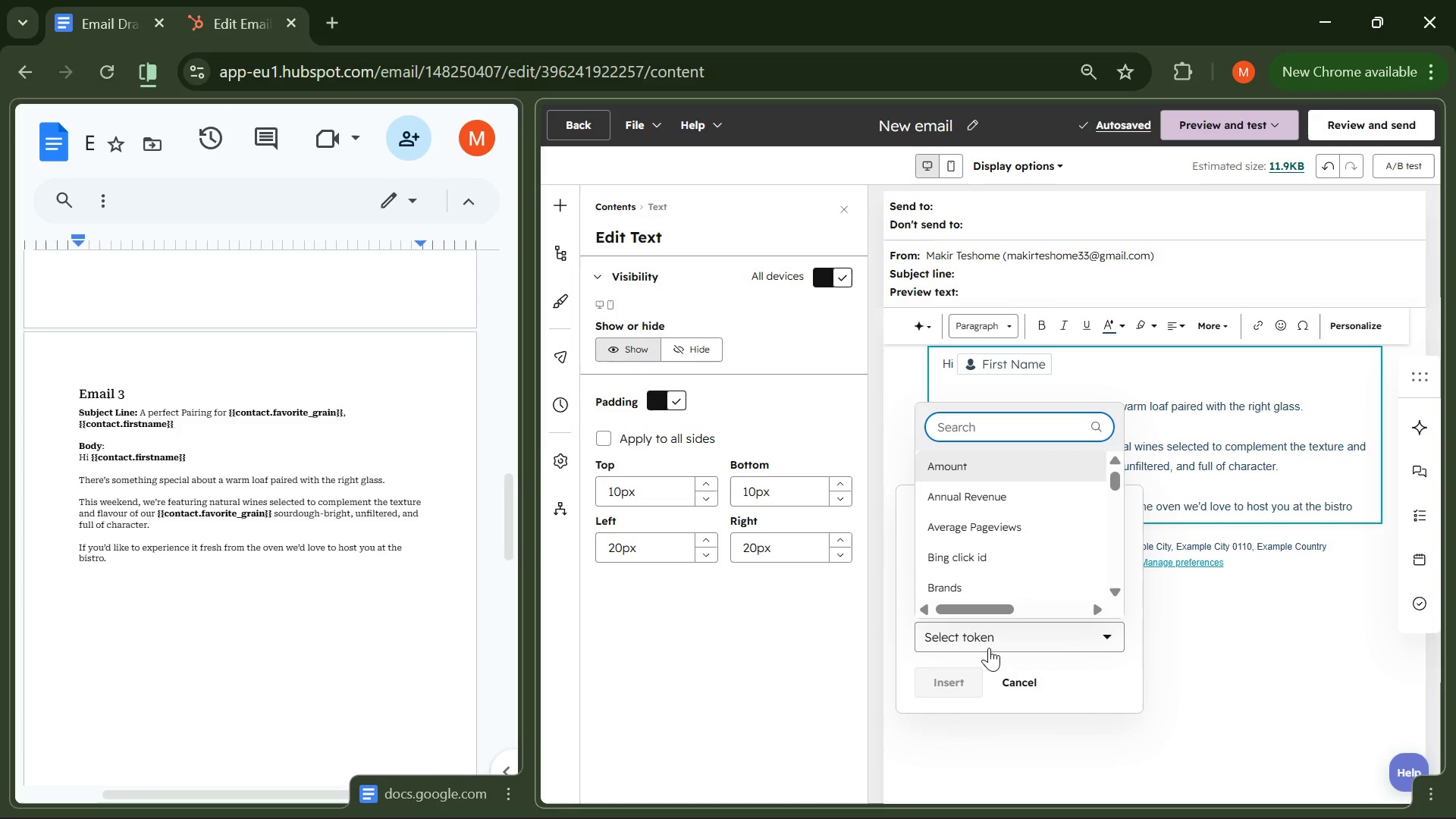 
type(fao)
 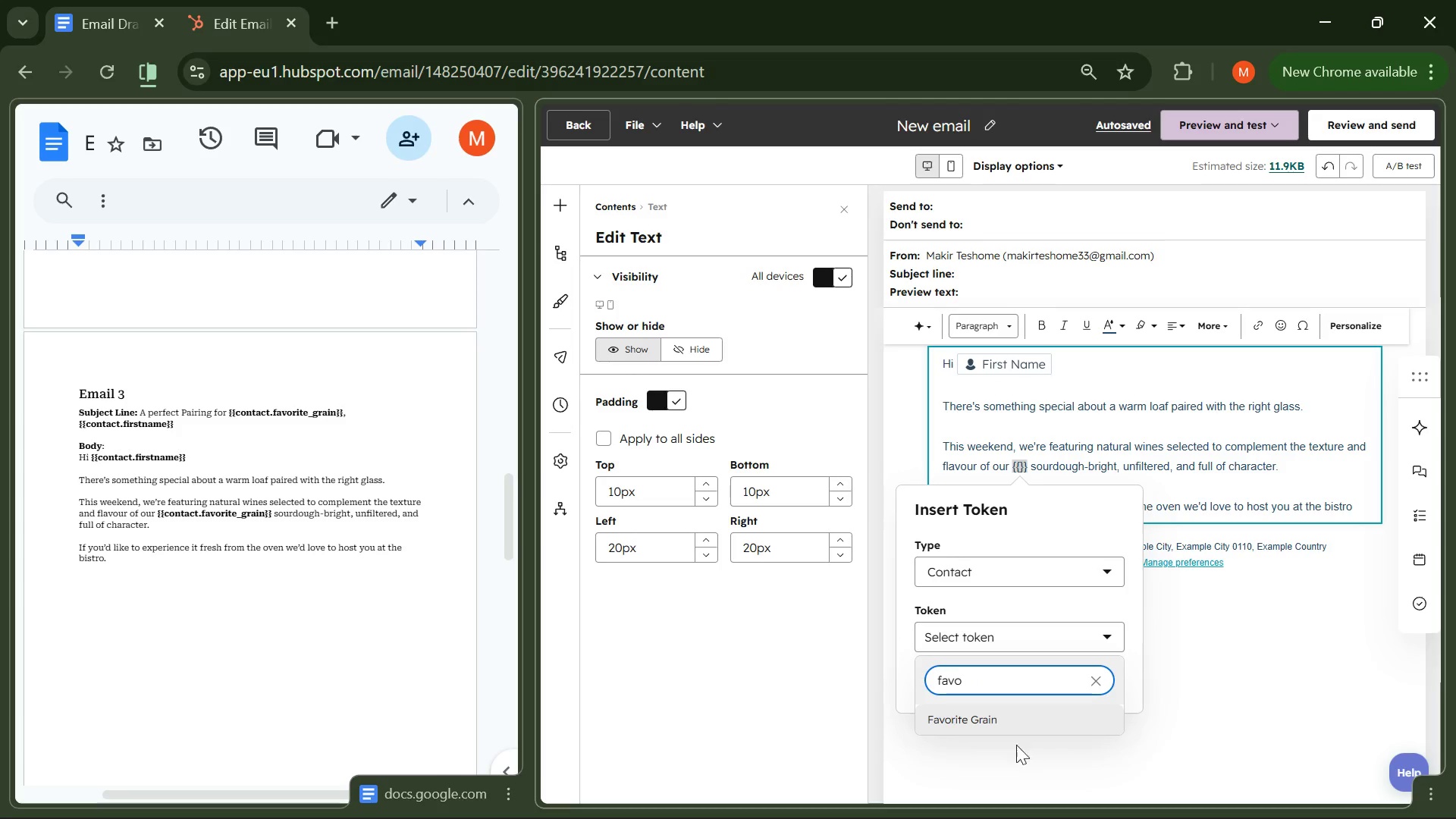 
left_click([959, 723])
 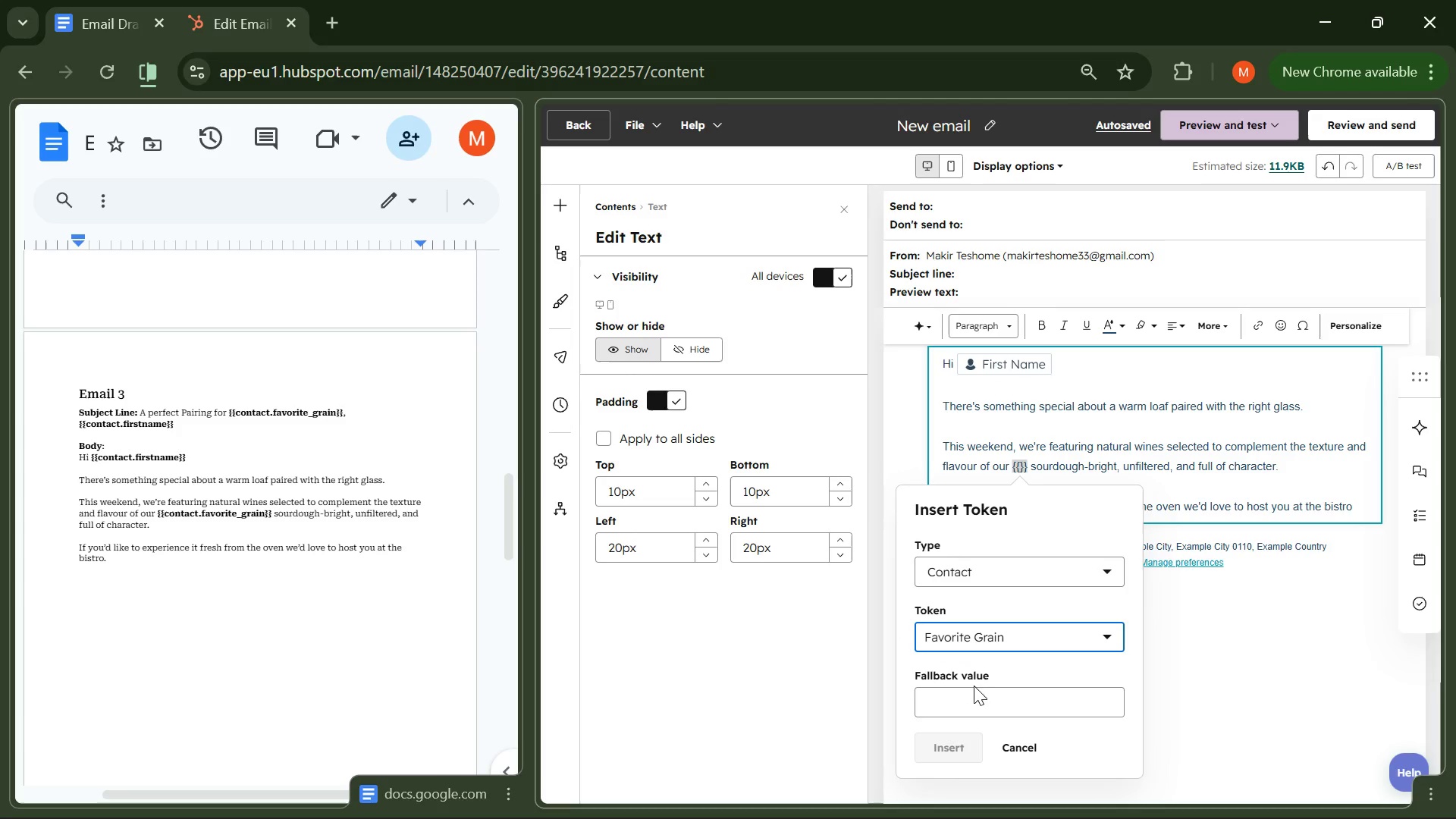 
left_click([974, 695])
 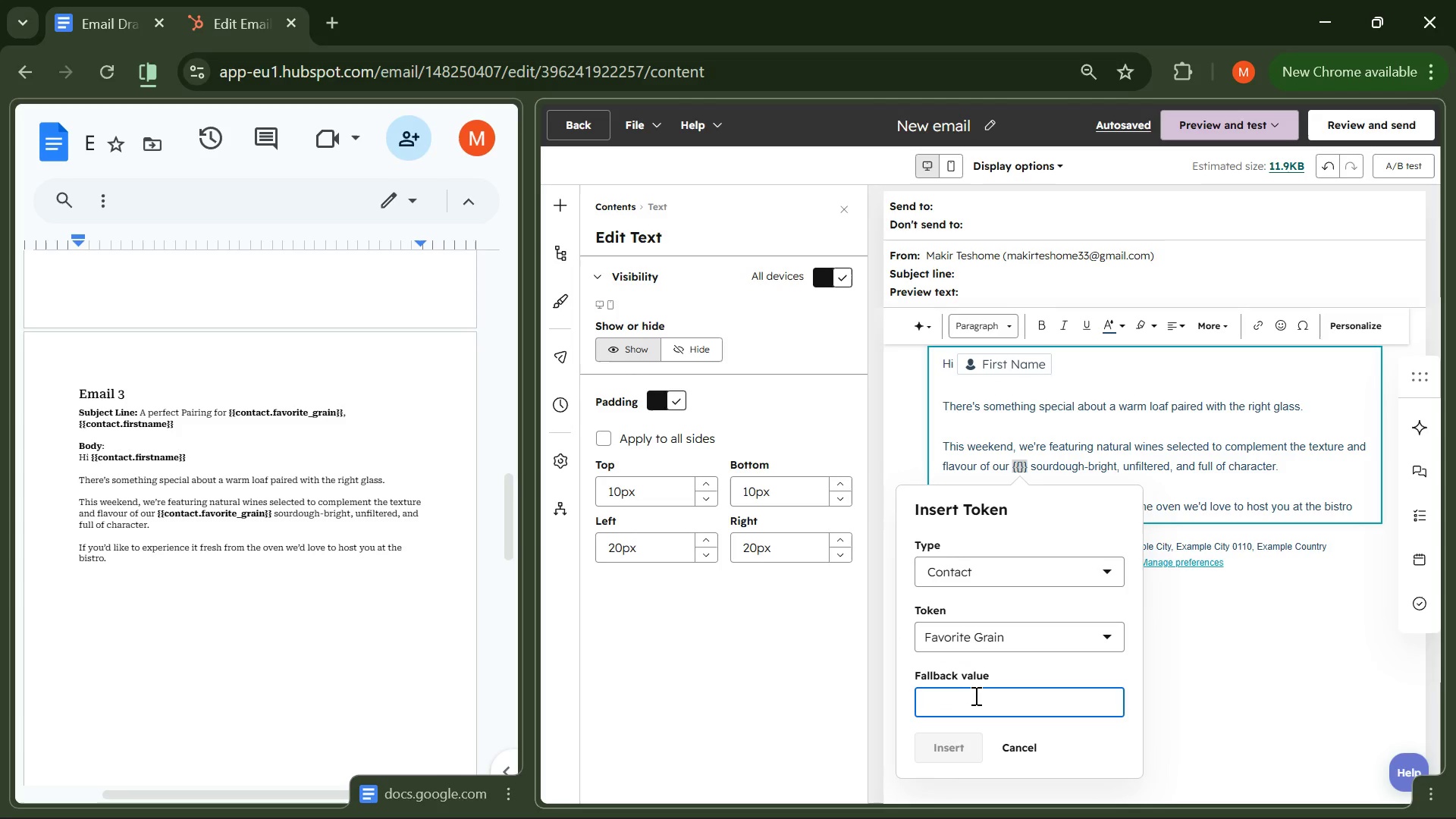 
key(Meta+V)
 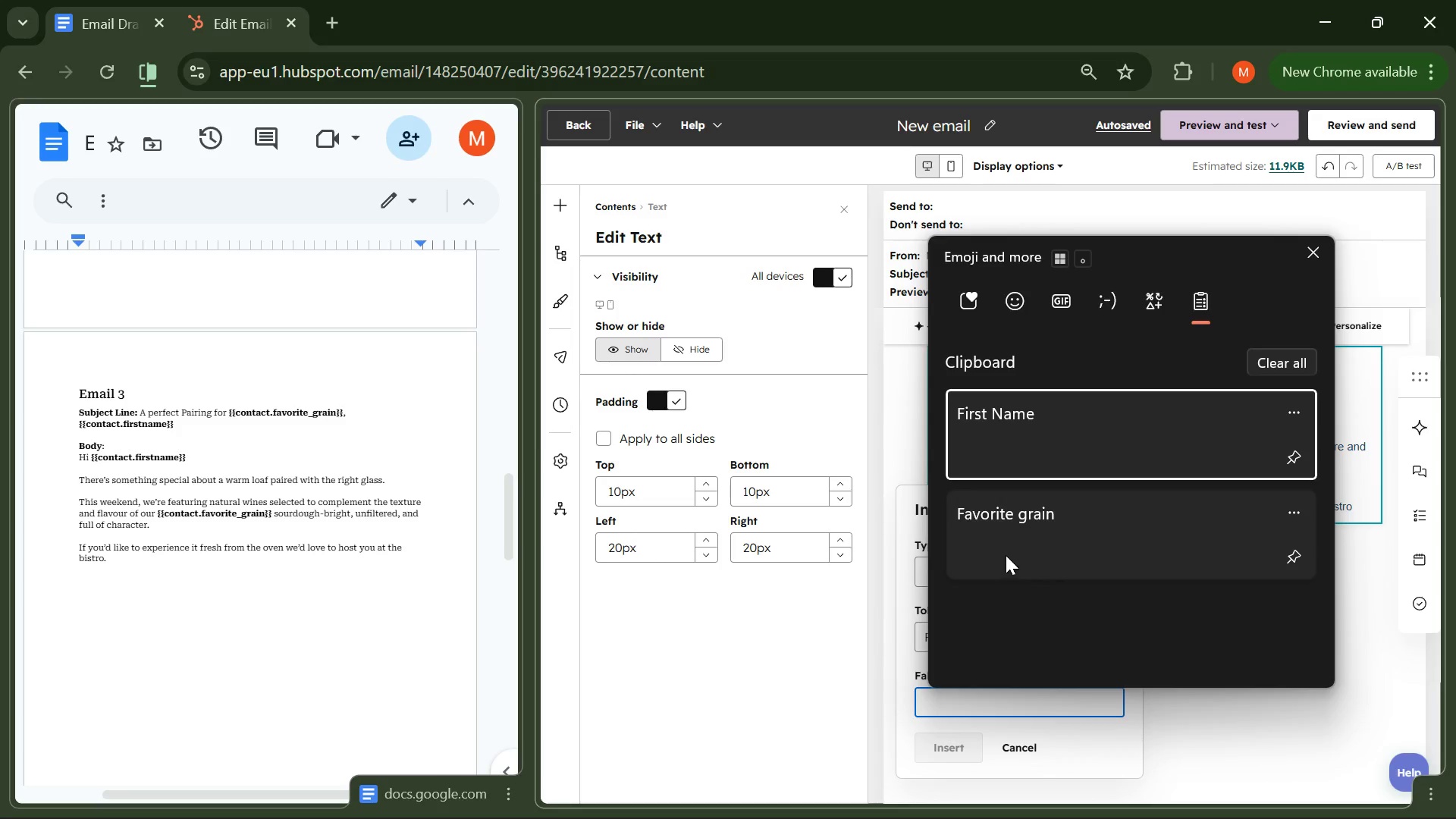 
left_click([1005, 535])
 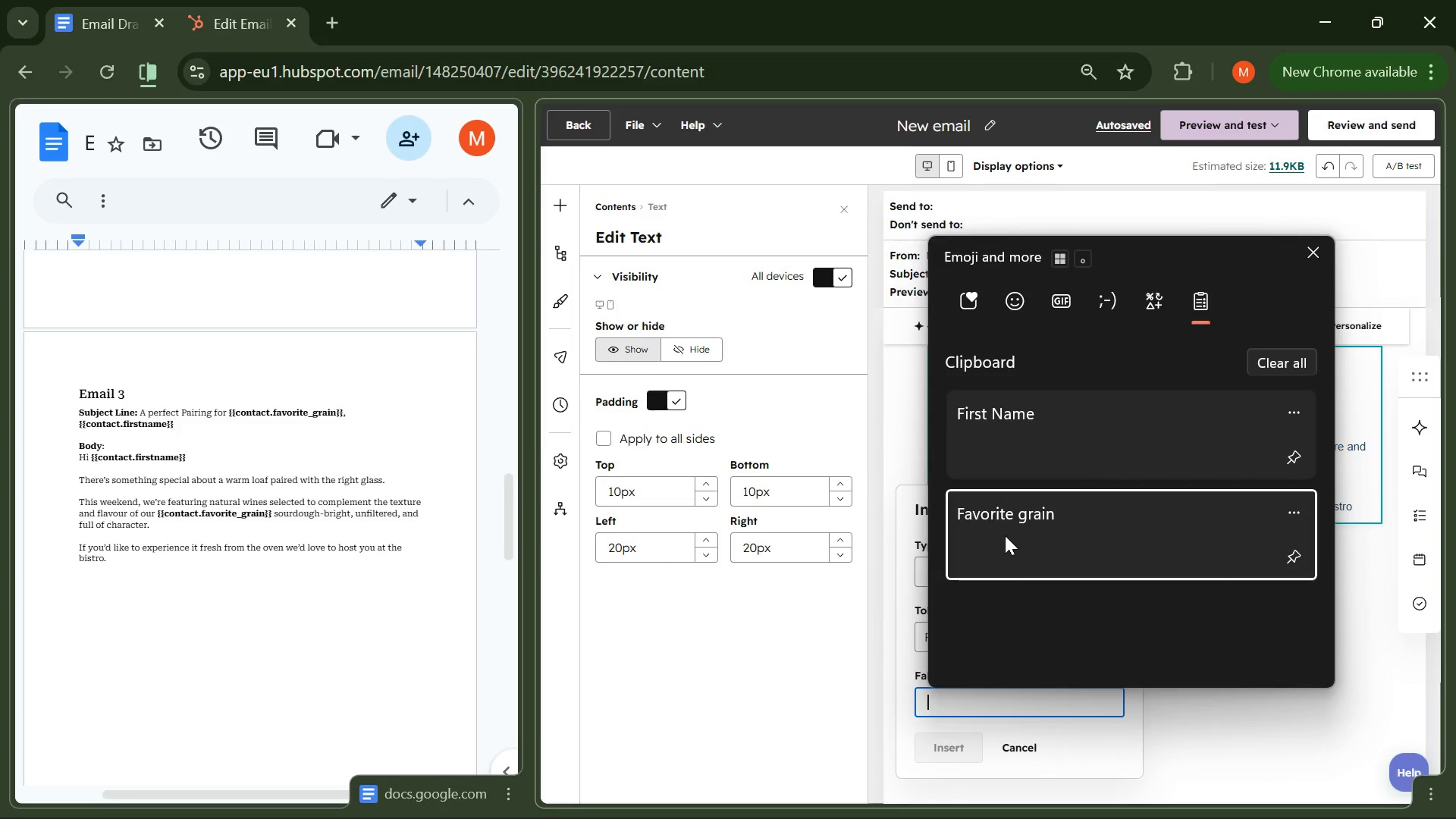 
key(Control+ControlLeft)
 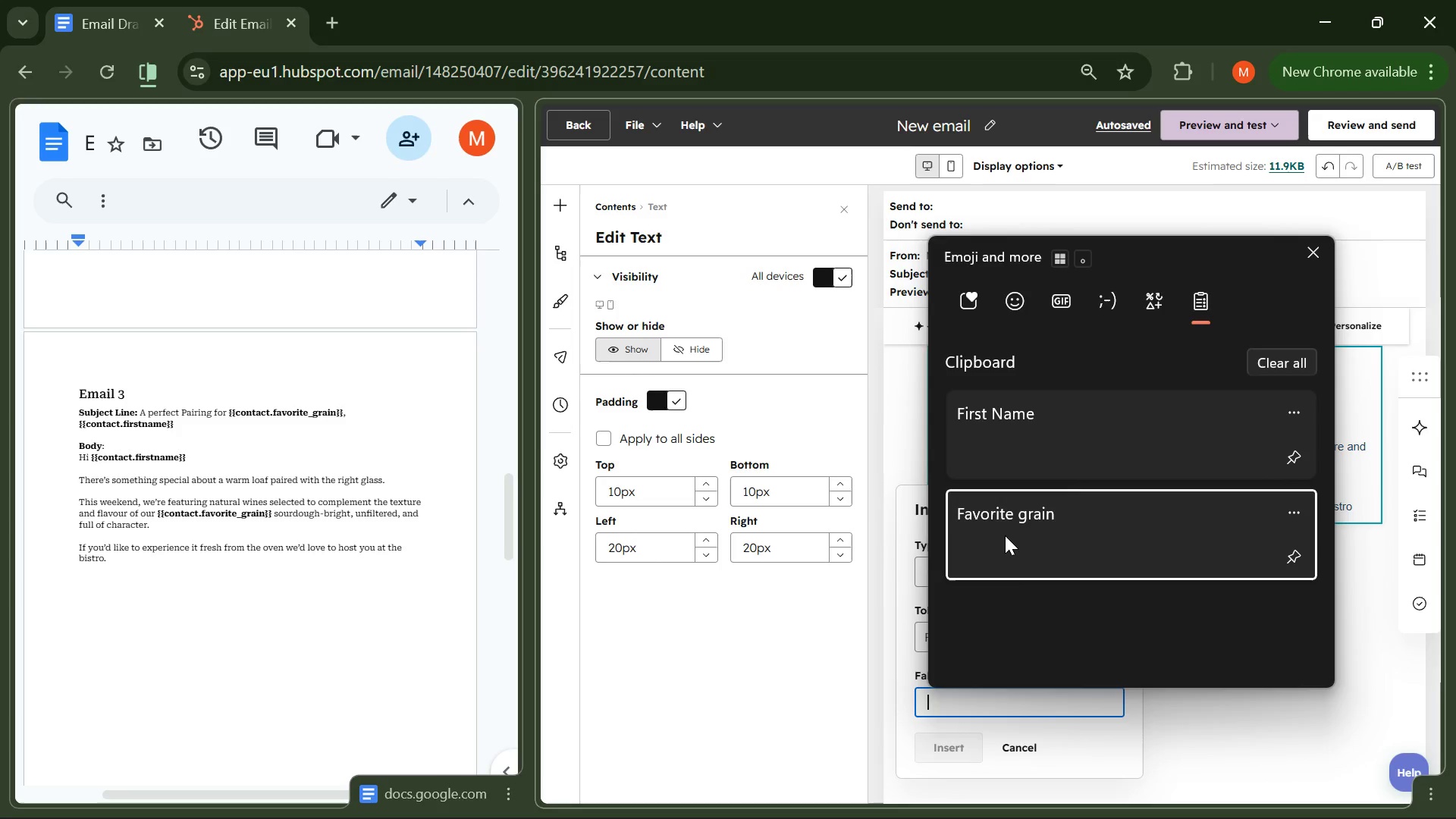 
left_click([959, 755])
 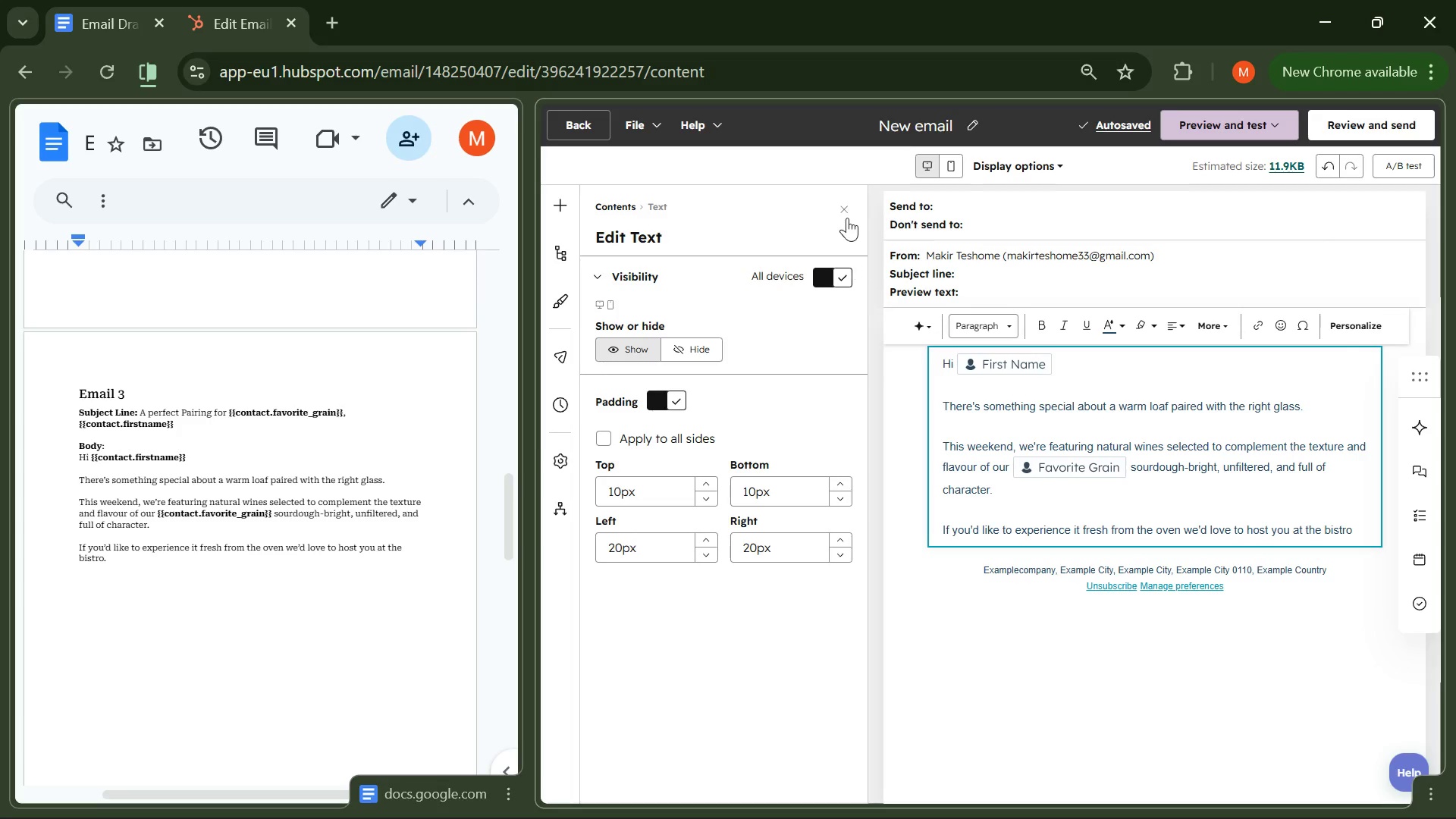 
wait(5.59)
 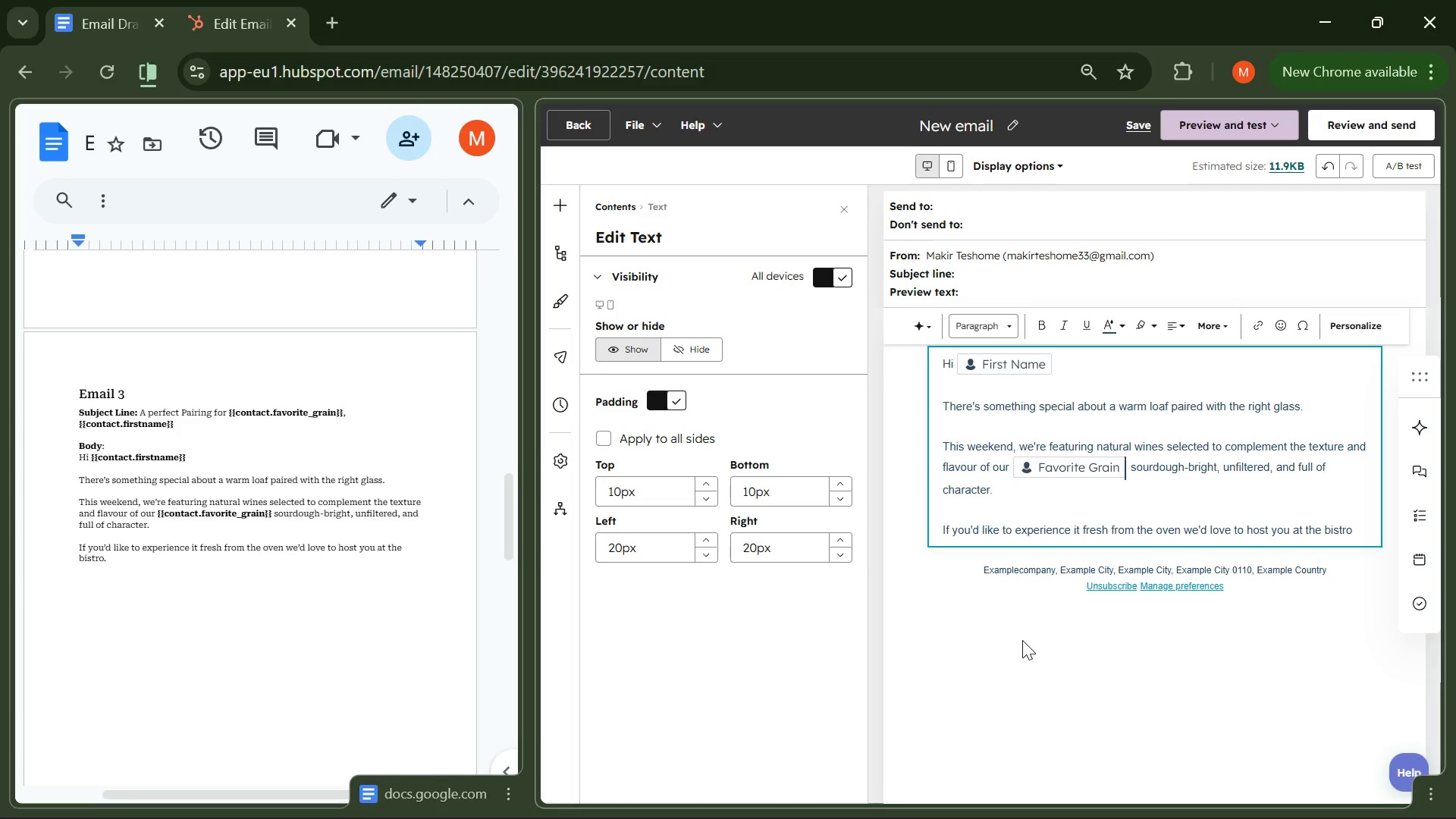 
left_click([562, 199])
 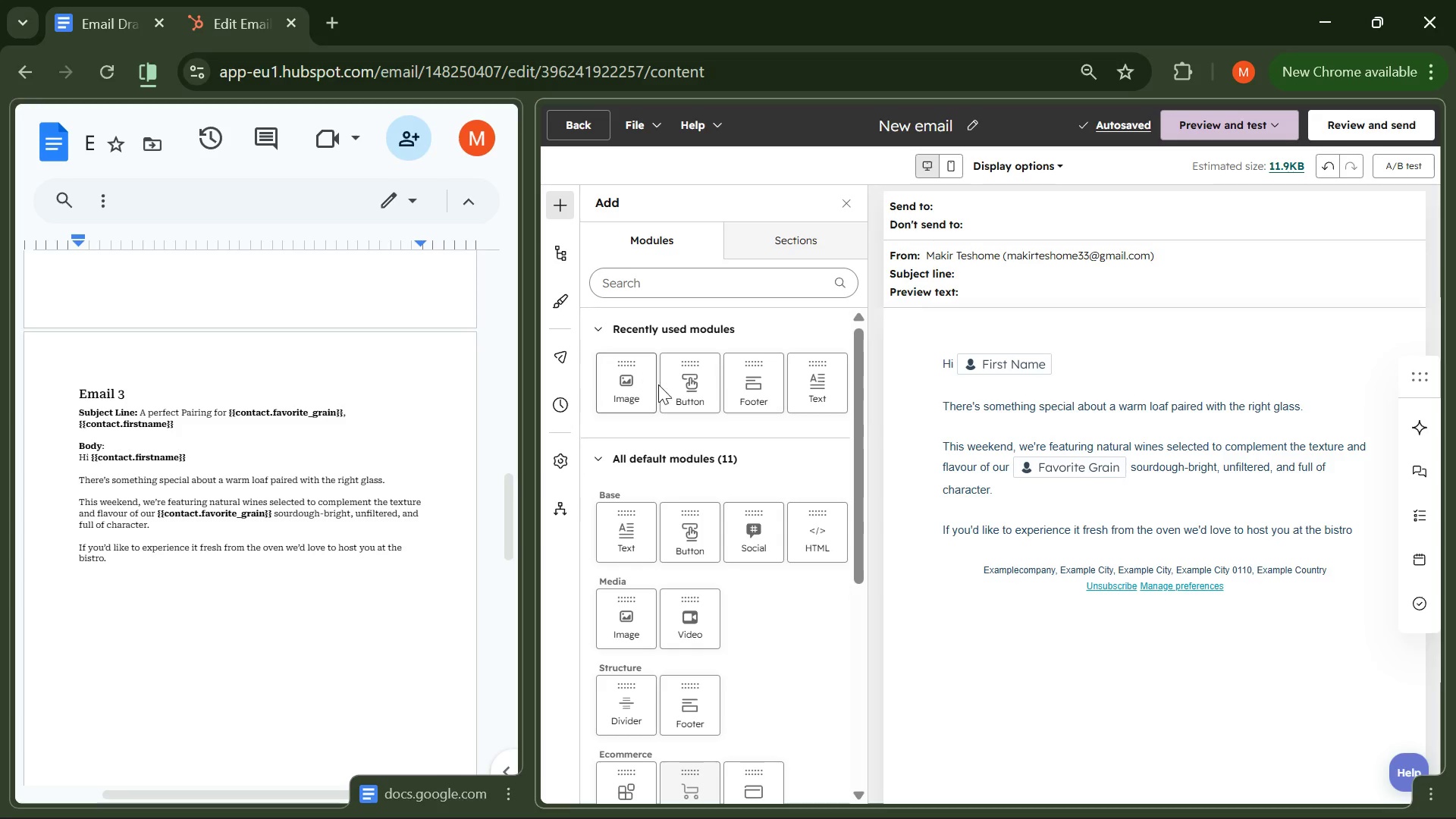 
left_click_drag(start_coordinate=[686, 389], to_coordinate=[1040, 550])
 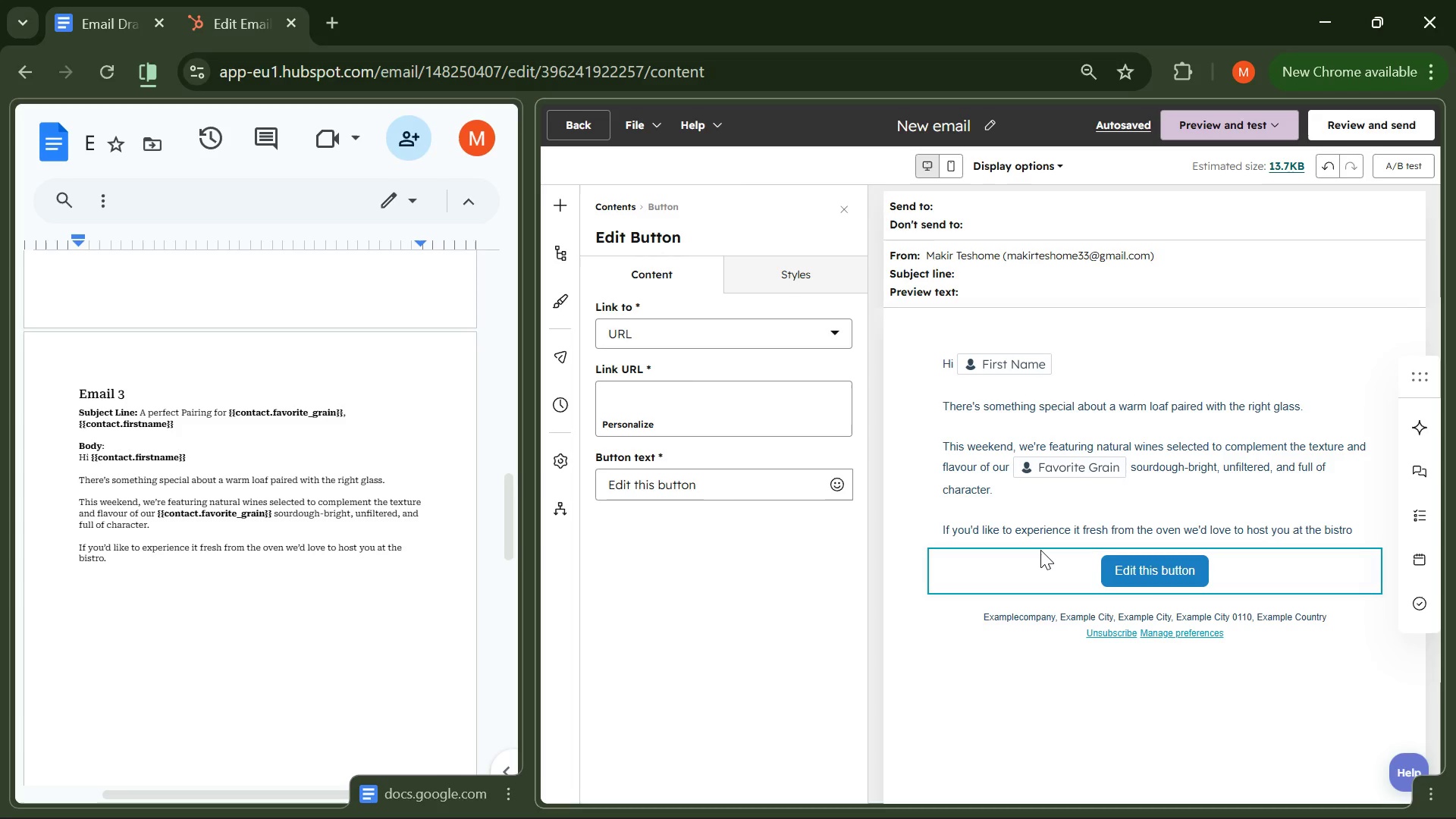 
wait(106.52)
 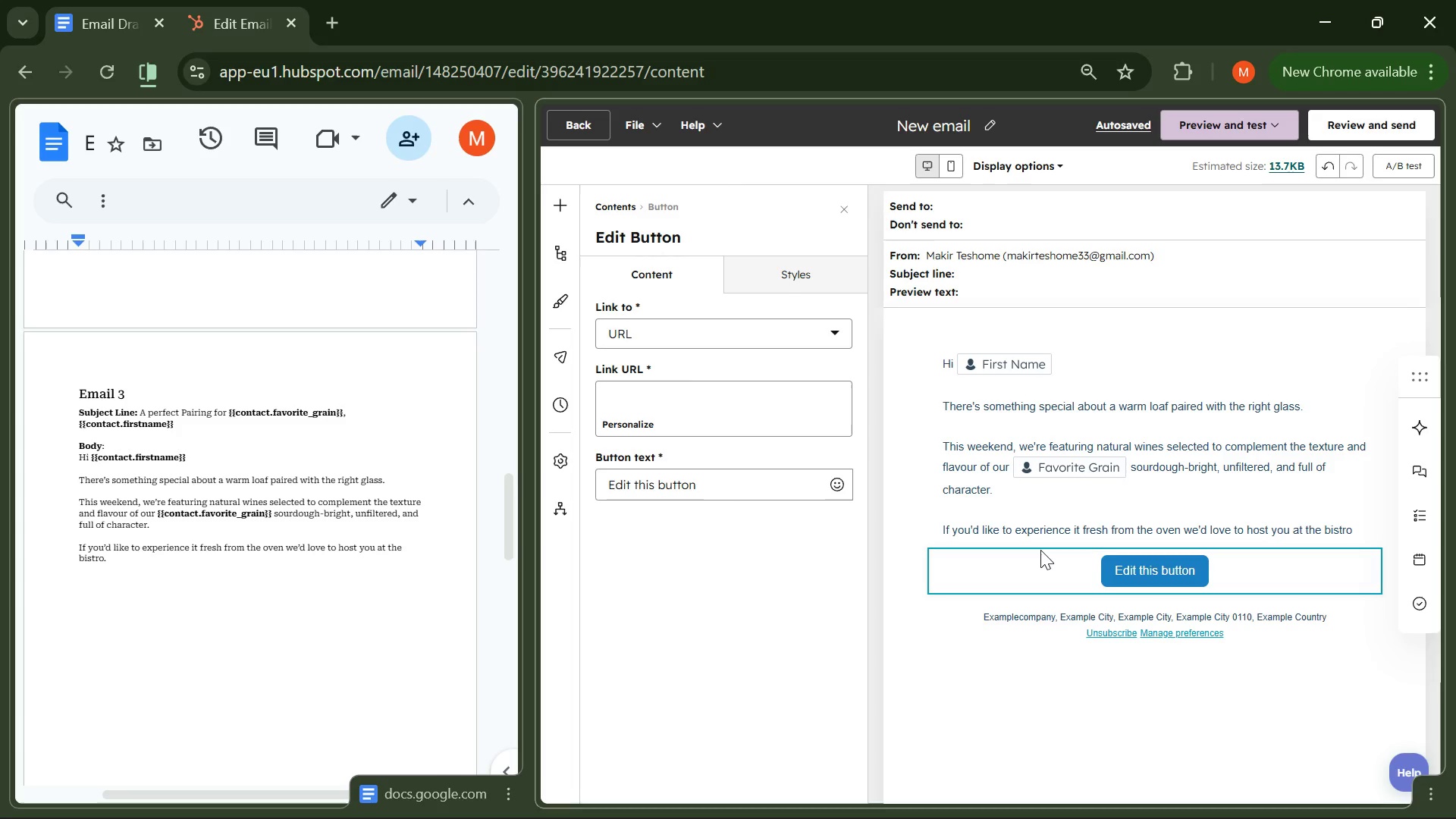 
left_click([977, 118])
 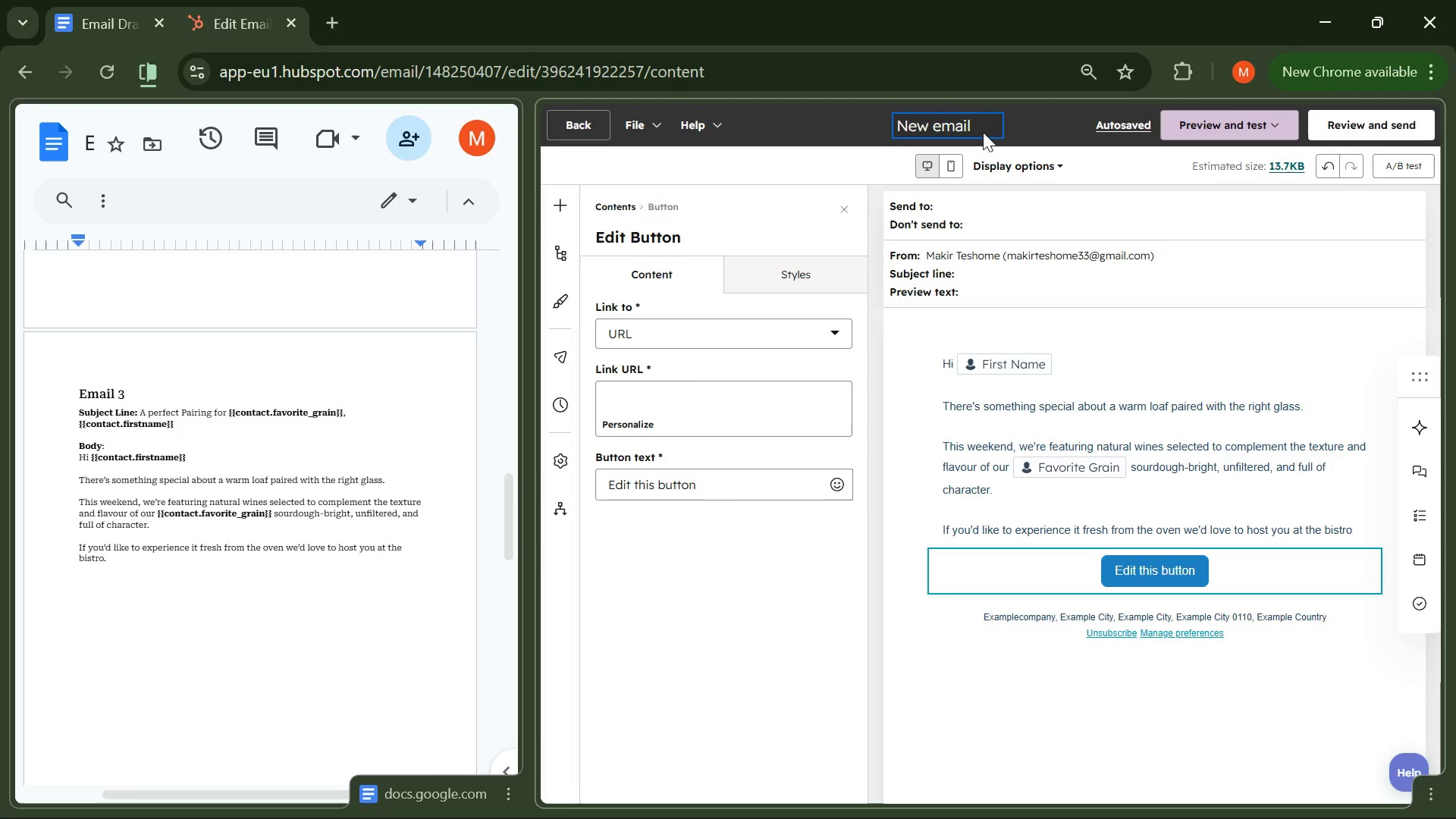 
left_click_drag(start_coordinate=[983, 132], to_coordinate=[893, 124])
 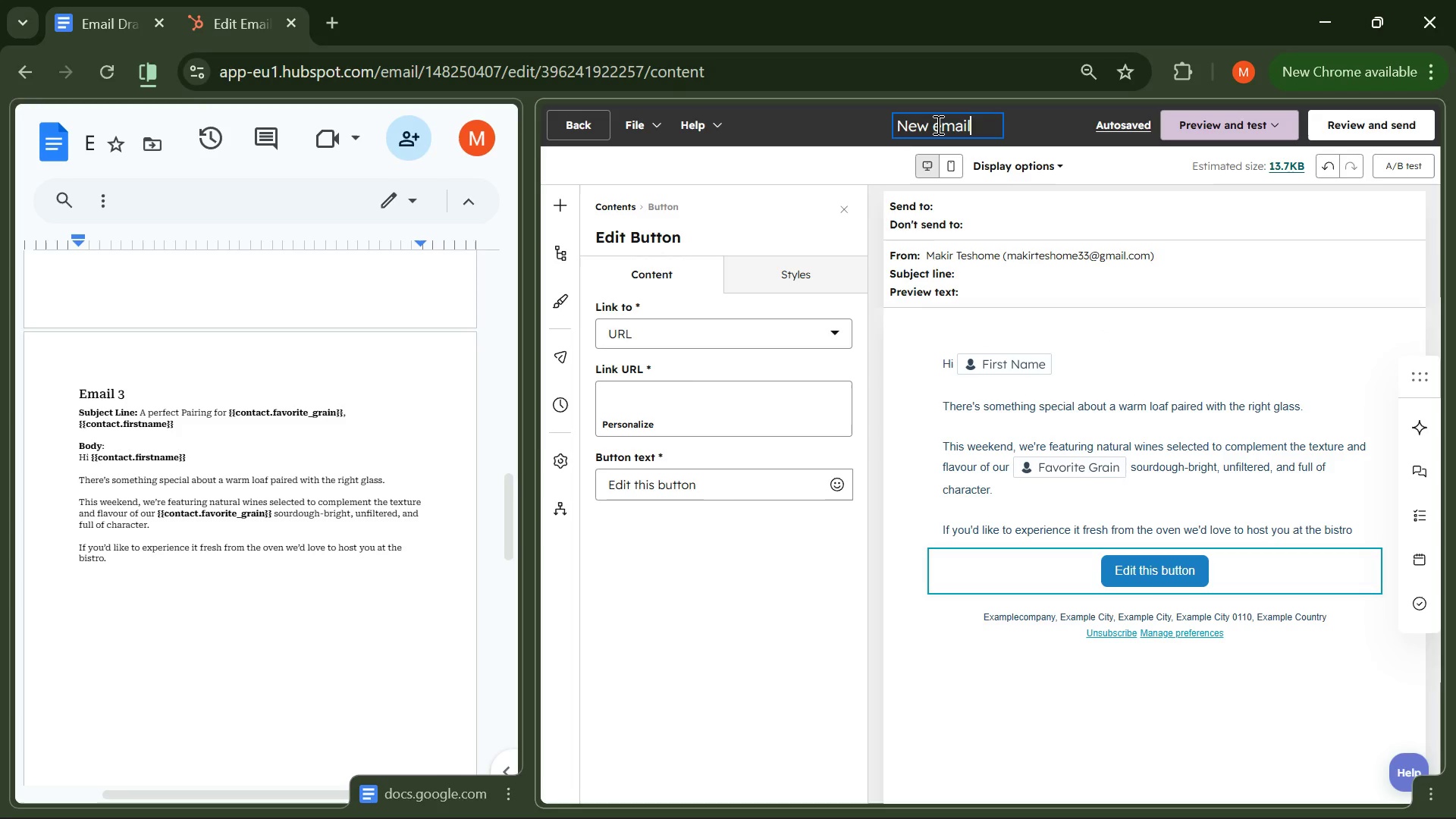 
key(Control+Backspace)
 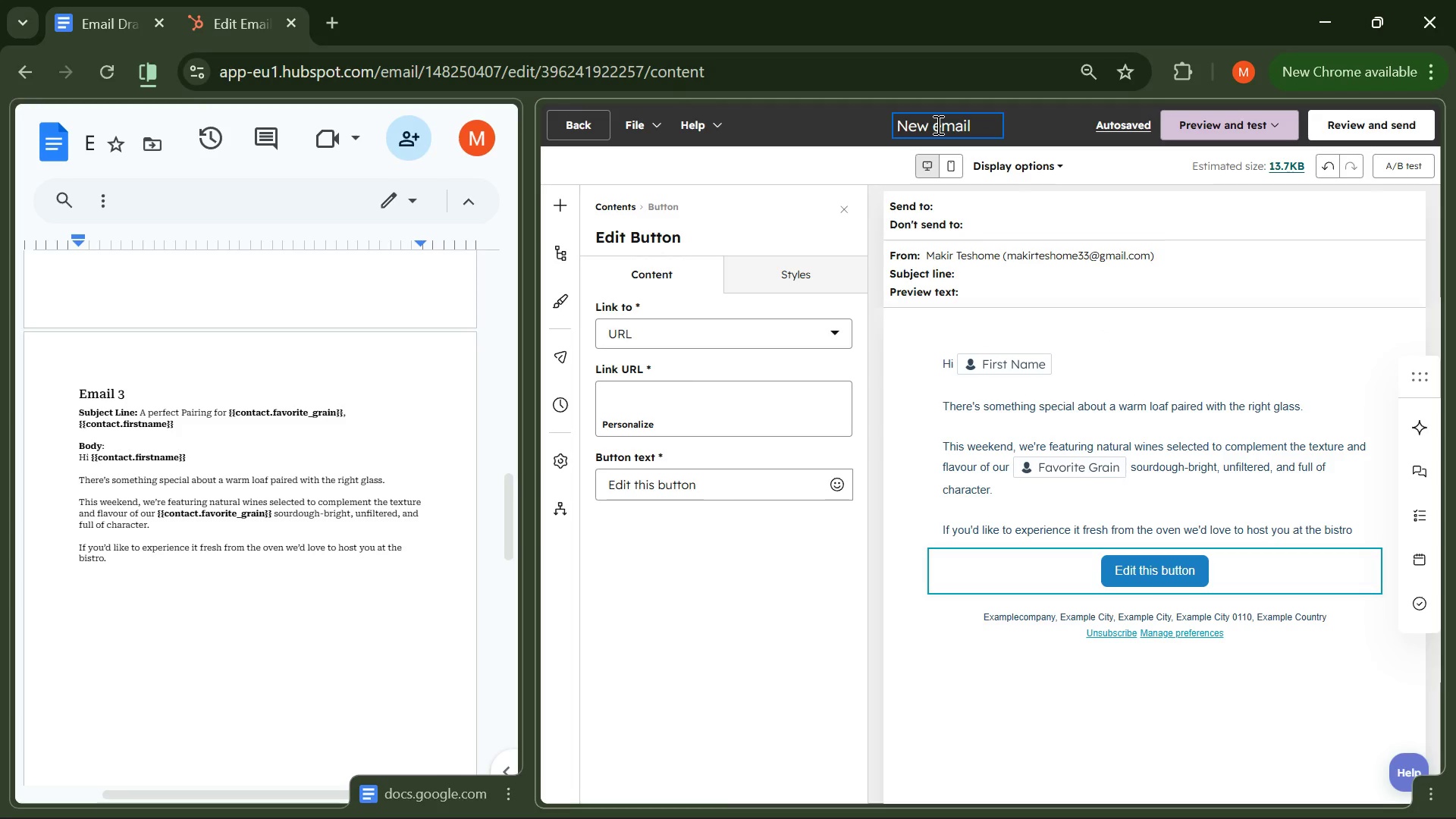 
key(Control+Backspace)
 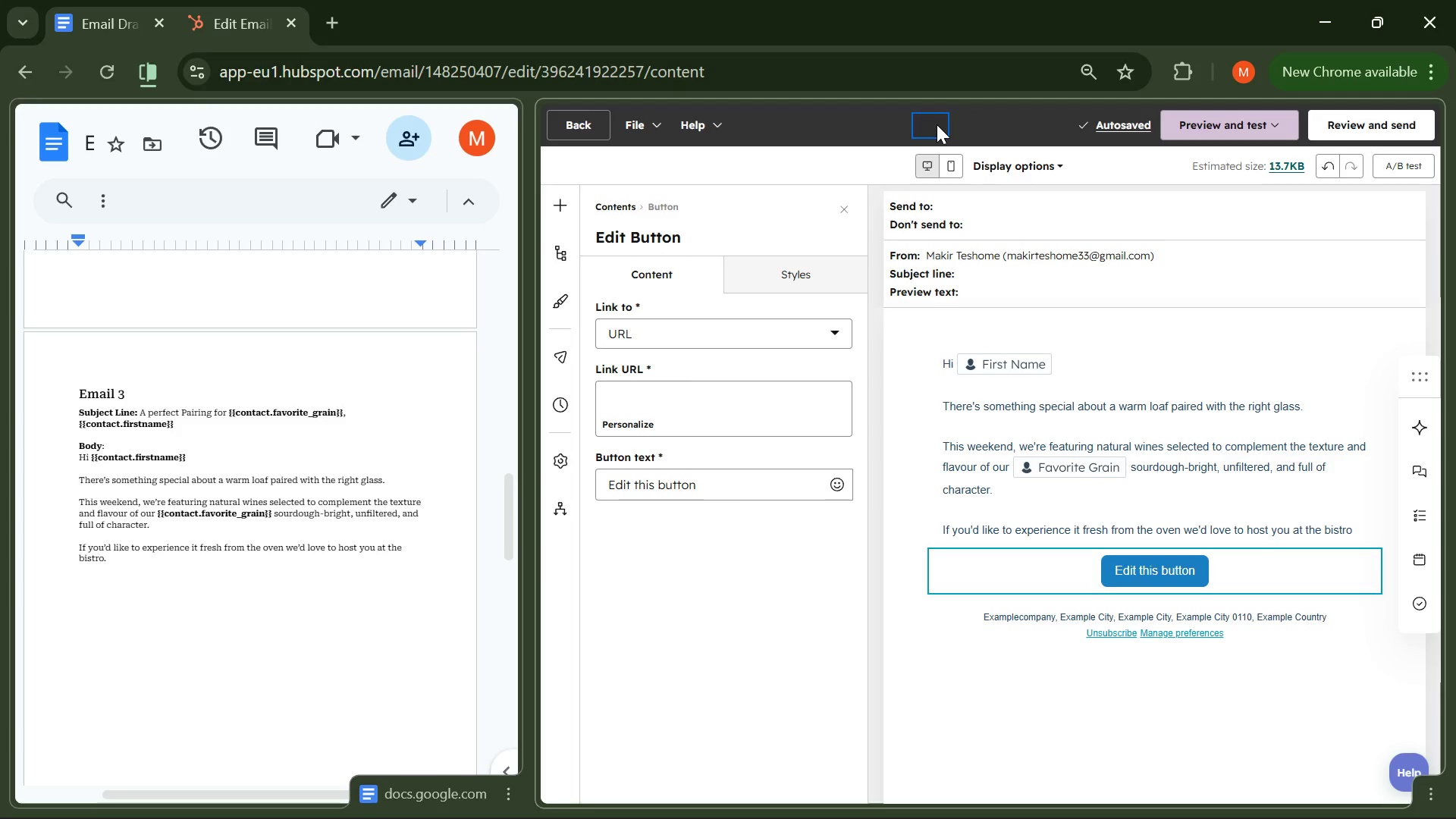 
wait(6.27)
 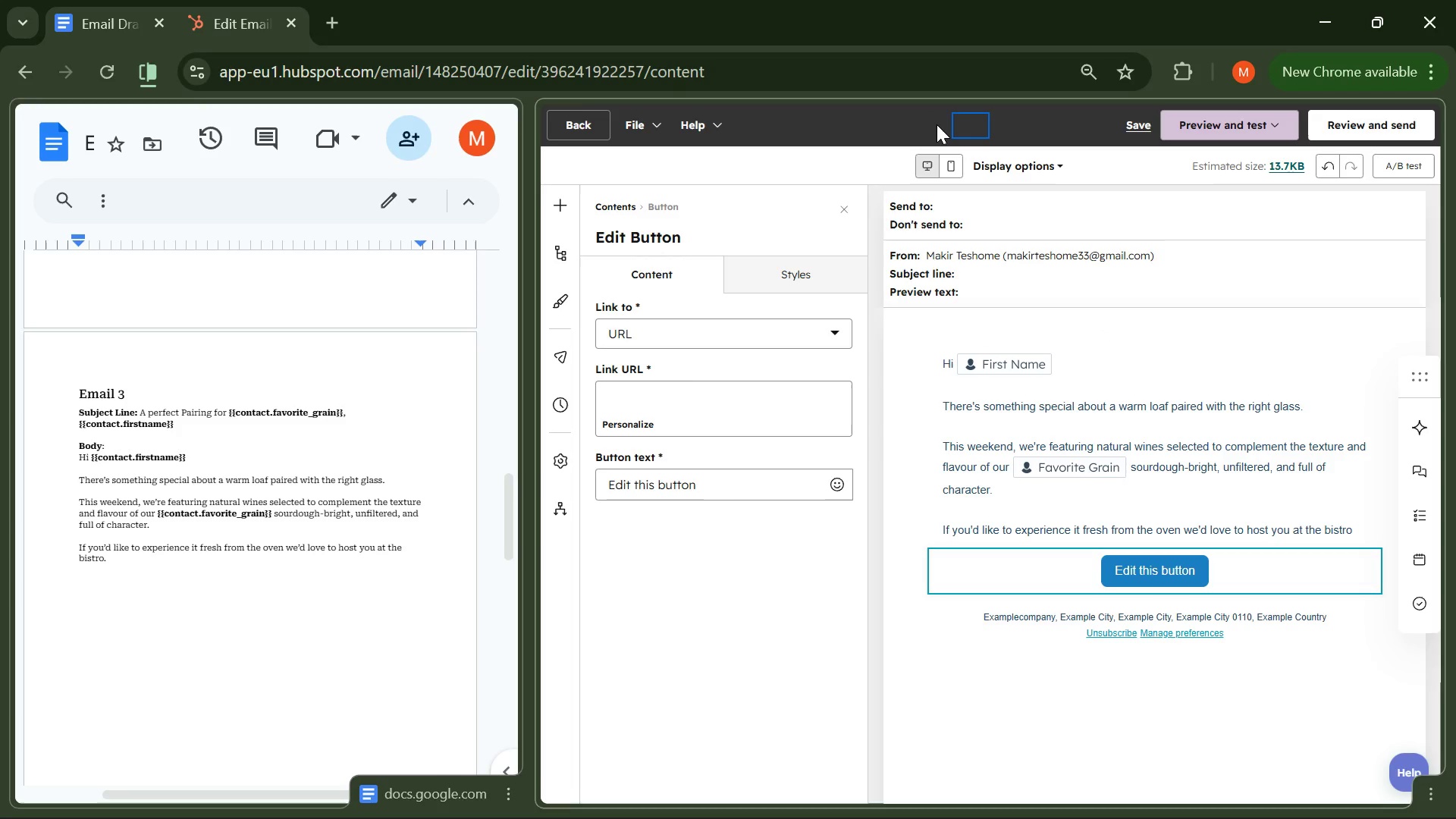 
type(Bread Club -The Weekend Pour )
 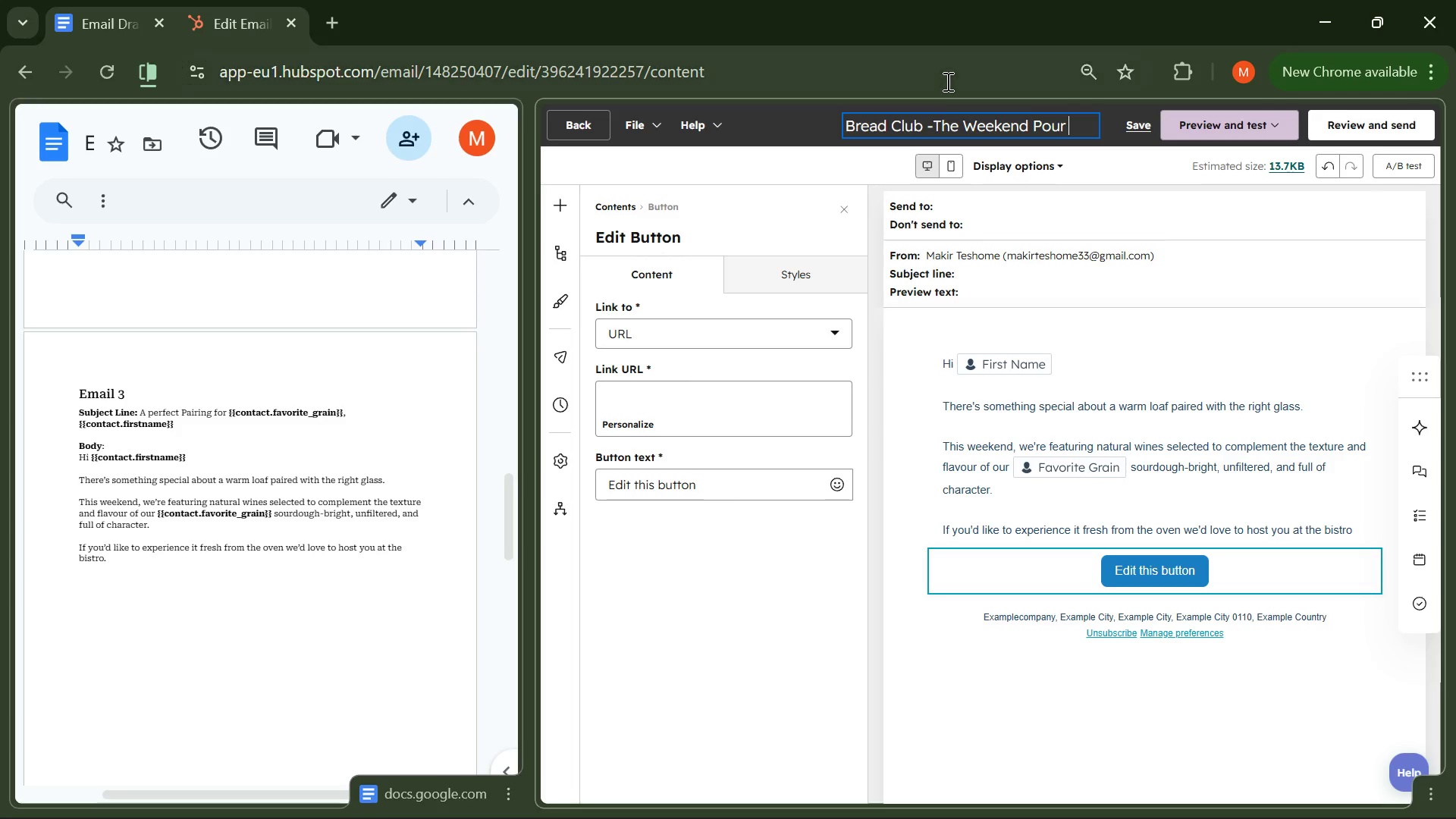 
left_click([804, 140])
 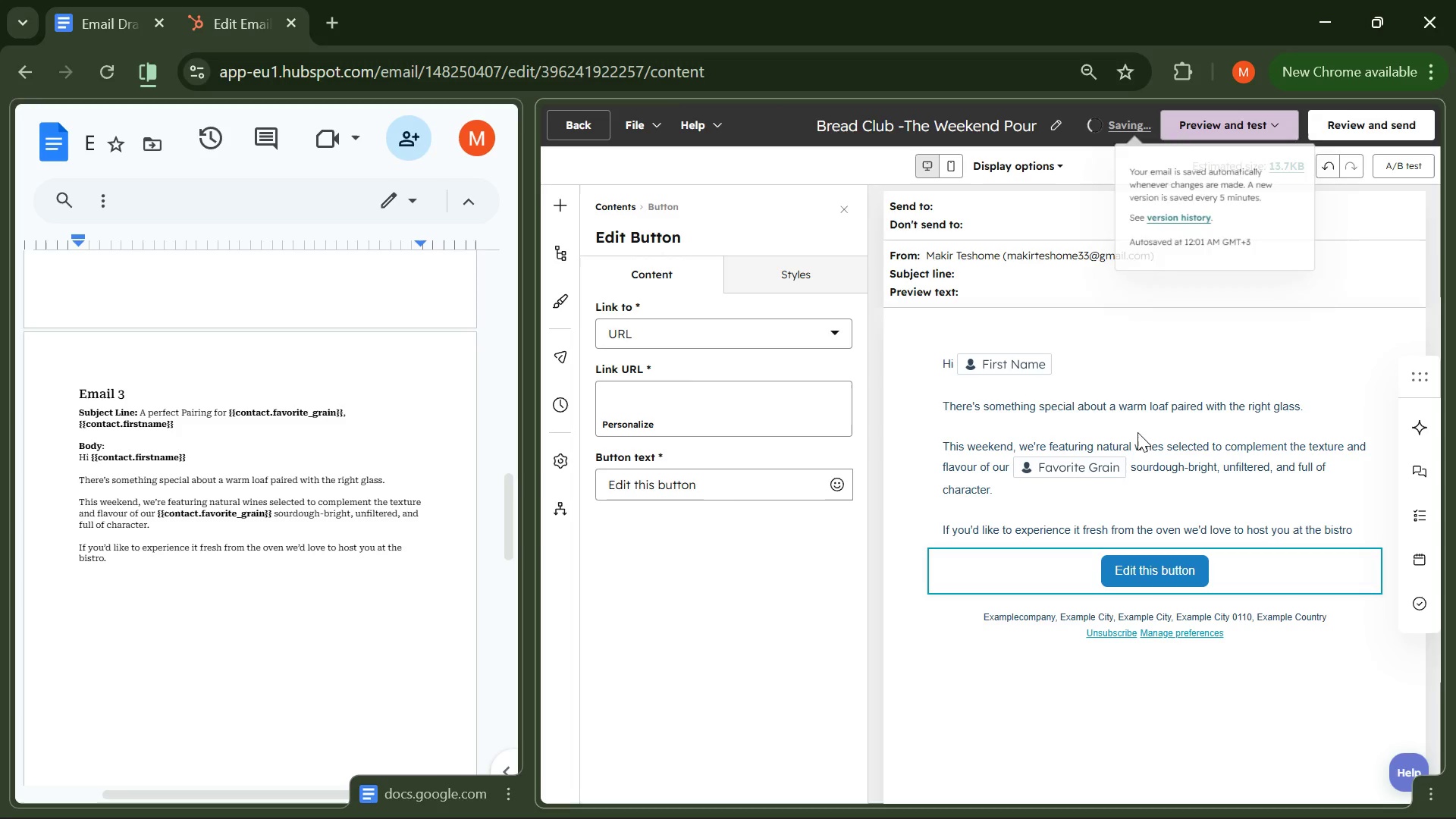 
left_click([677, 406])
 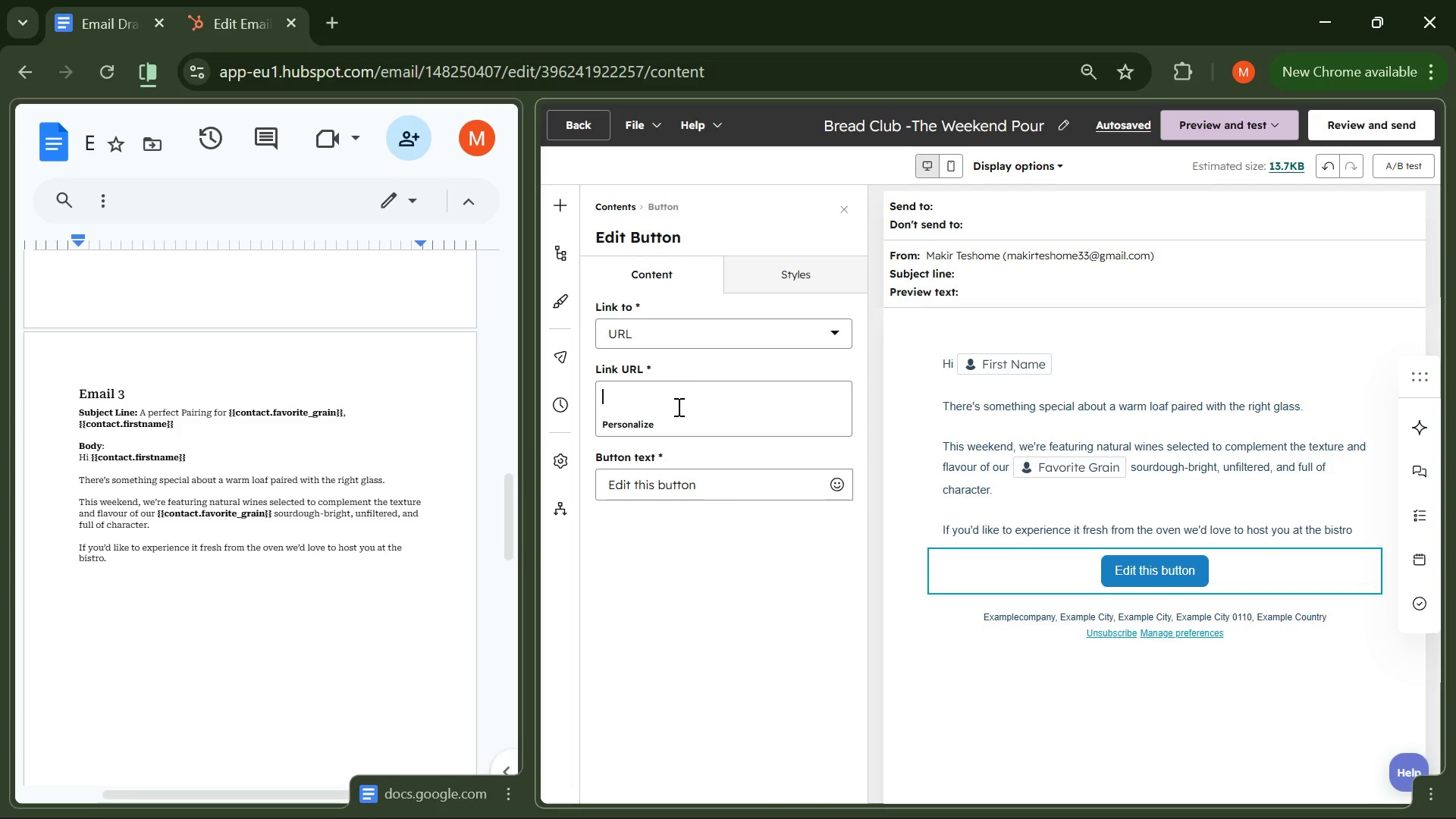 
scroll: coordinate [985, 441], scroll_direction: none, amount: 0.0
 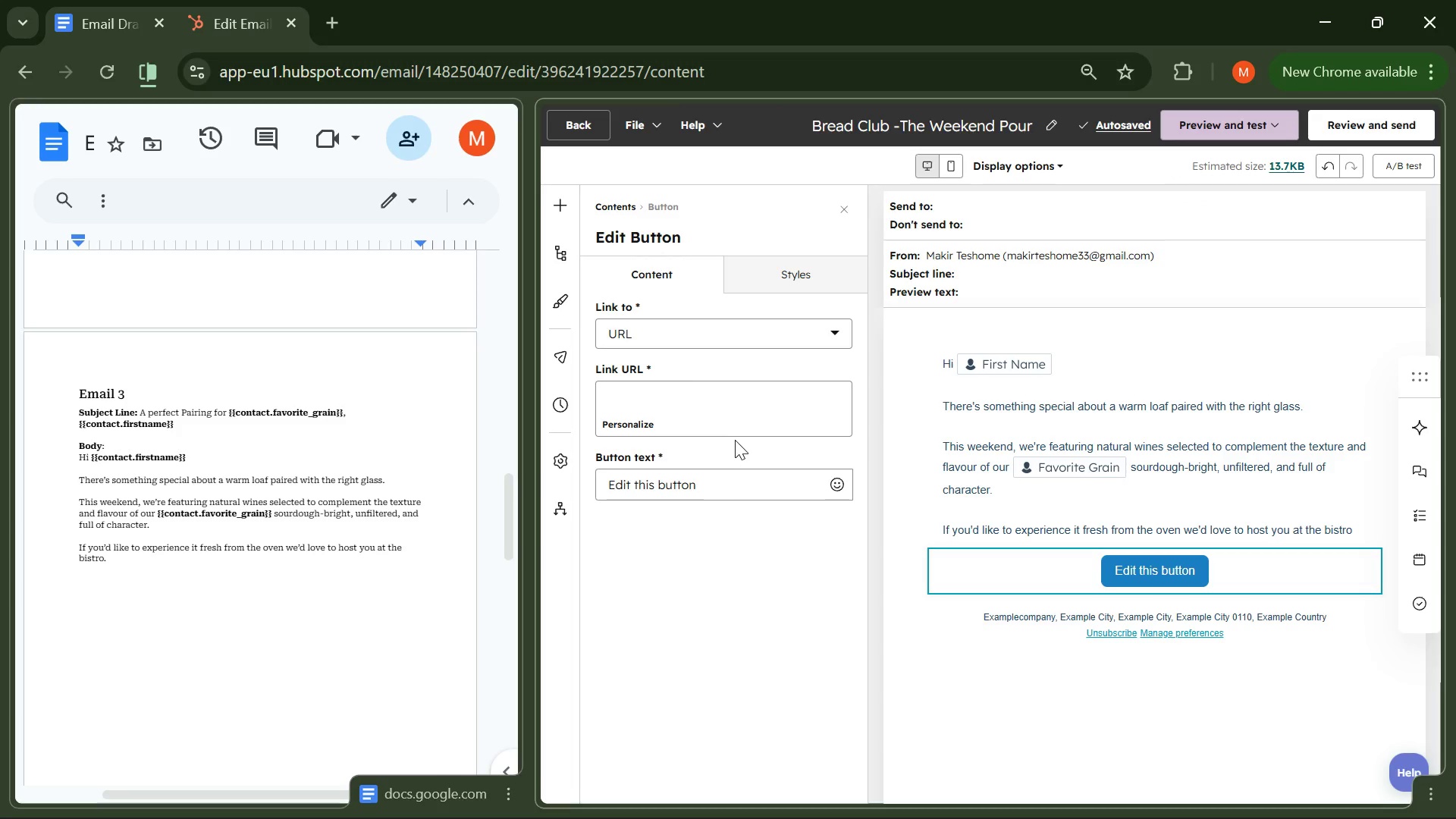 
wait(9.81)
 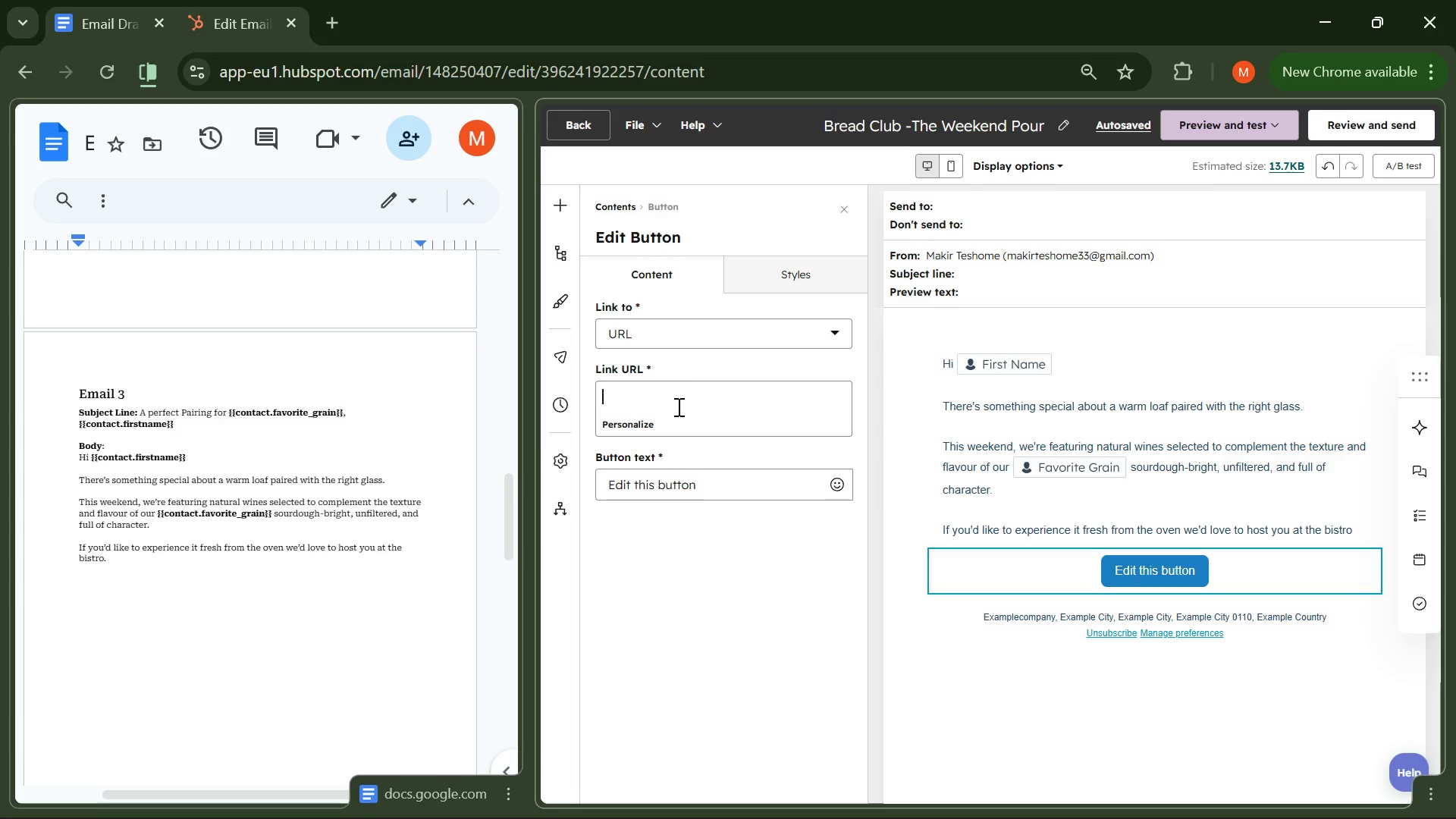 
left_click_drag(start_coordinate=[701, 481], to_coordinate=[576, 498])
 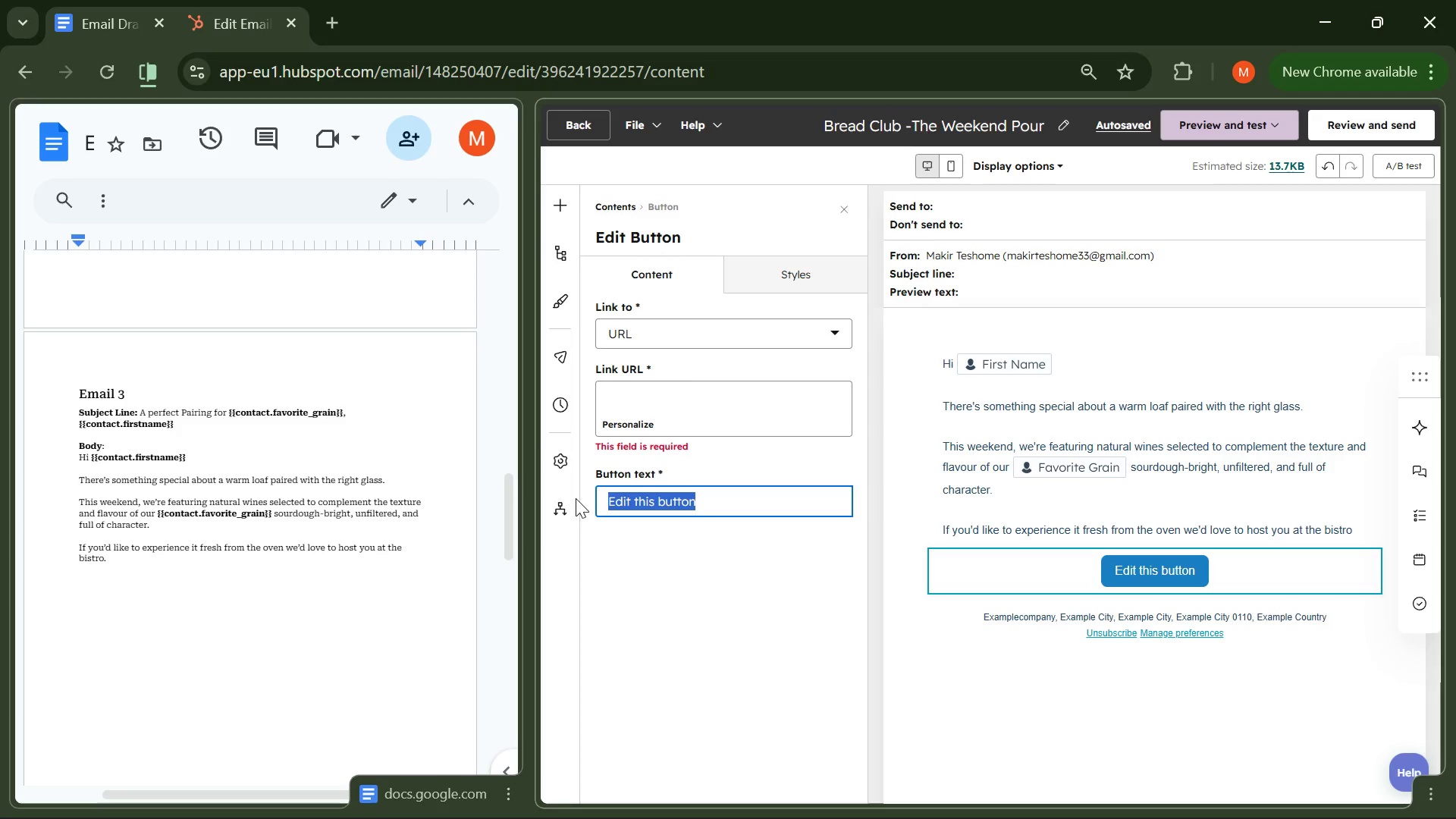 
type(Book a Table )
 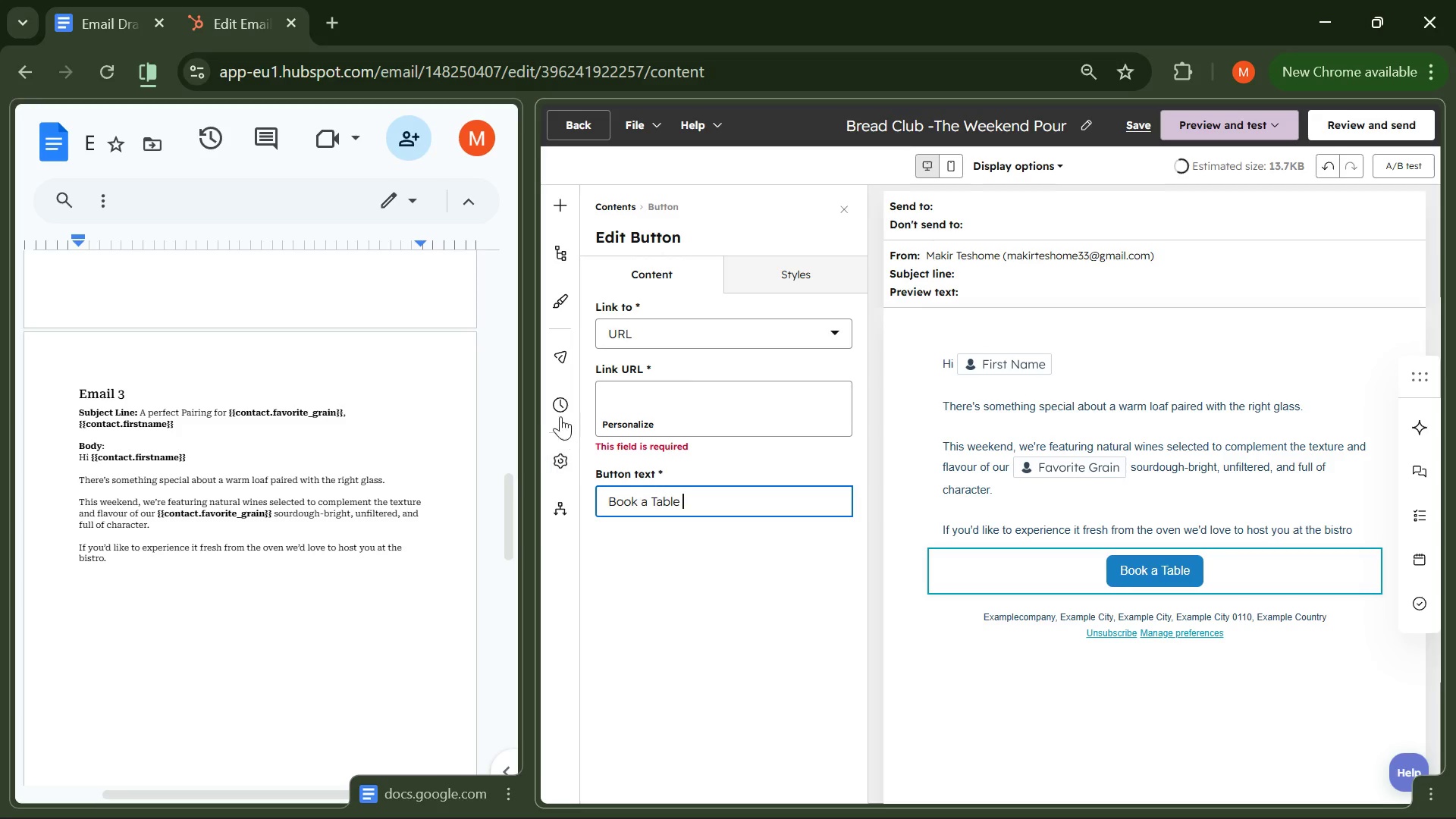 
left_click([636, 400])
 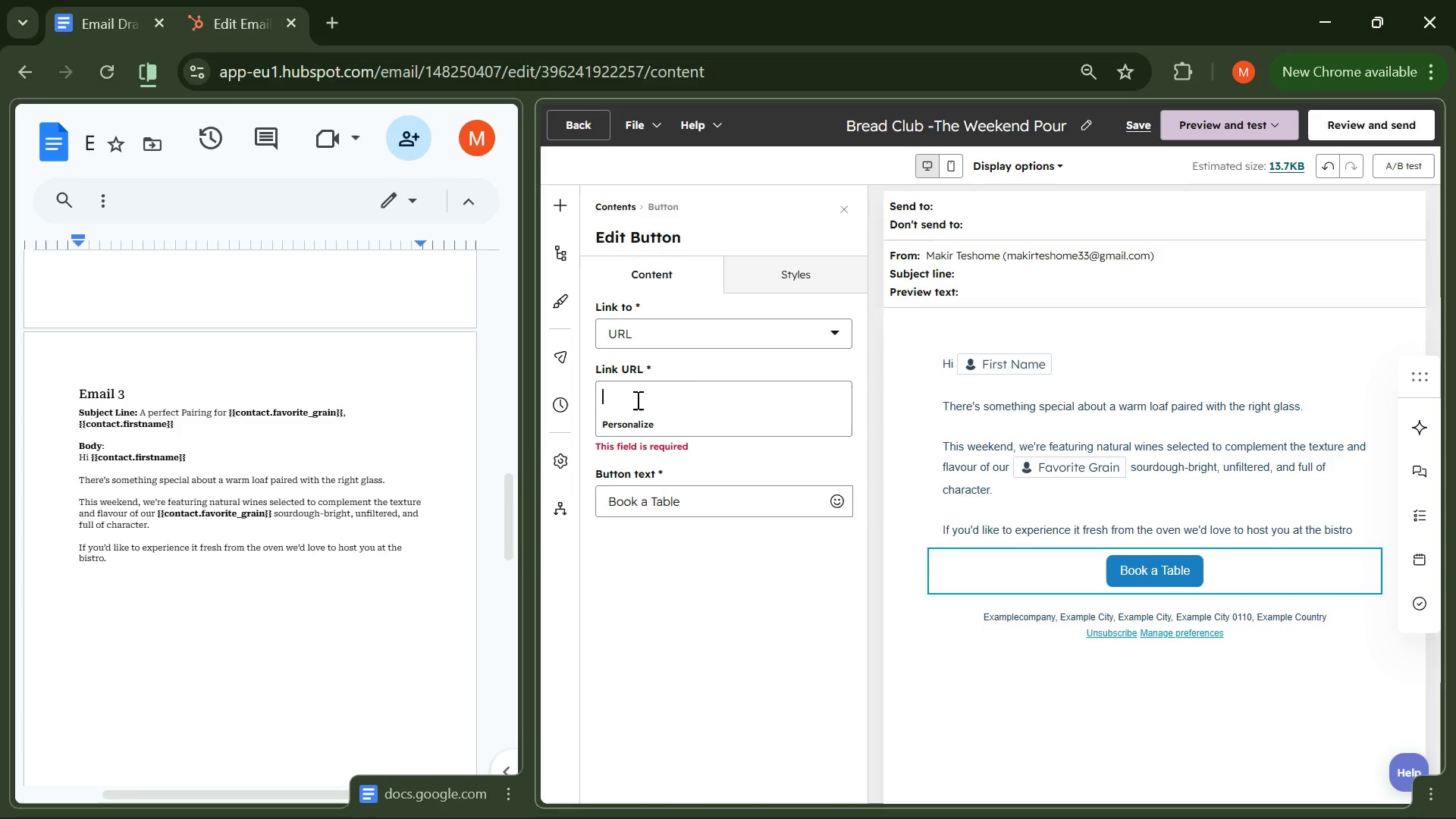 
type(https://yourbistro.com/reservations)
 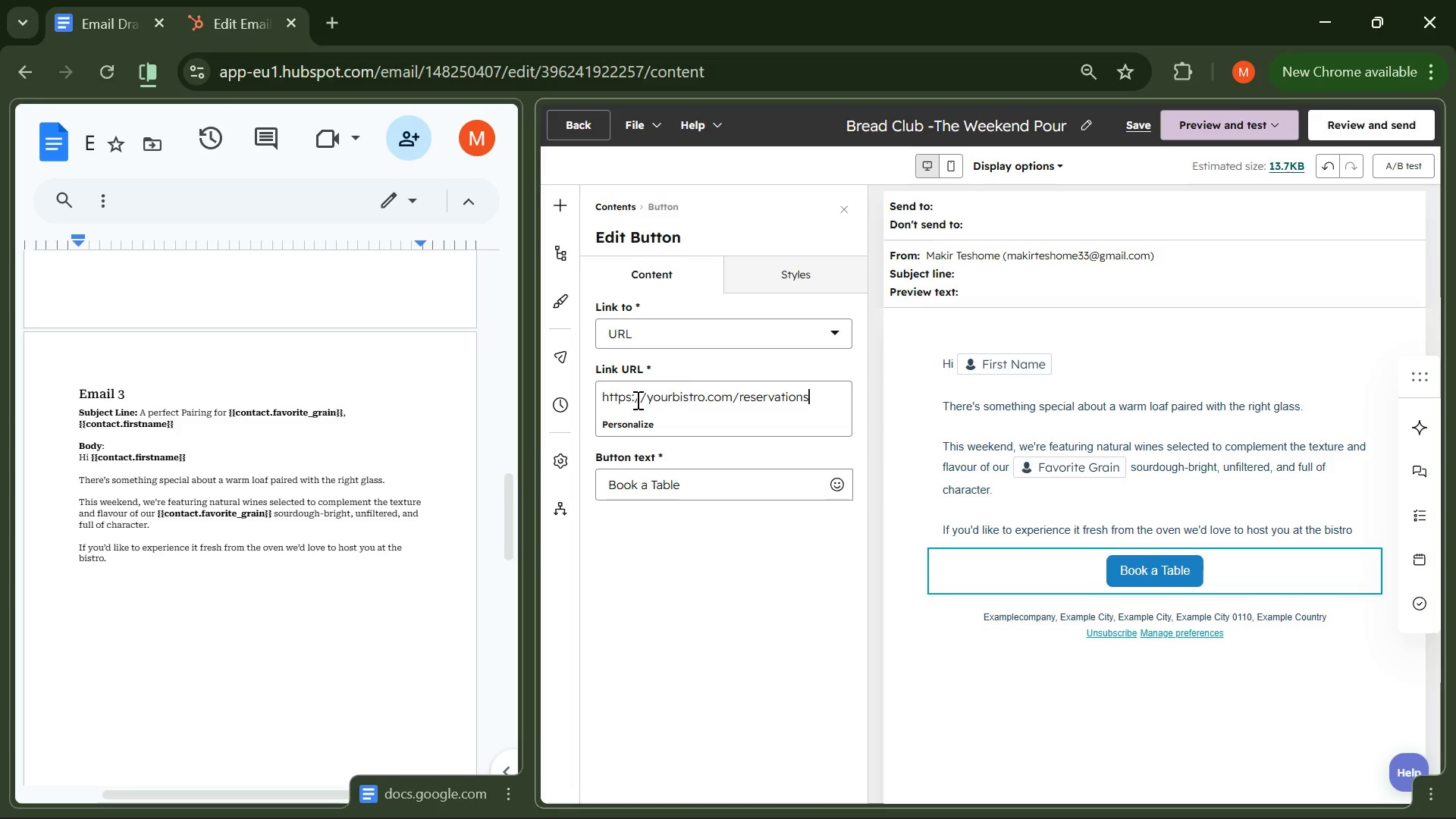 
wait(8.22)
 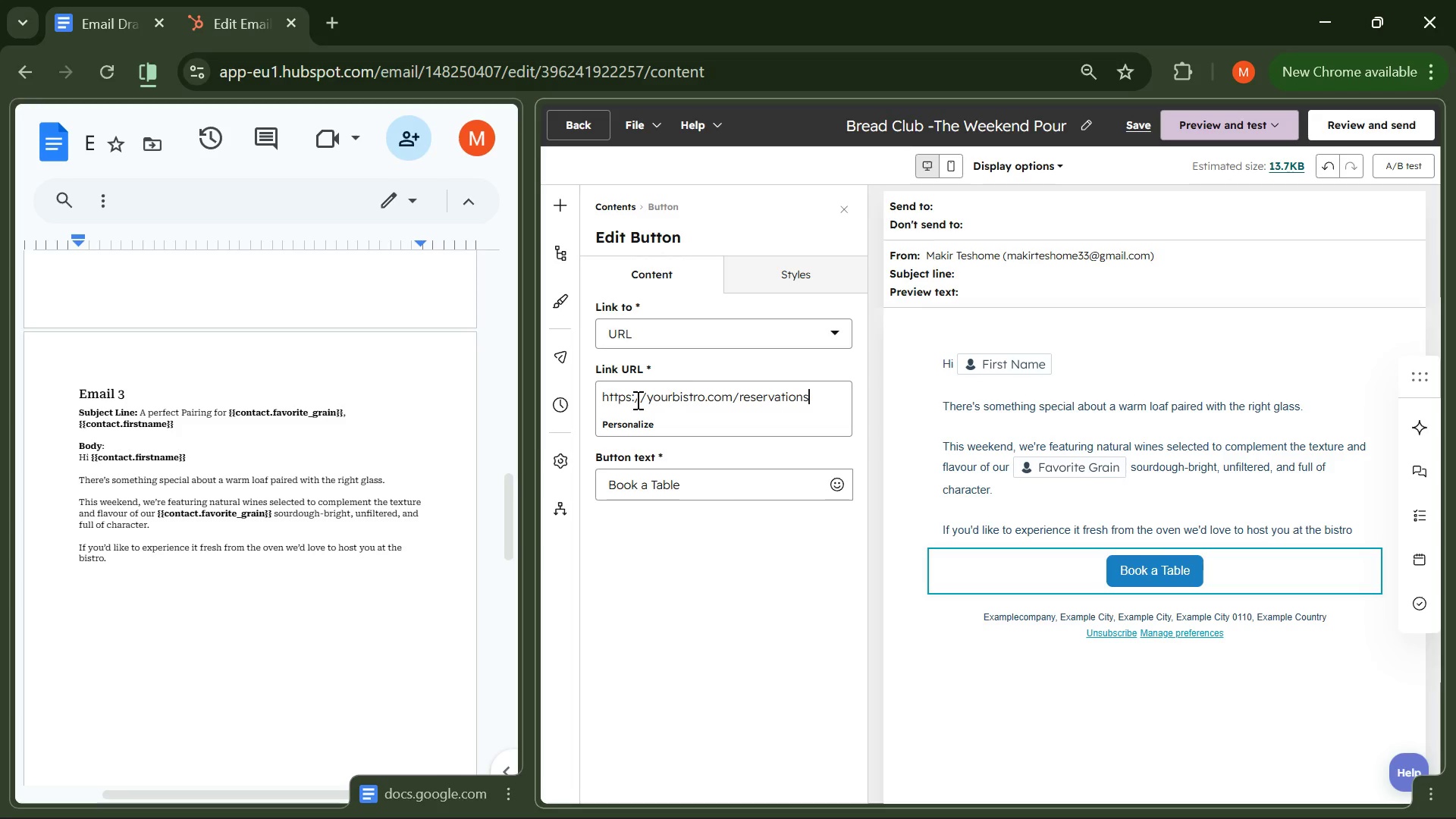 
left_click([792, 265])
 